 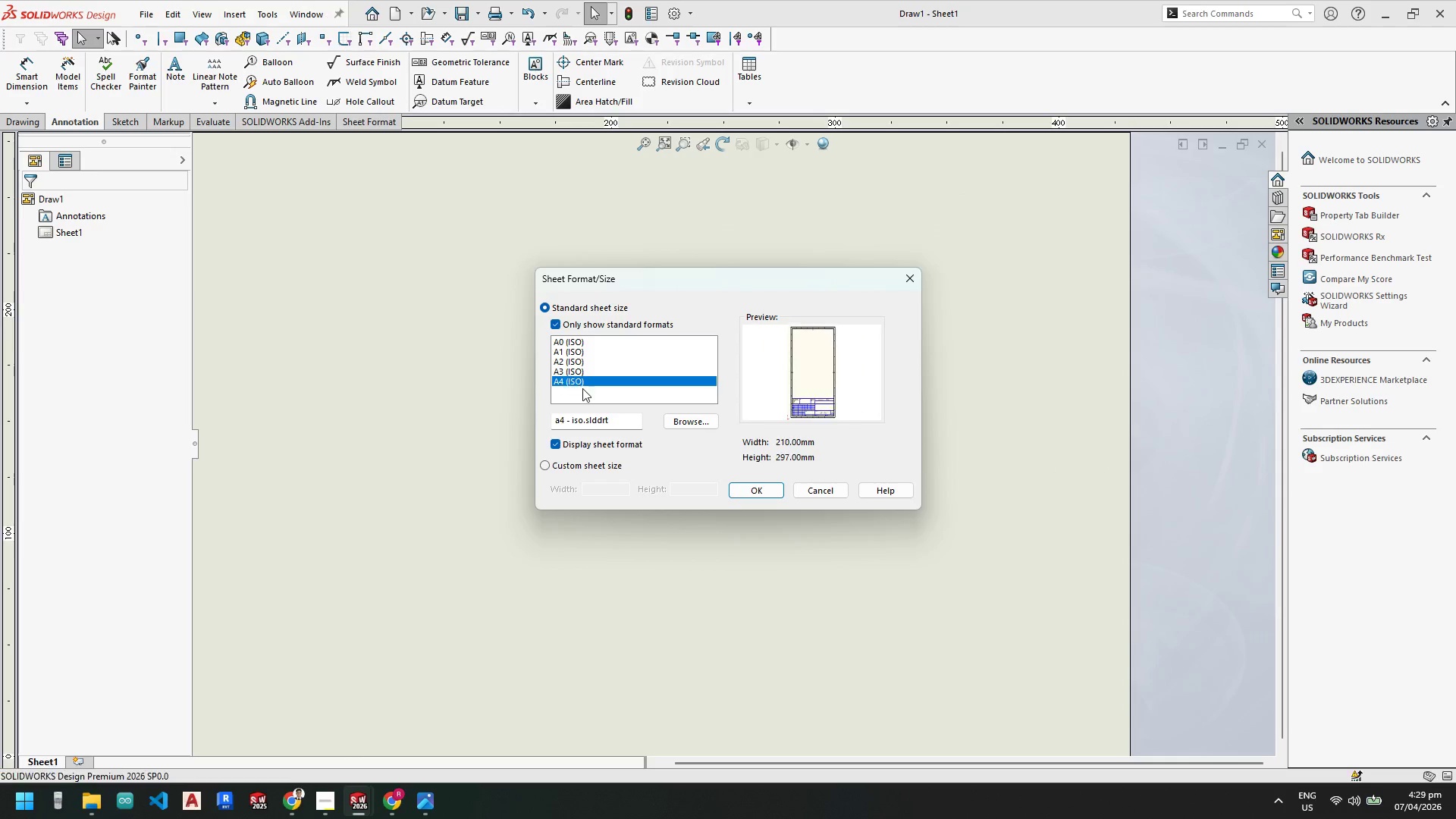 
left_click([755, 488])
 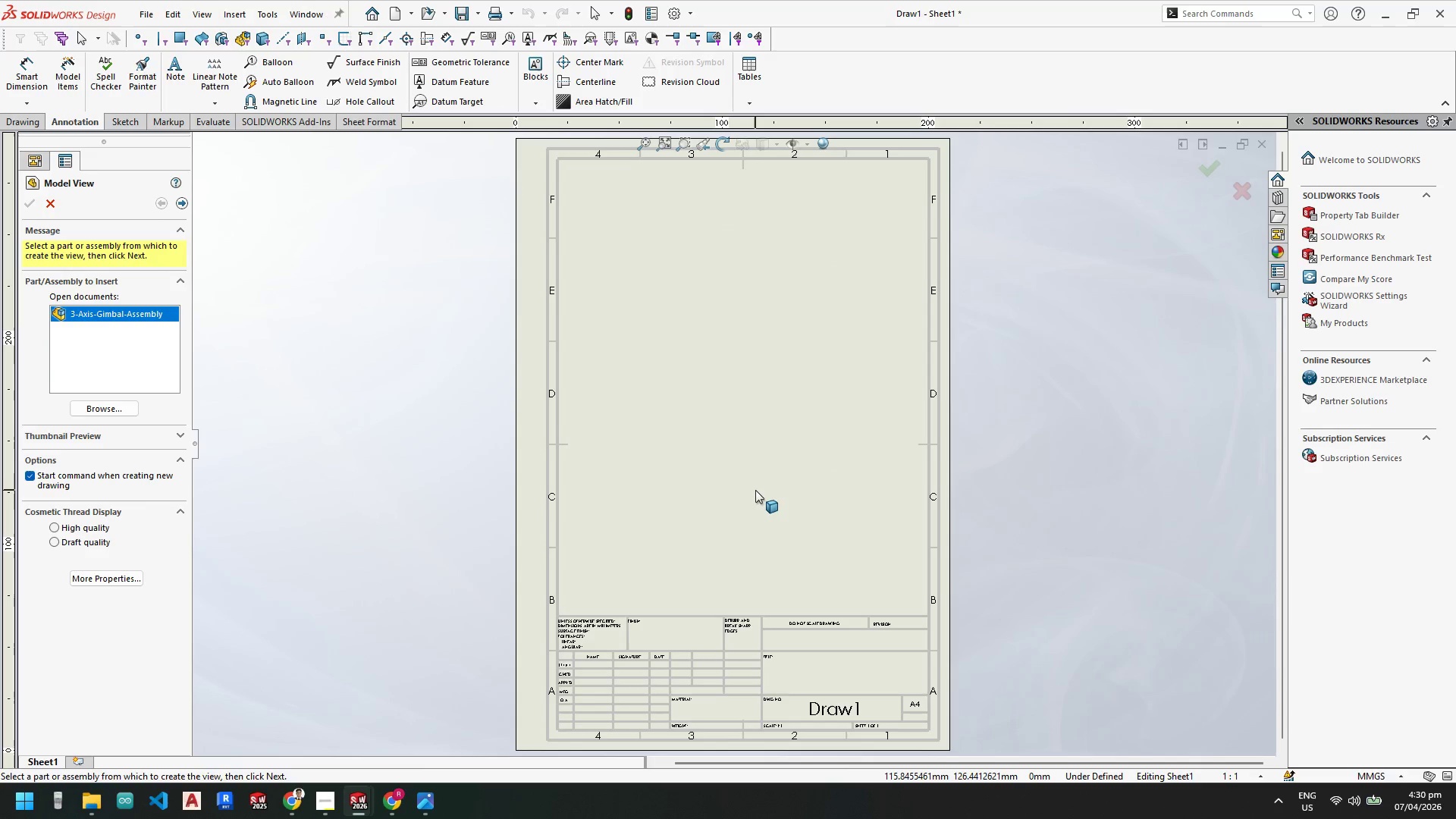 
key(Control+ControlLeft)
 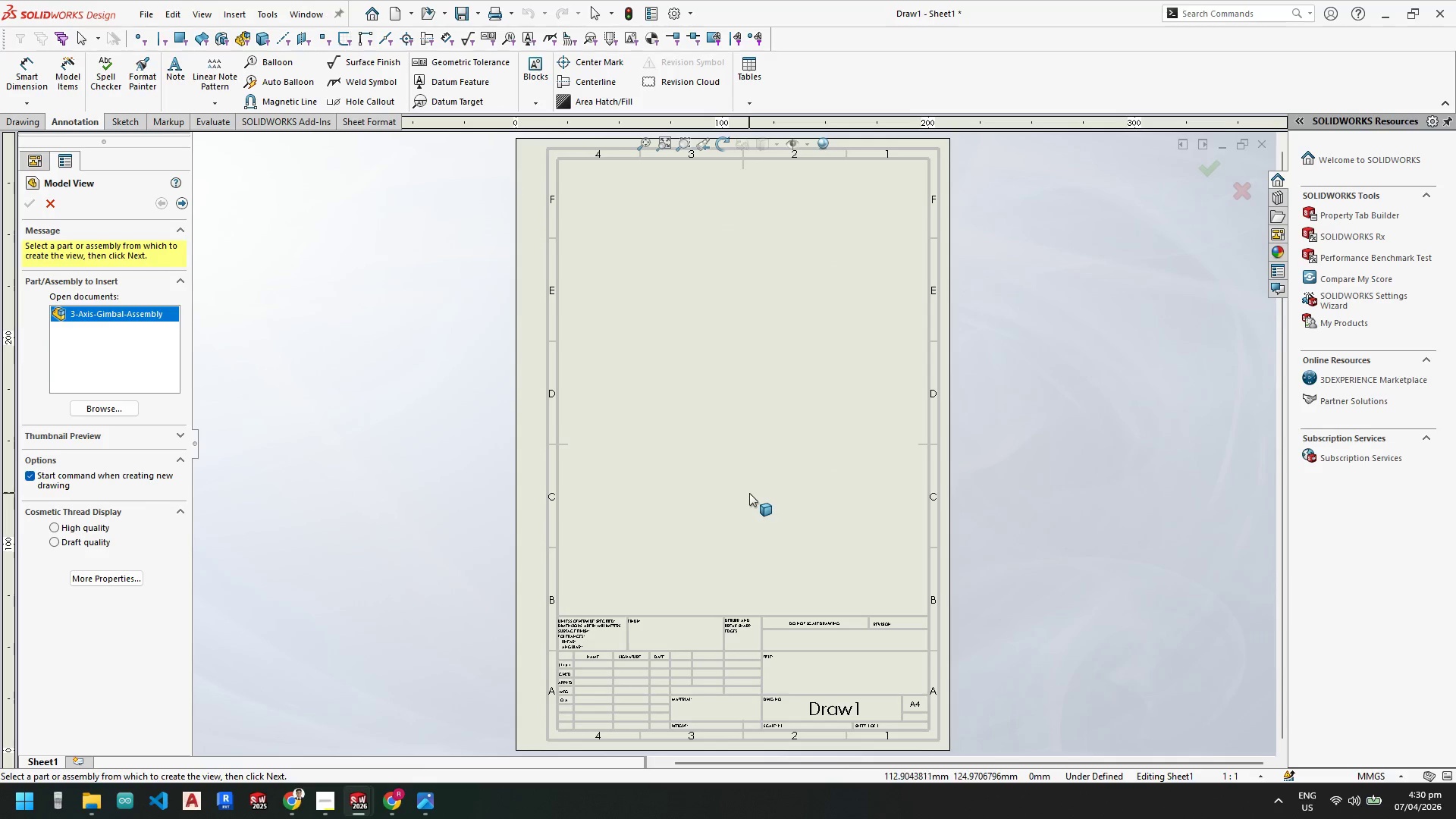 
key(Control+Z)
 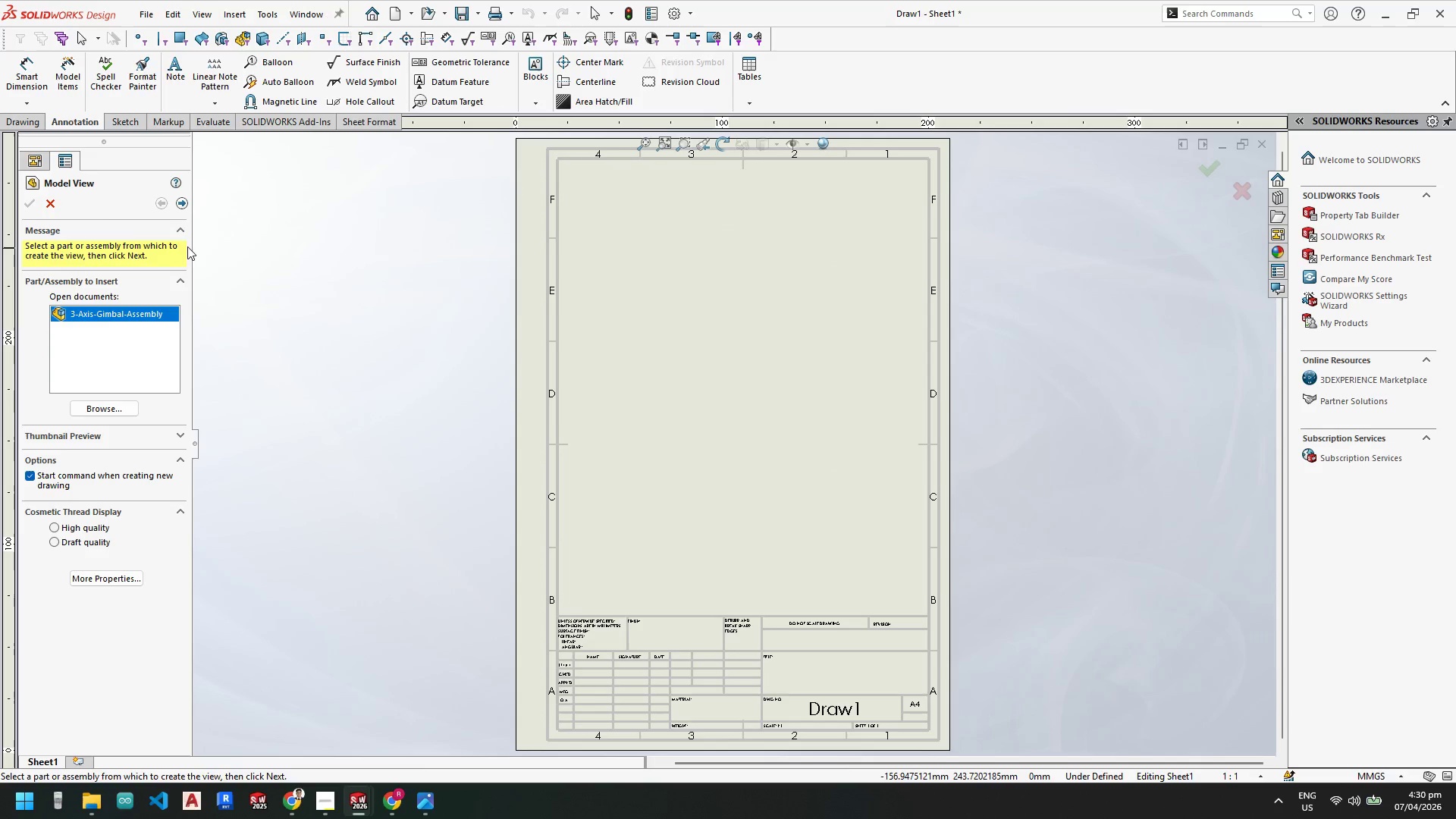 
key(Escape)
 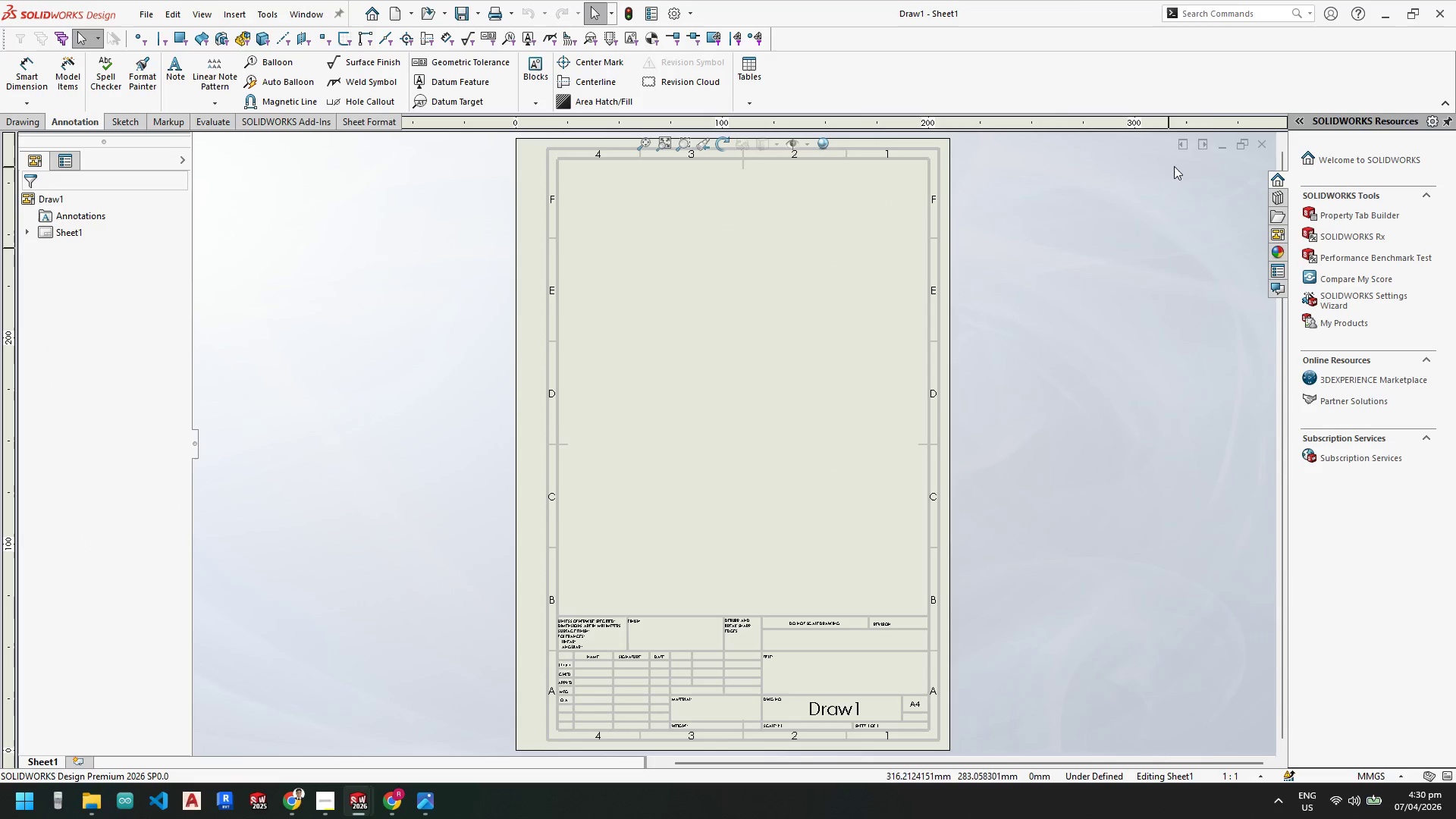 
left_click([1265, 149])
 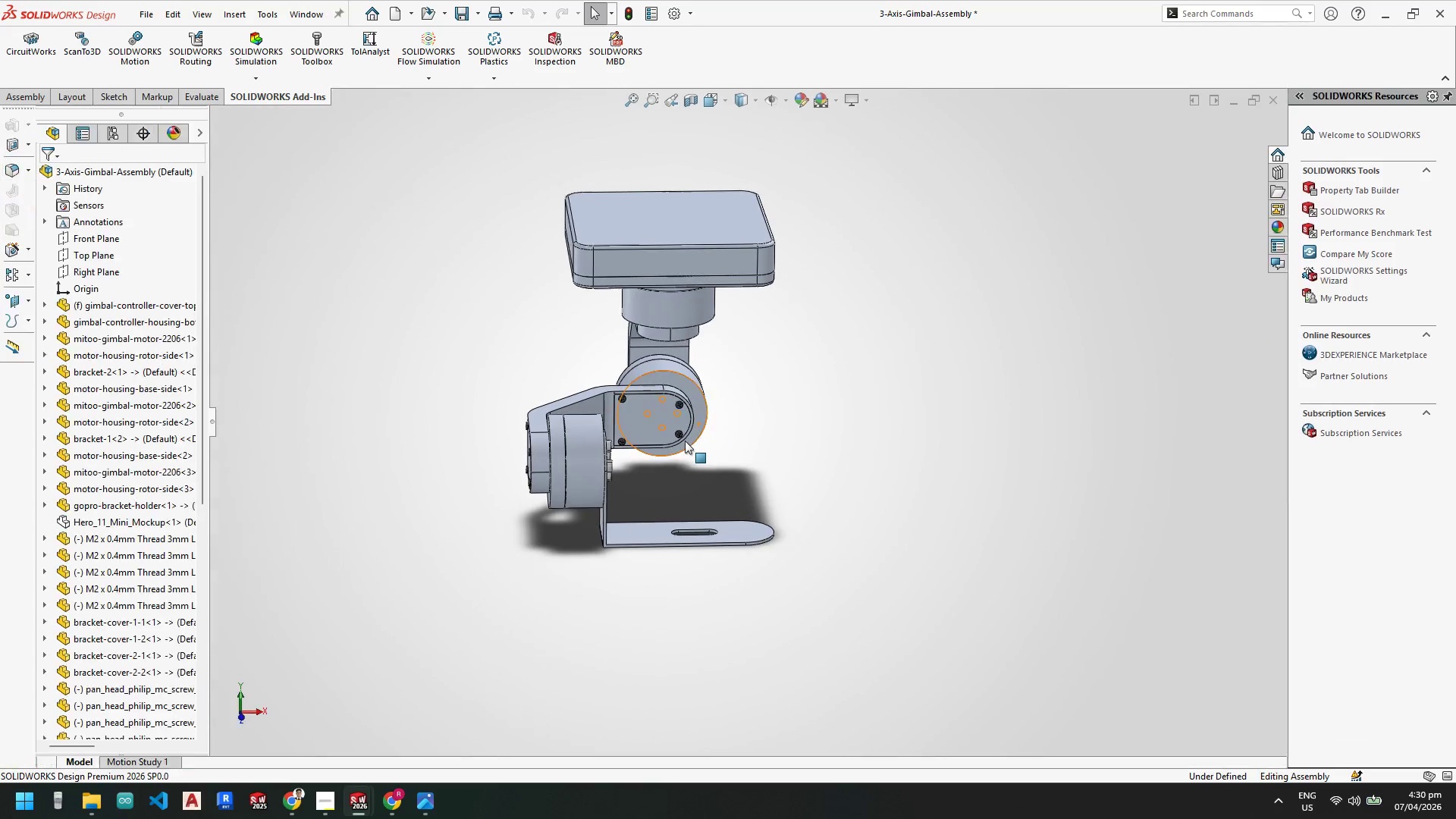 
hold_key(key=ControlLeft, duration=0.41)
 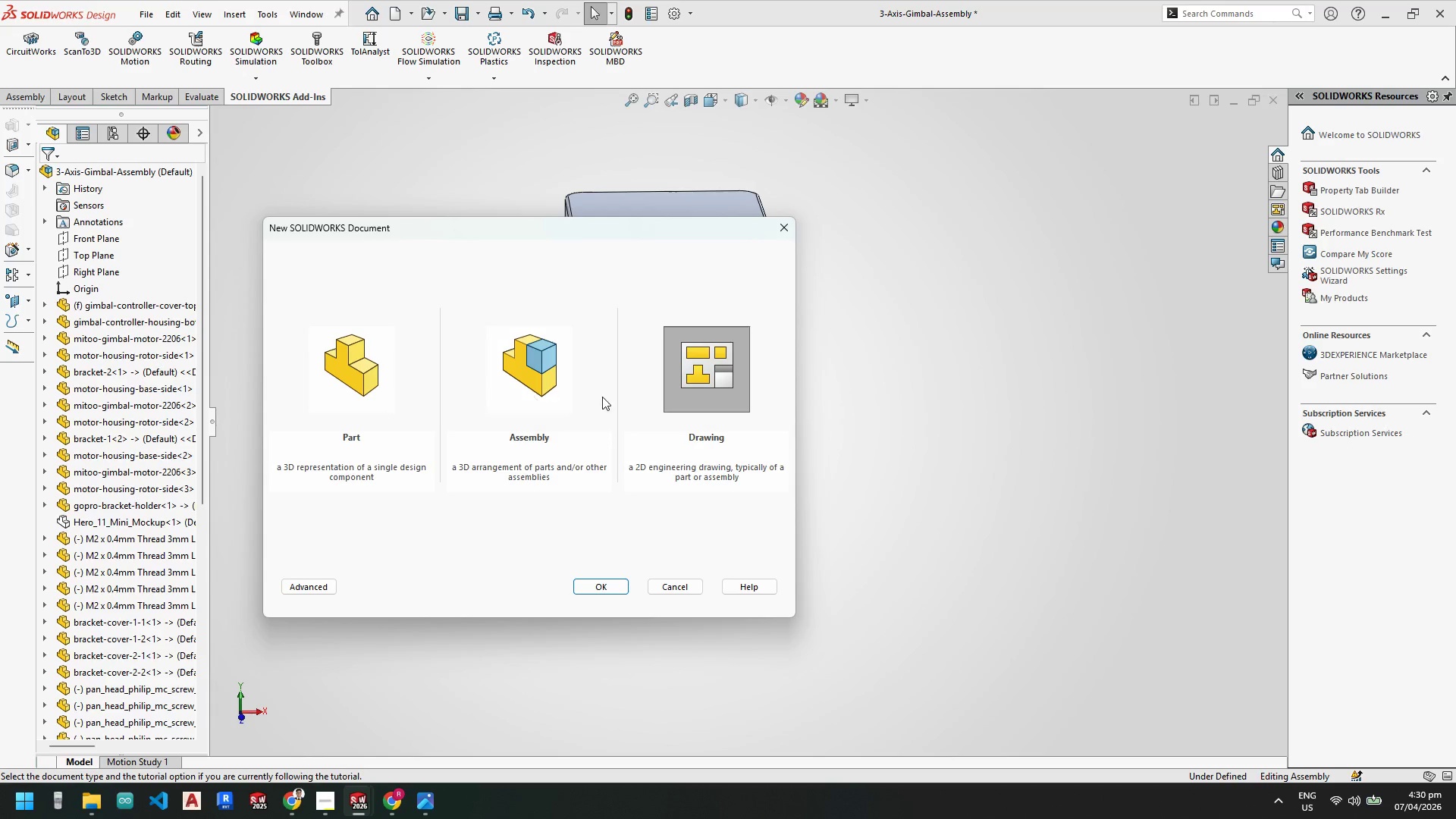 
key(N)
 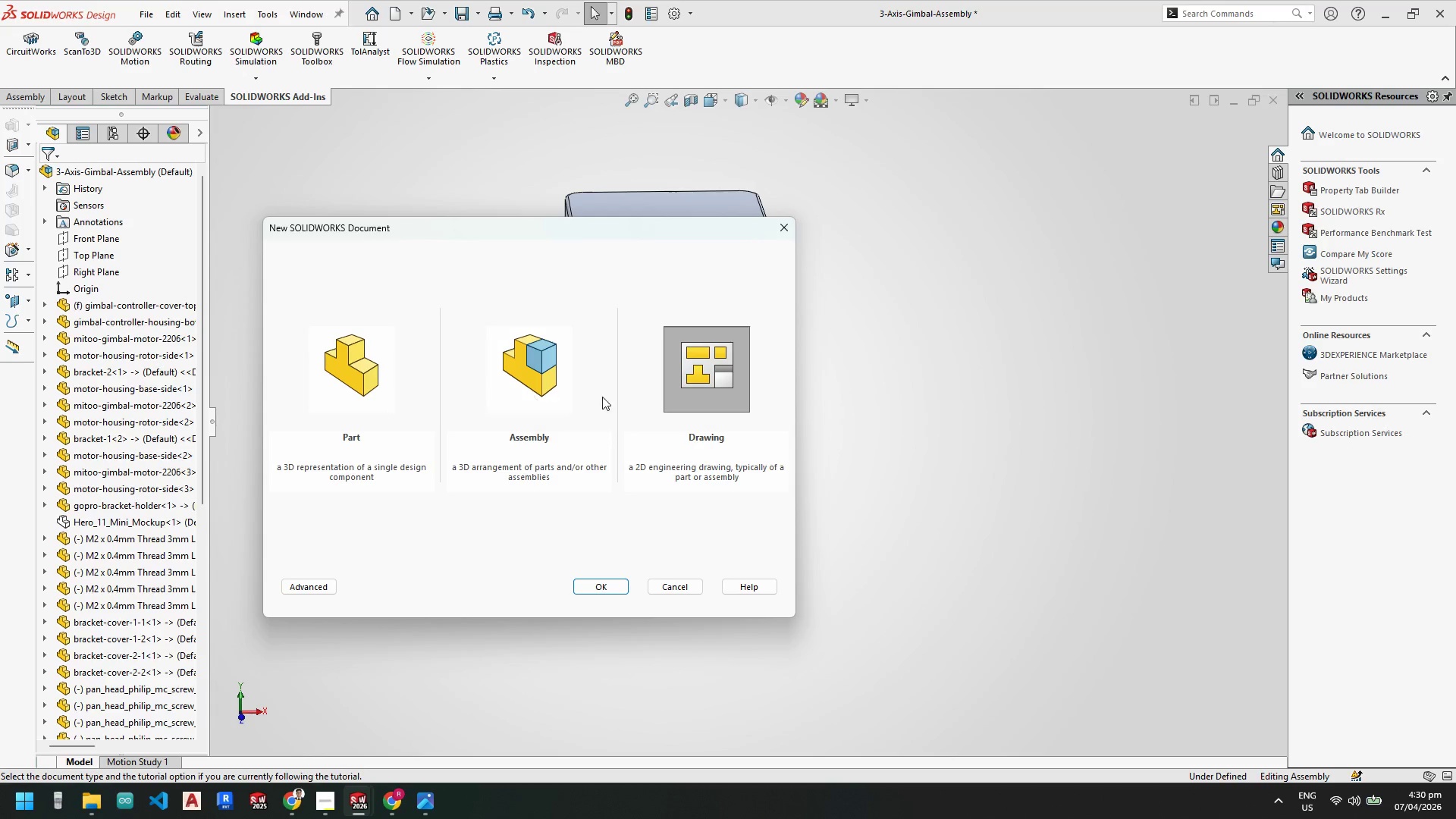 
left_click([692, 396])
 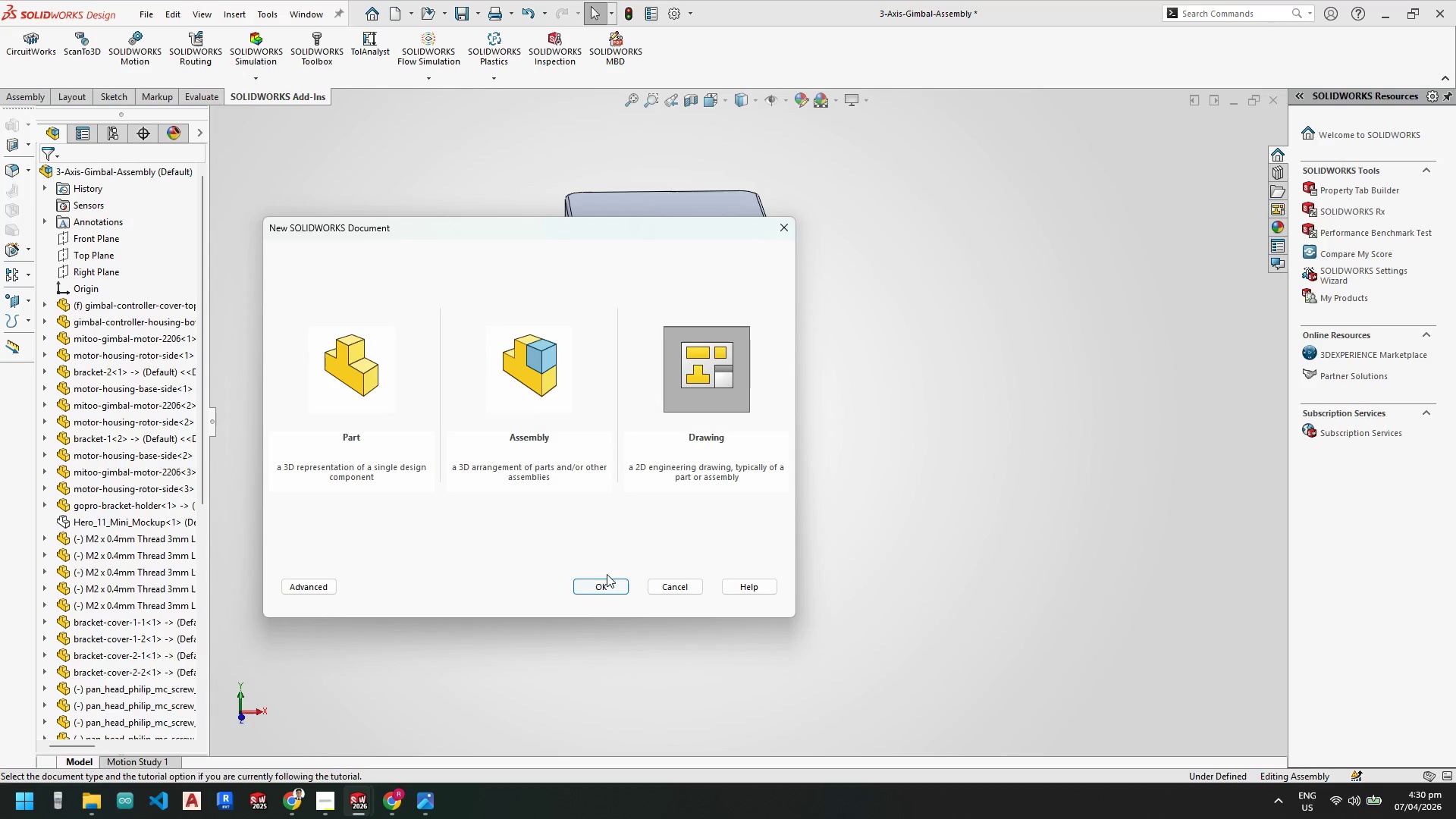 
left_click([605, 586])
 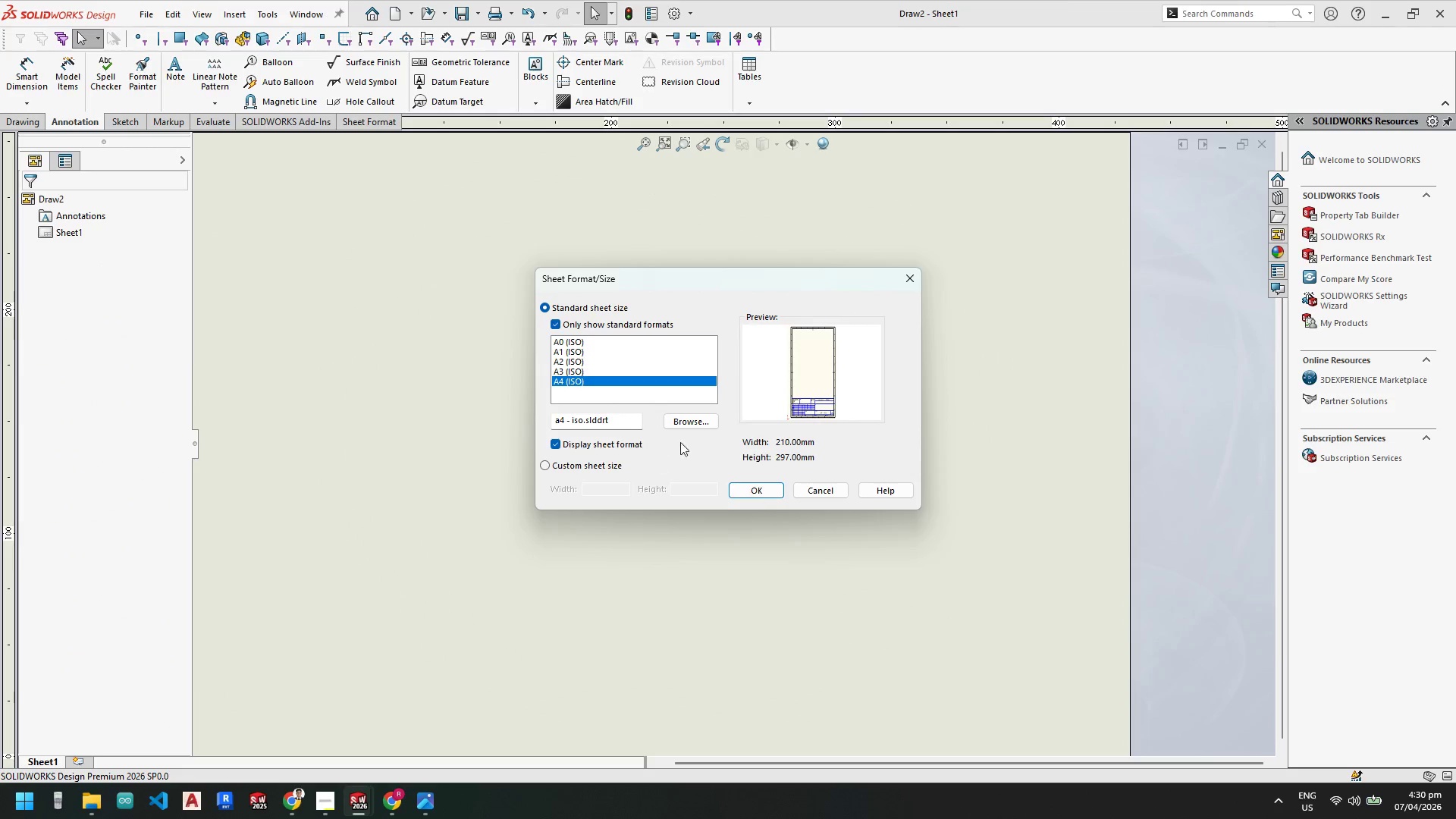 
left_click([694, 425])
 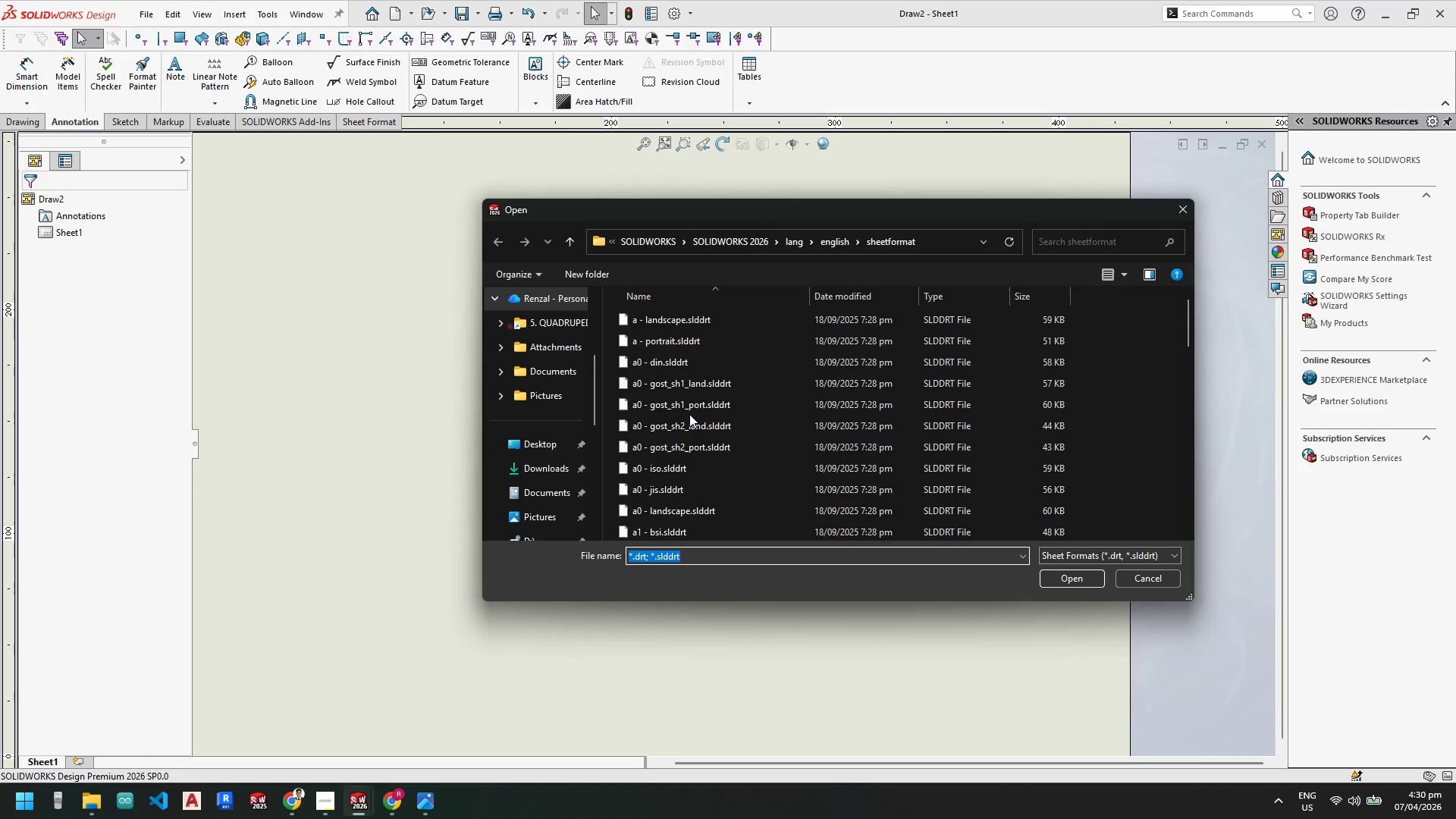 
scroll: coordinate [703, 431], scroll_direction: down, amount: 12.0
 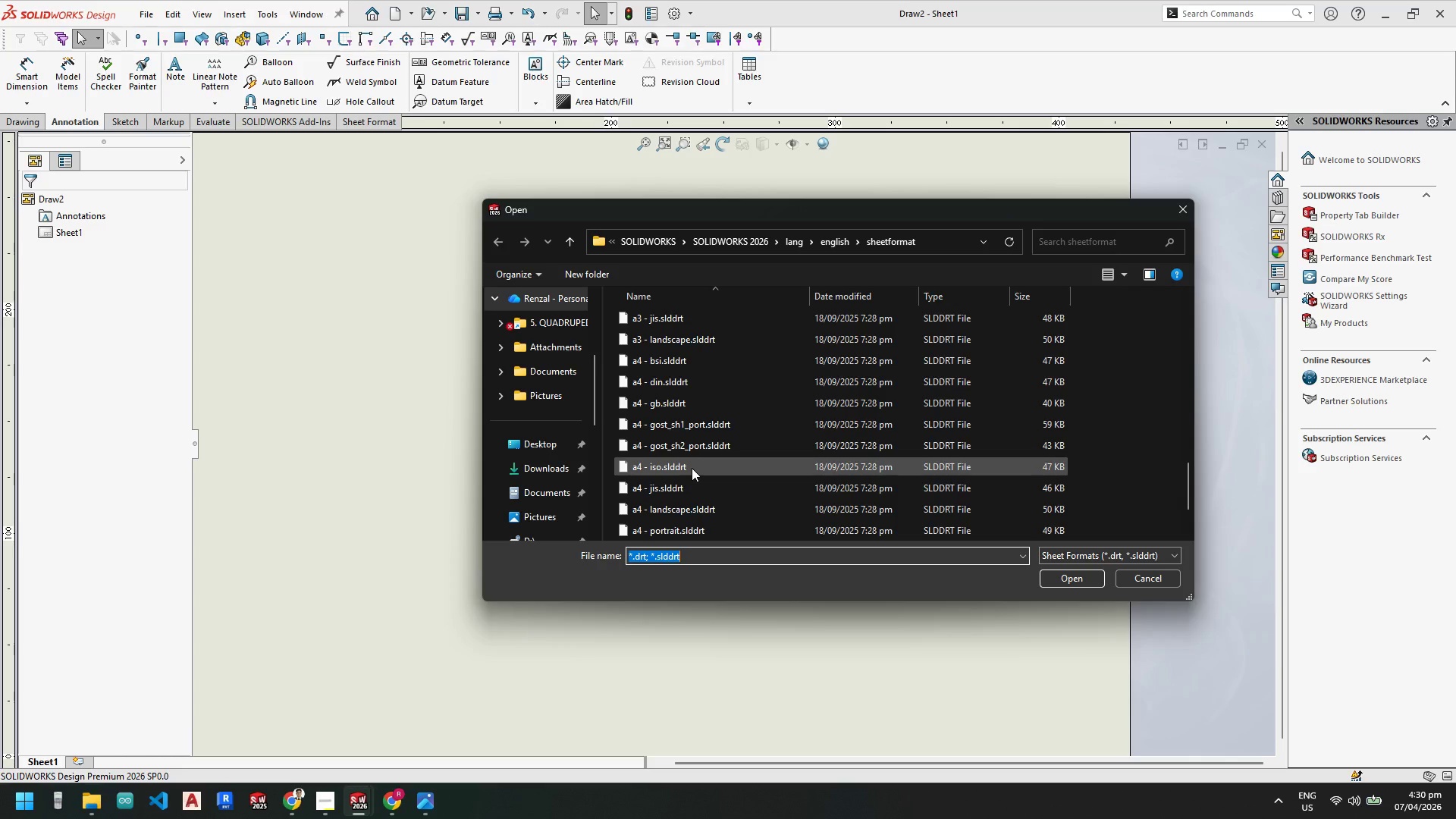 
double_click([692, 464])
 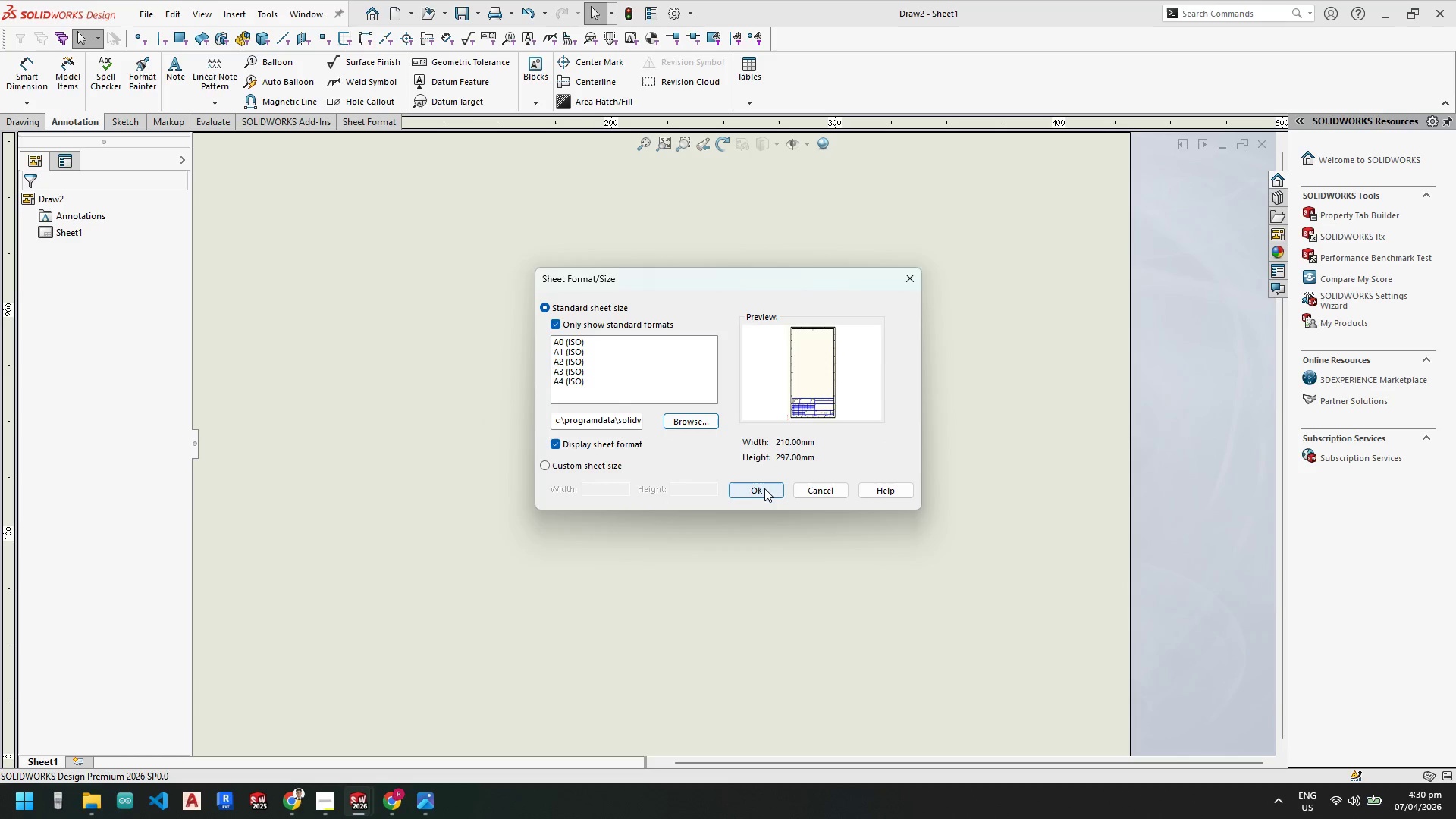 
left_click([764, 488])
 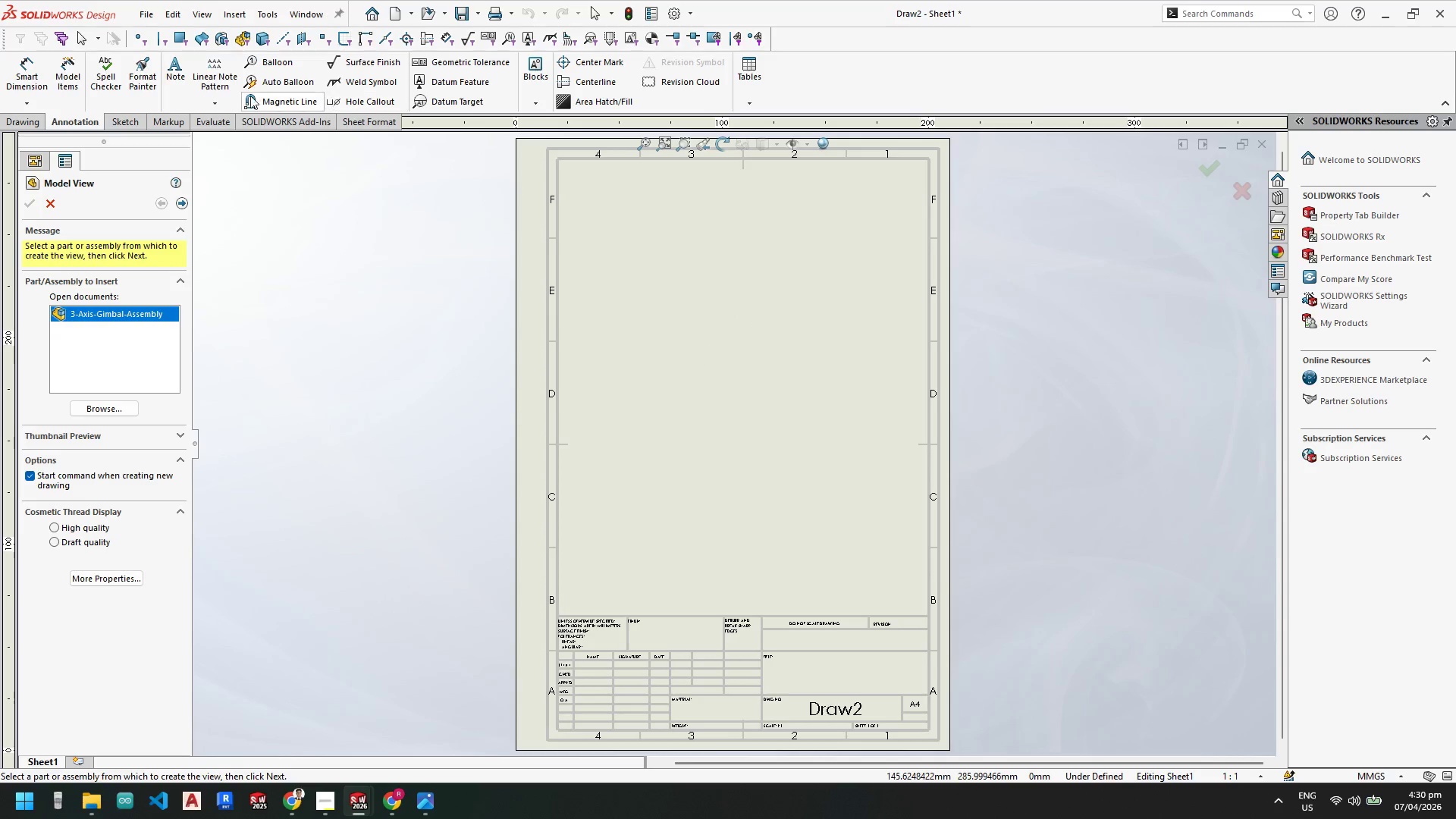 
left_click([56, 199])
 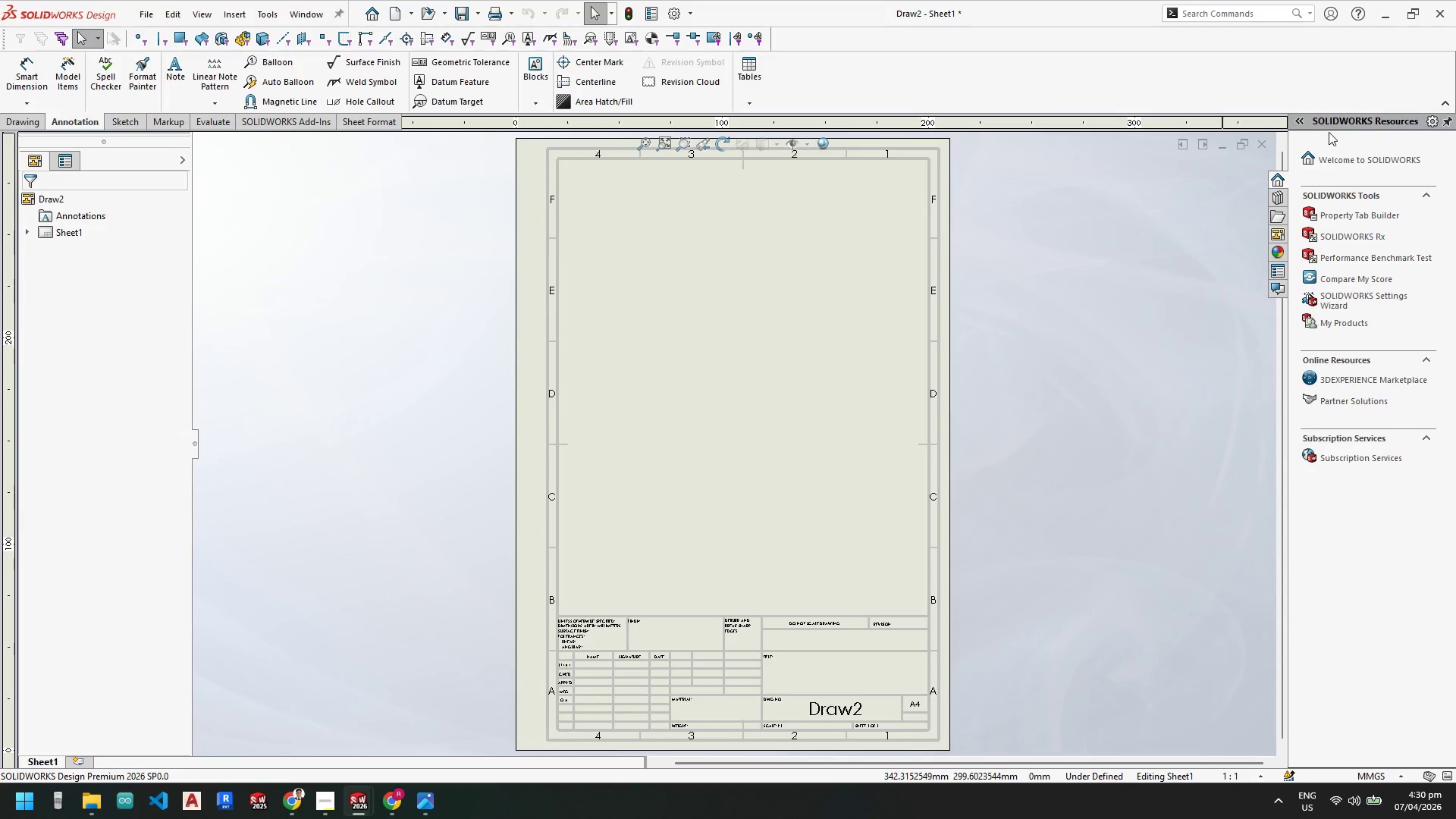 
left_click([1254, 149])
 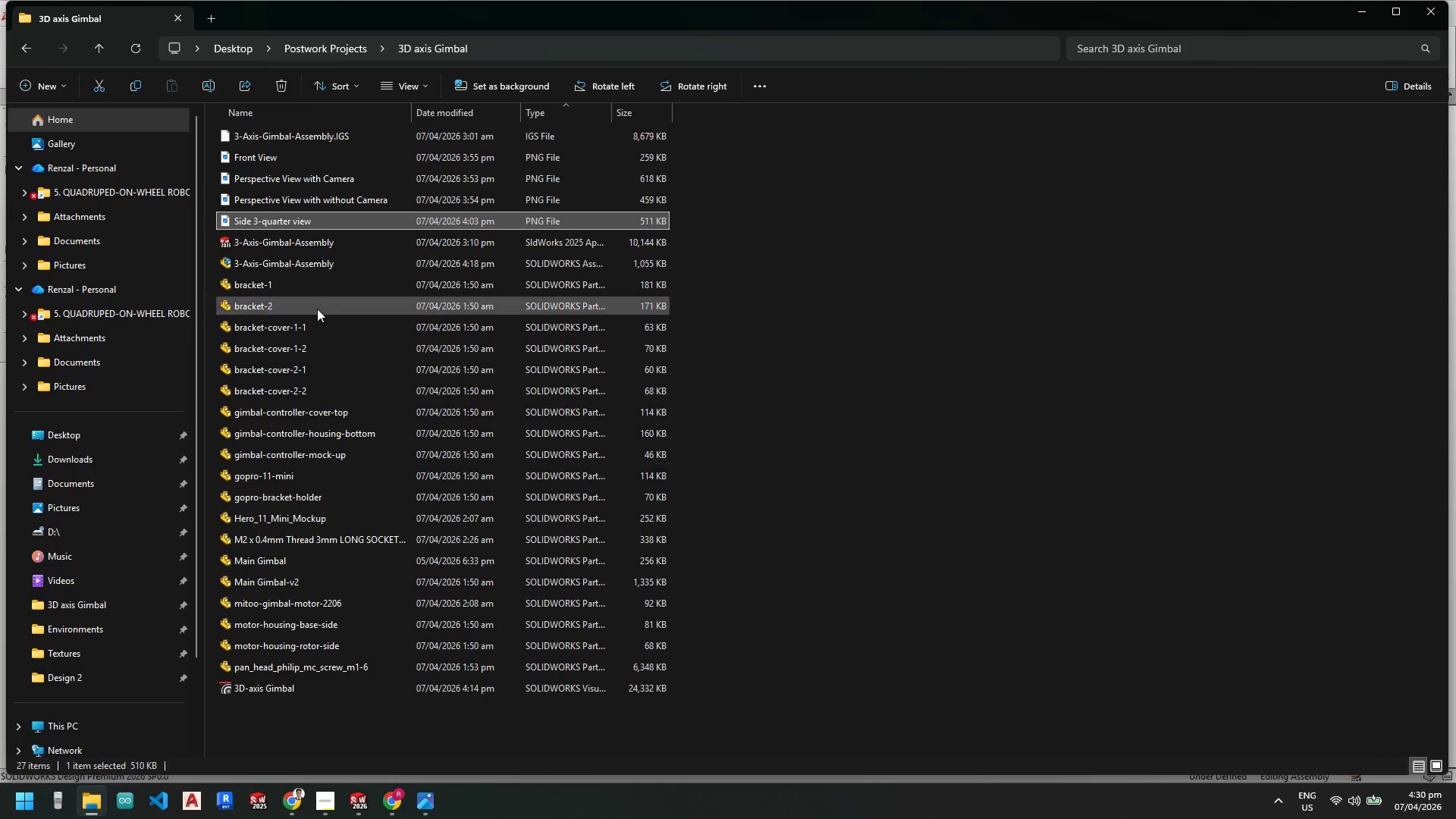 
left_click([359, 807])
 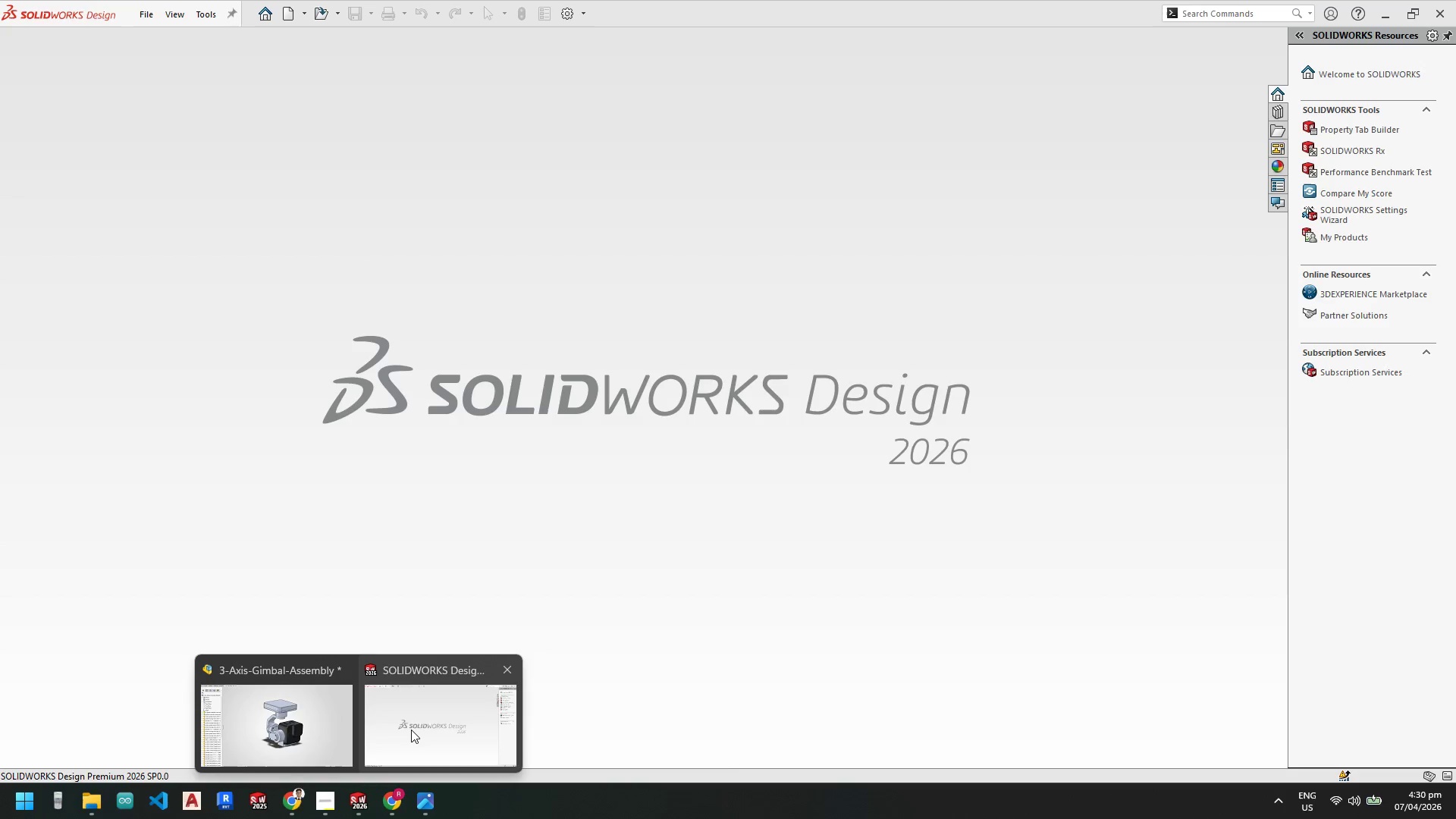 
left_click([411, 730])
 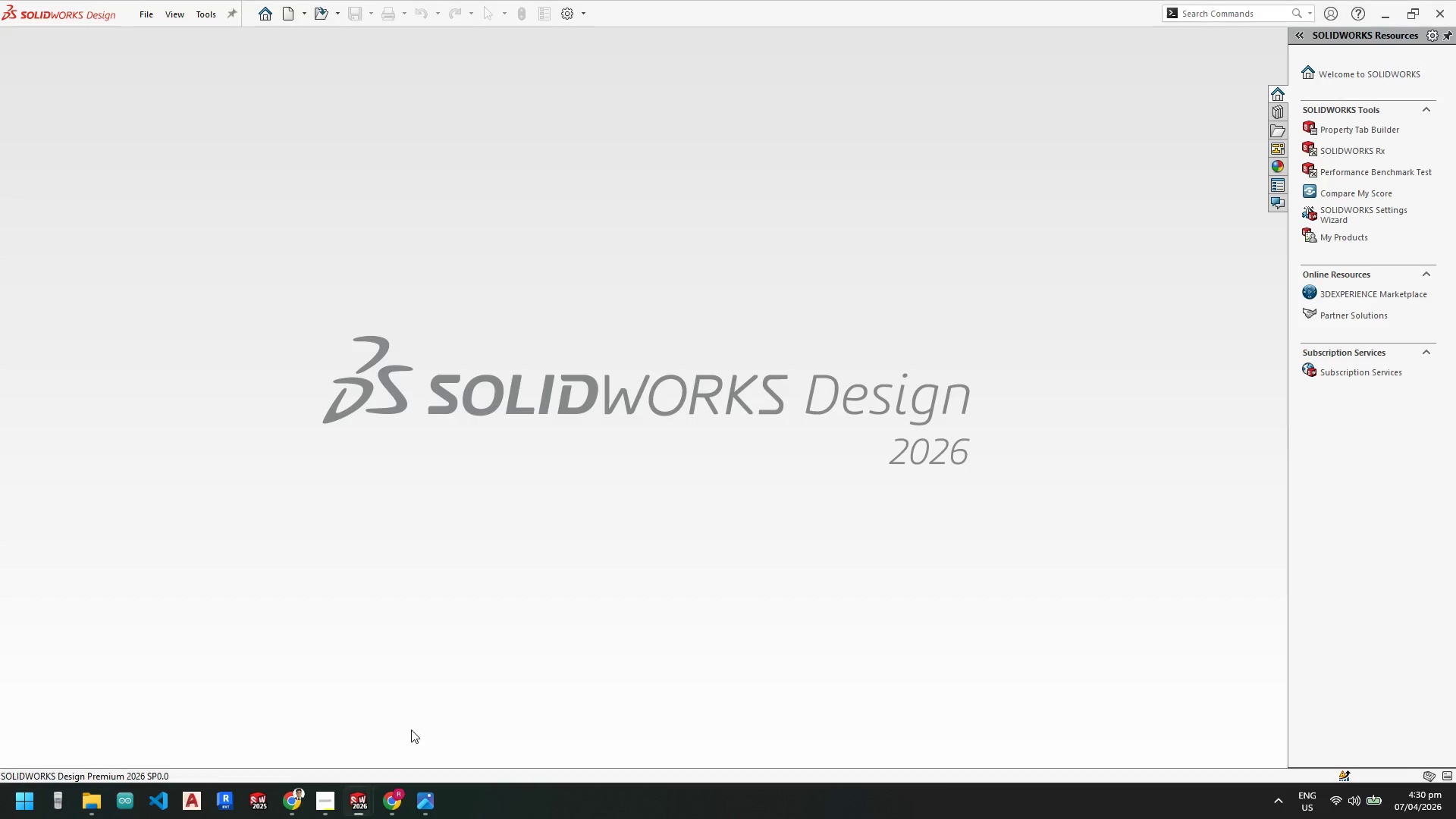 
key(Control+ControlLeft)
 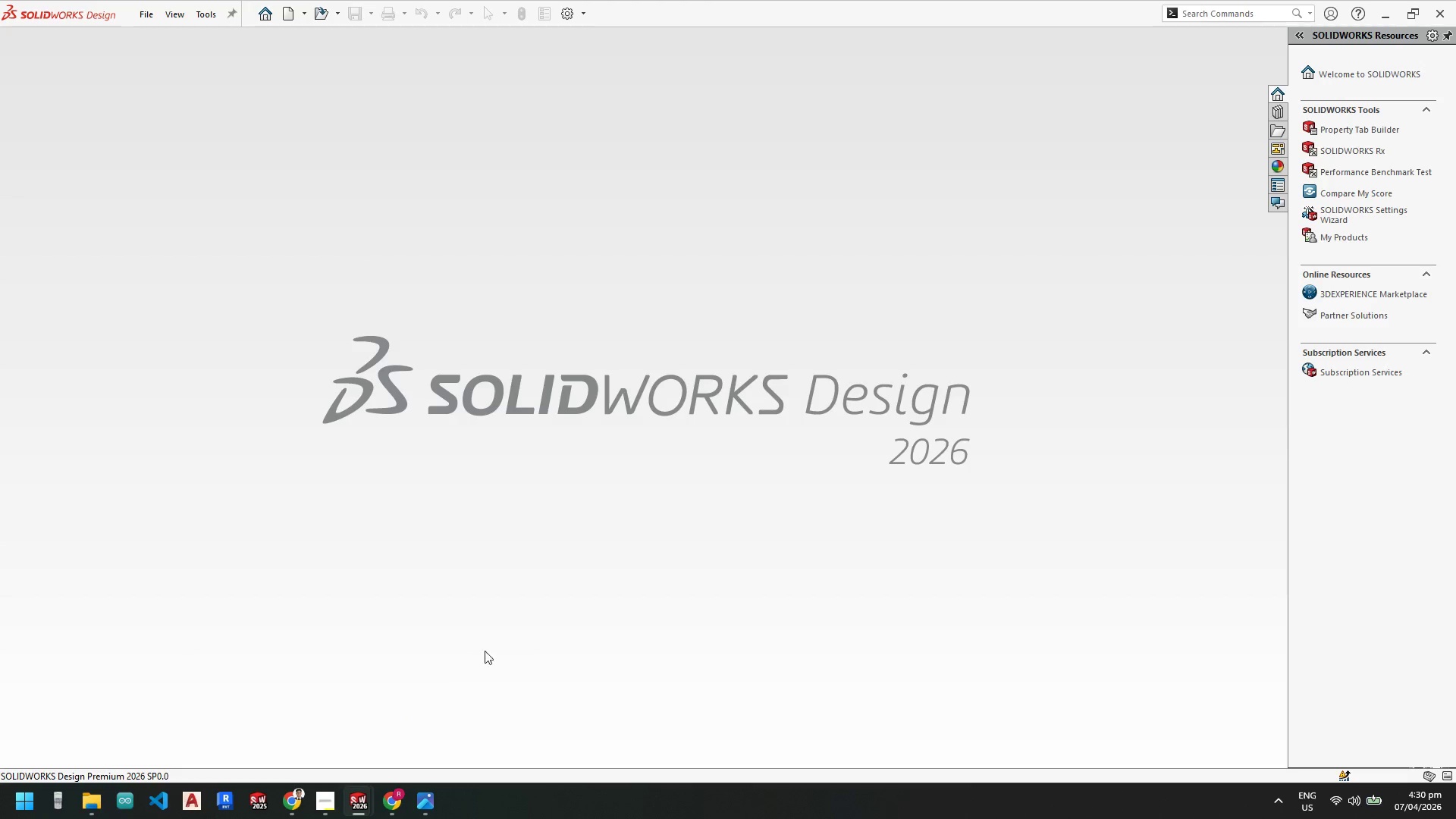 
hold_key(key=ControlLeft, duration=0.45)
 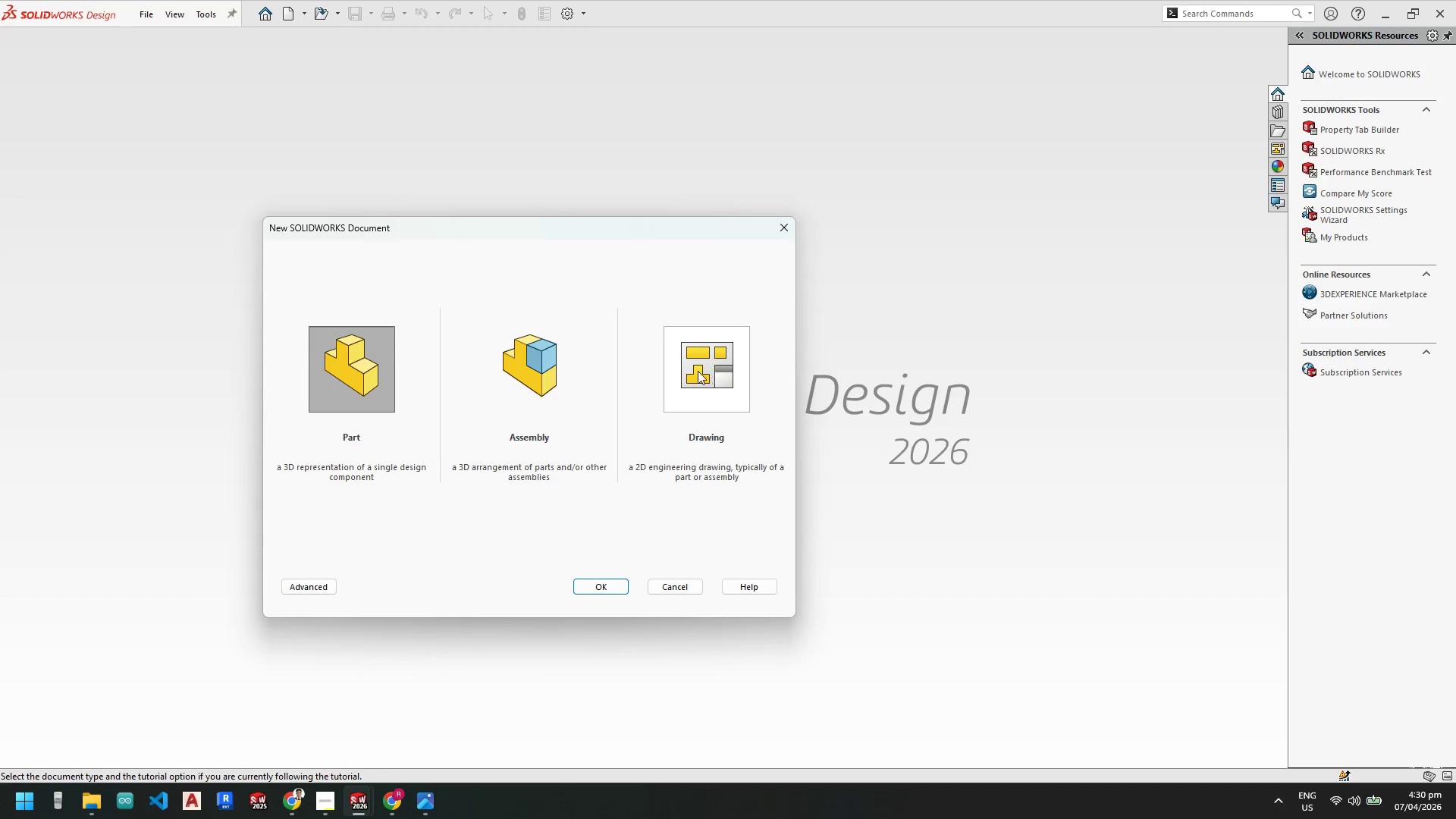 
key(N)
 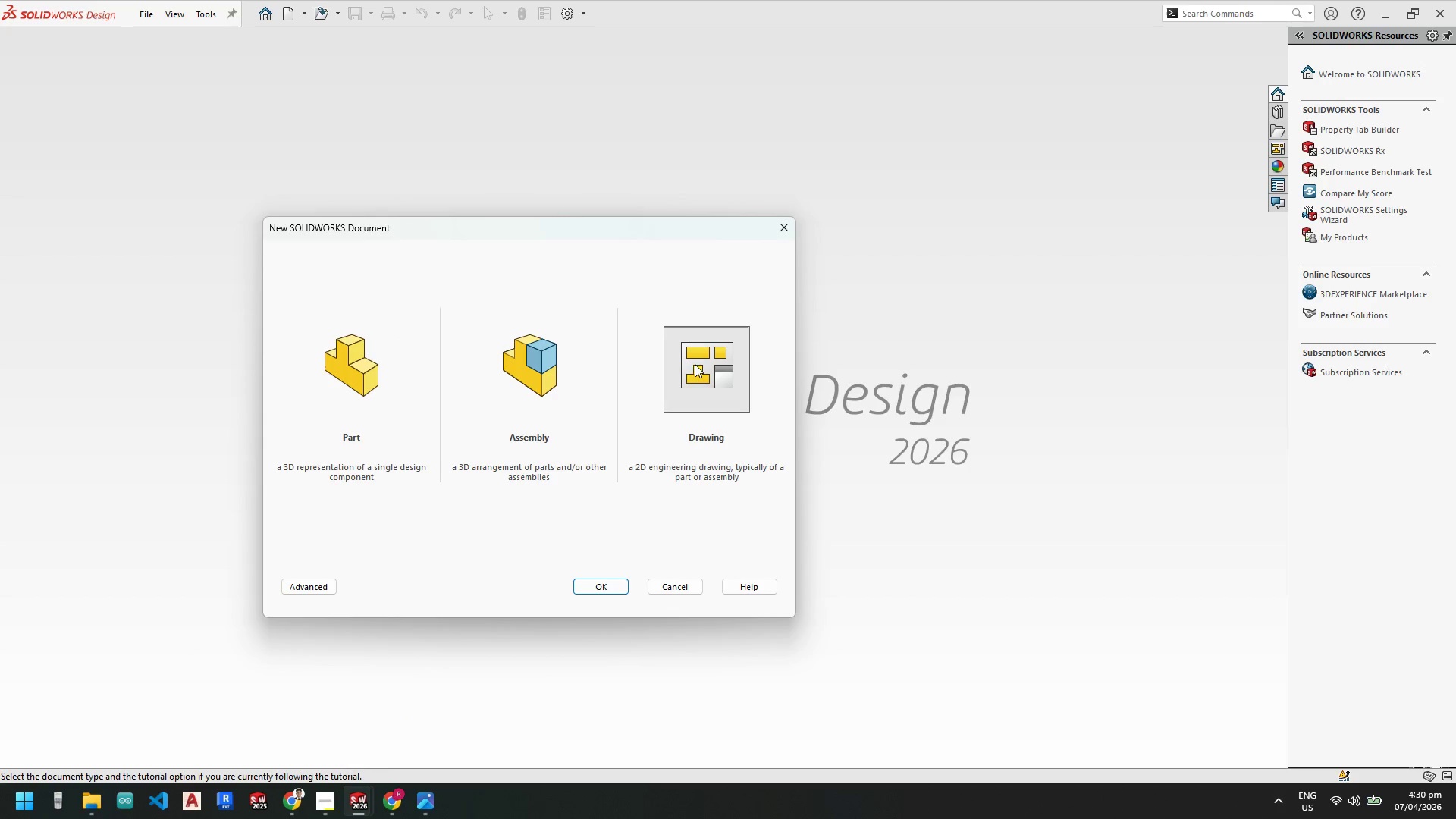 
left_click([606, 585])
 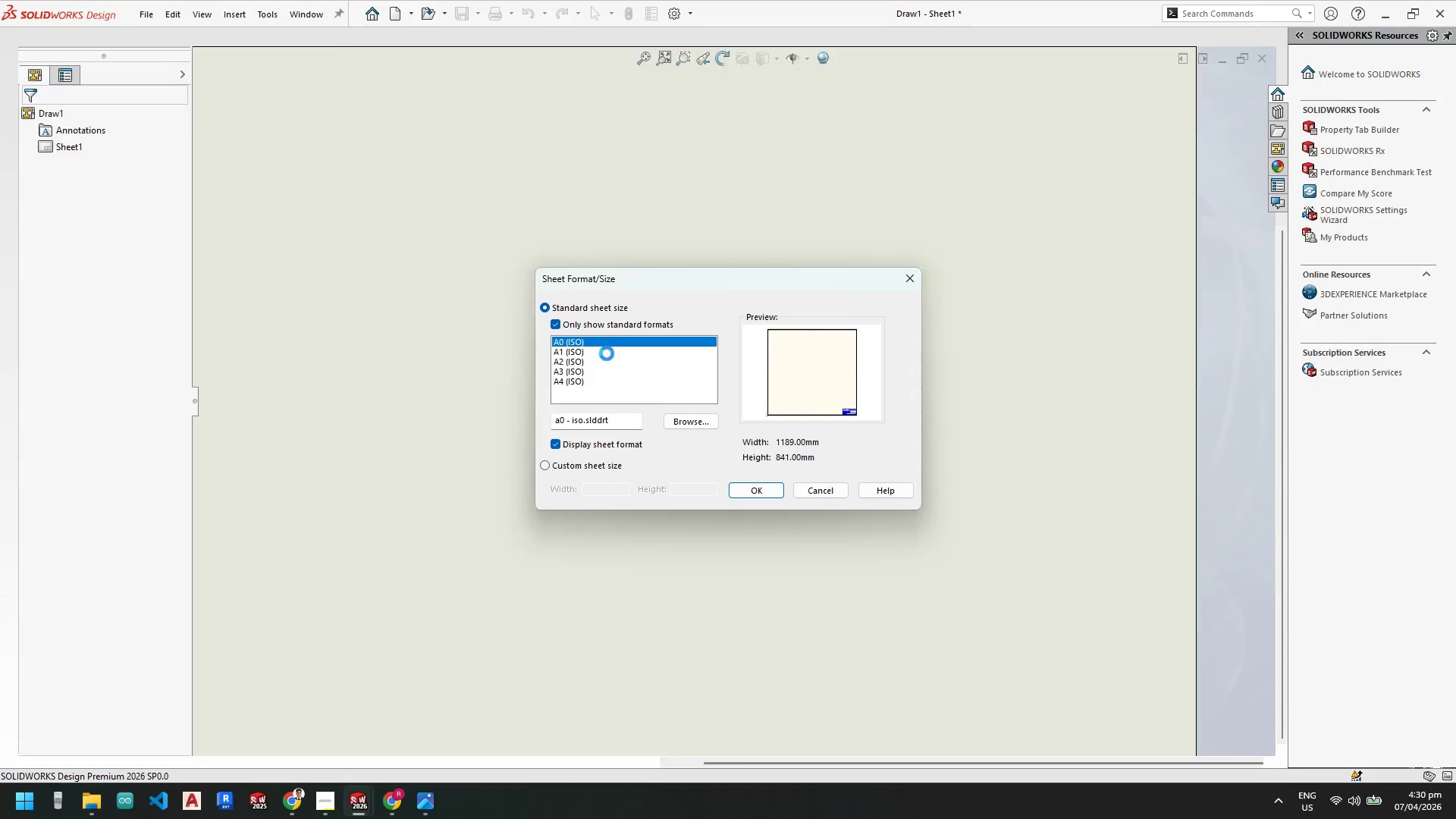 
left_click([574, 371])
 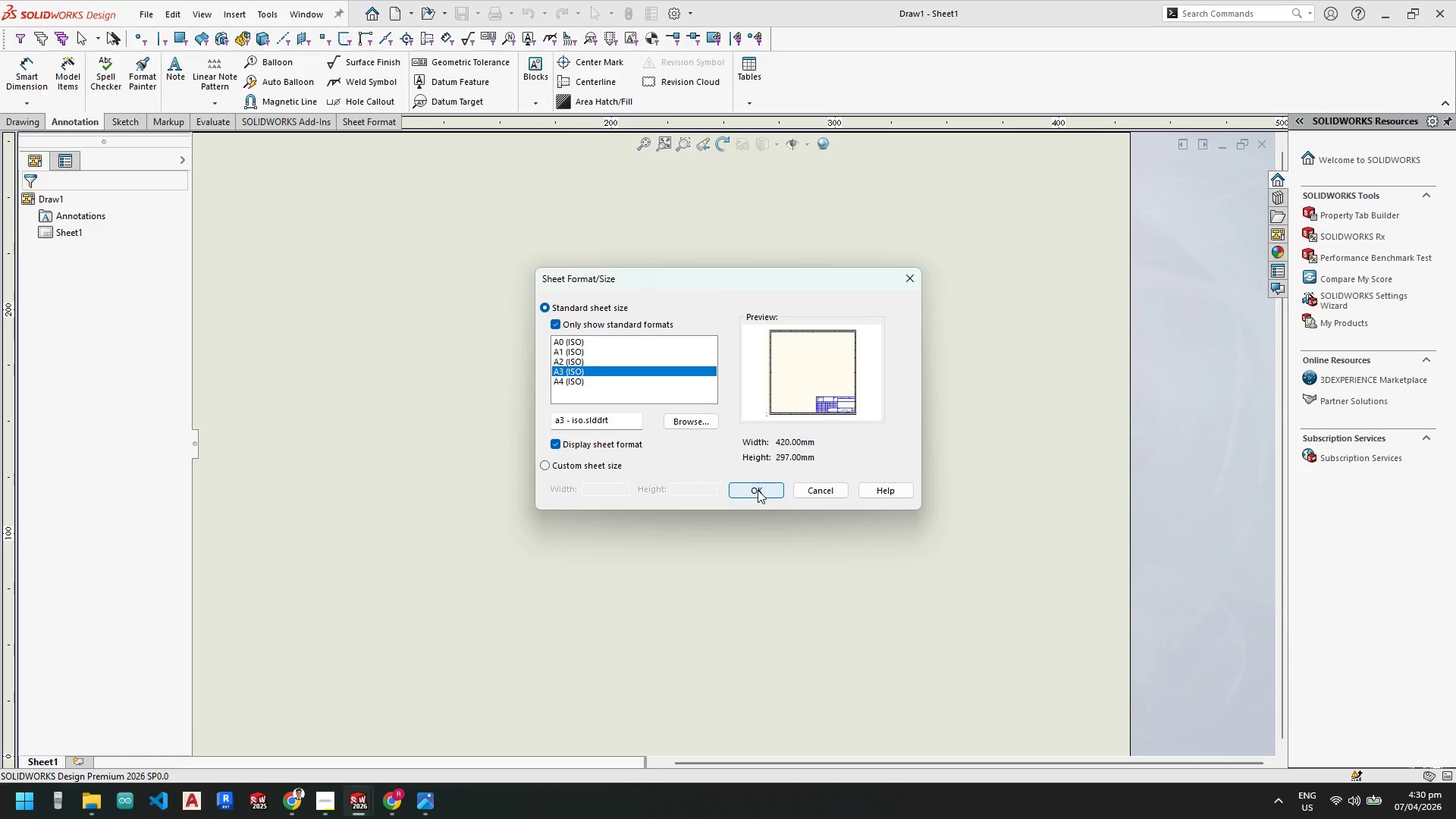 
left_click([758, 490])
 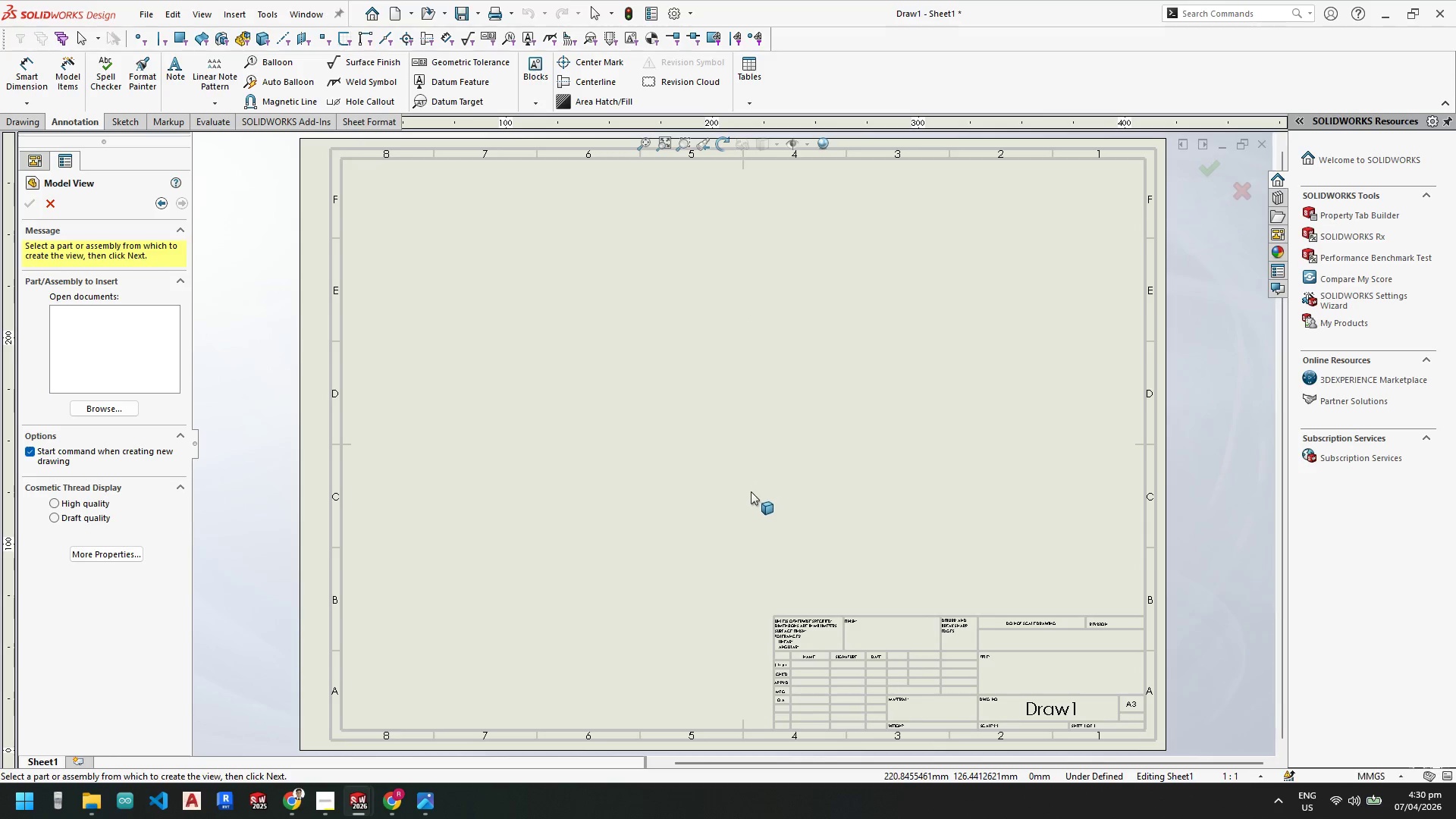 
scroll: coordinate [661, 371], scroll_direction: down, amount: 1.0
 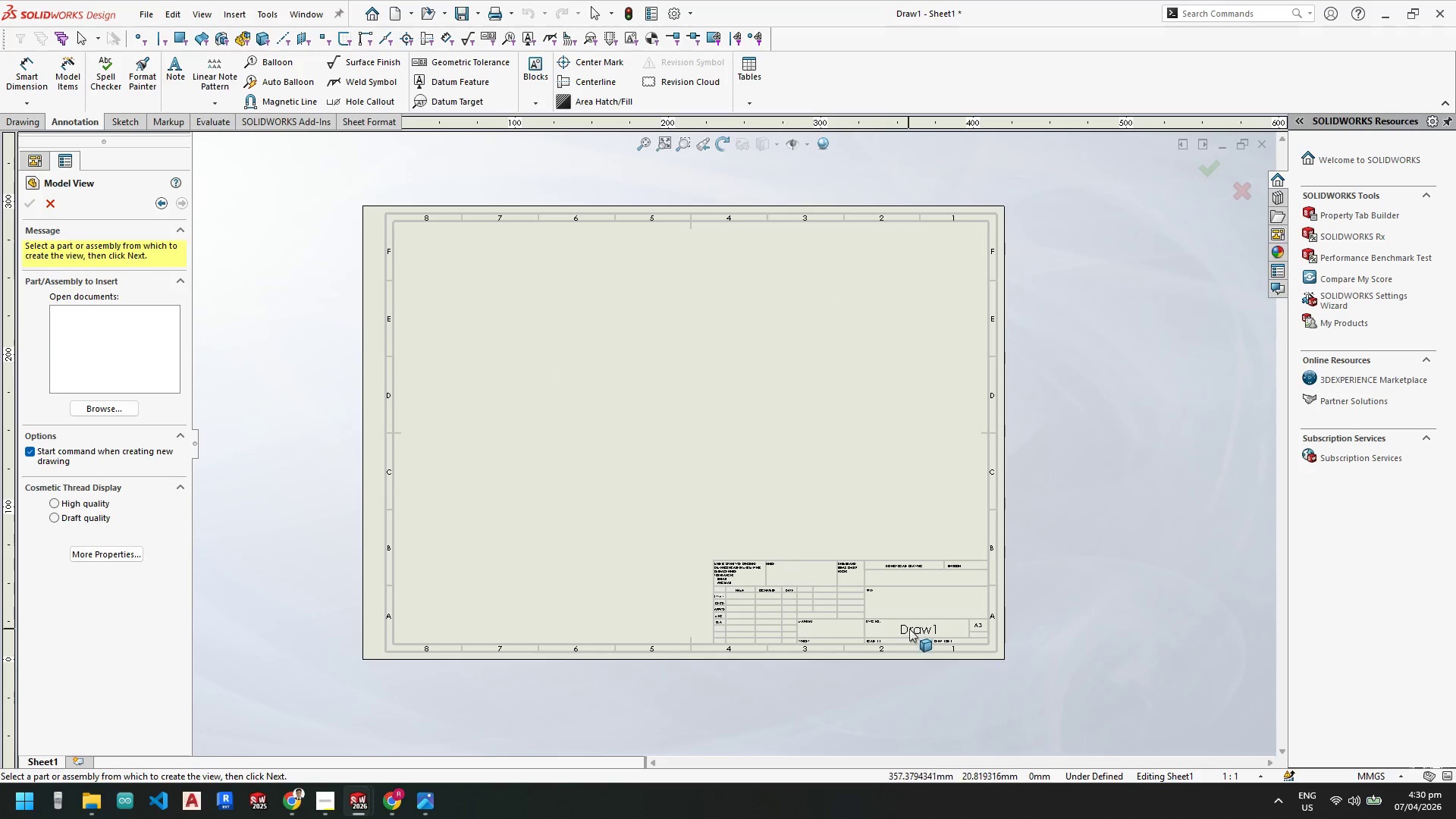 
double_click([912, 630])
 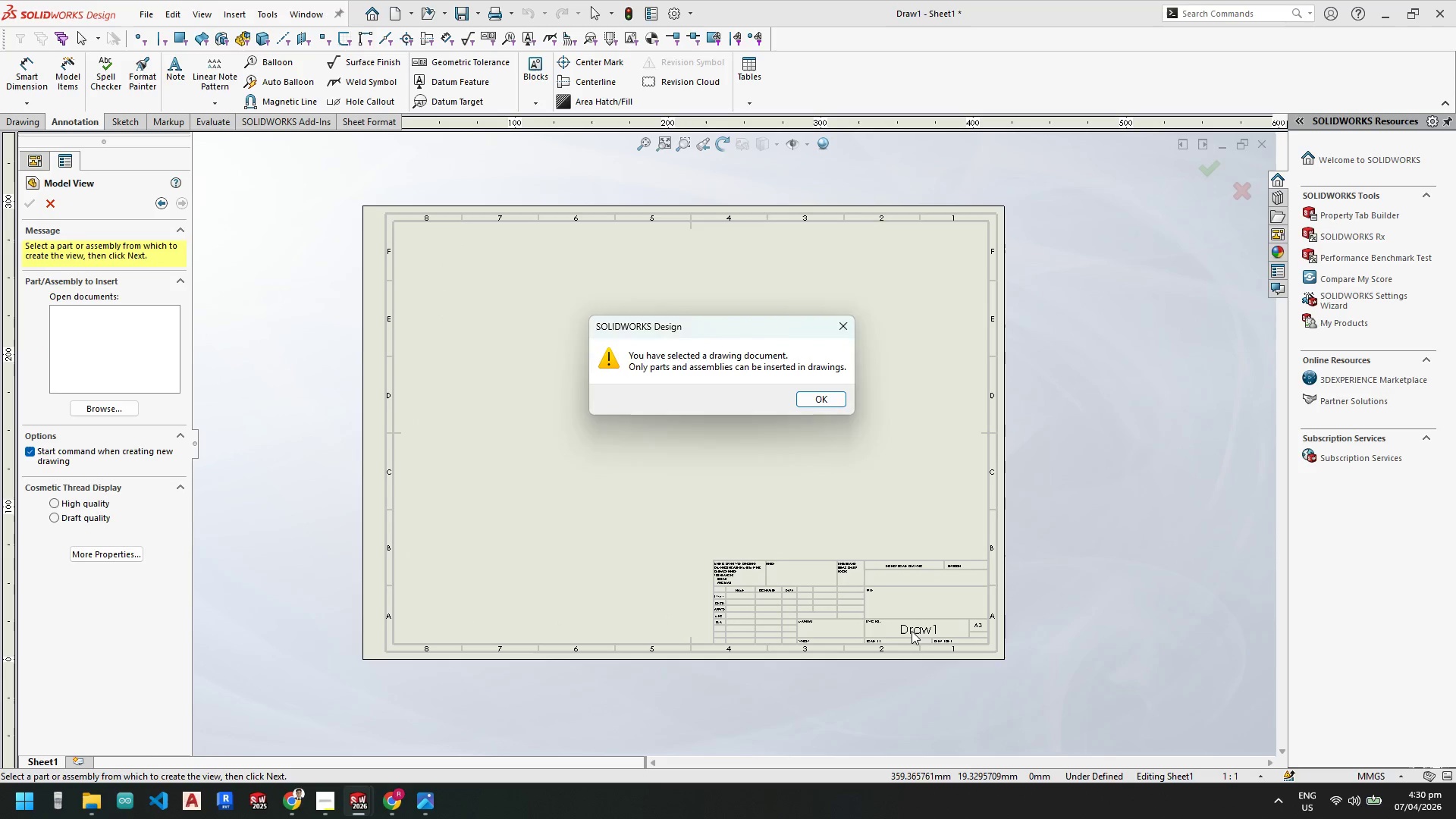 
key(Escape)
 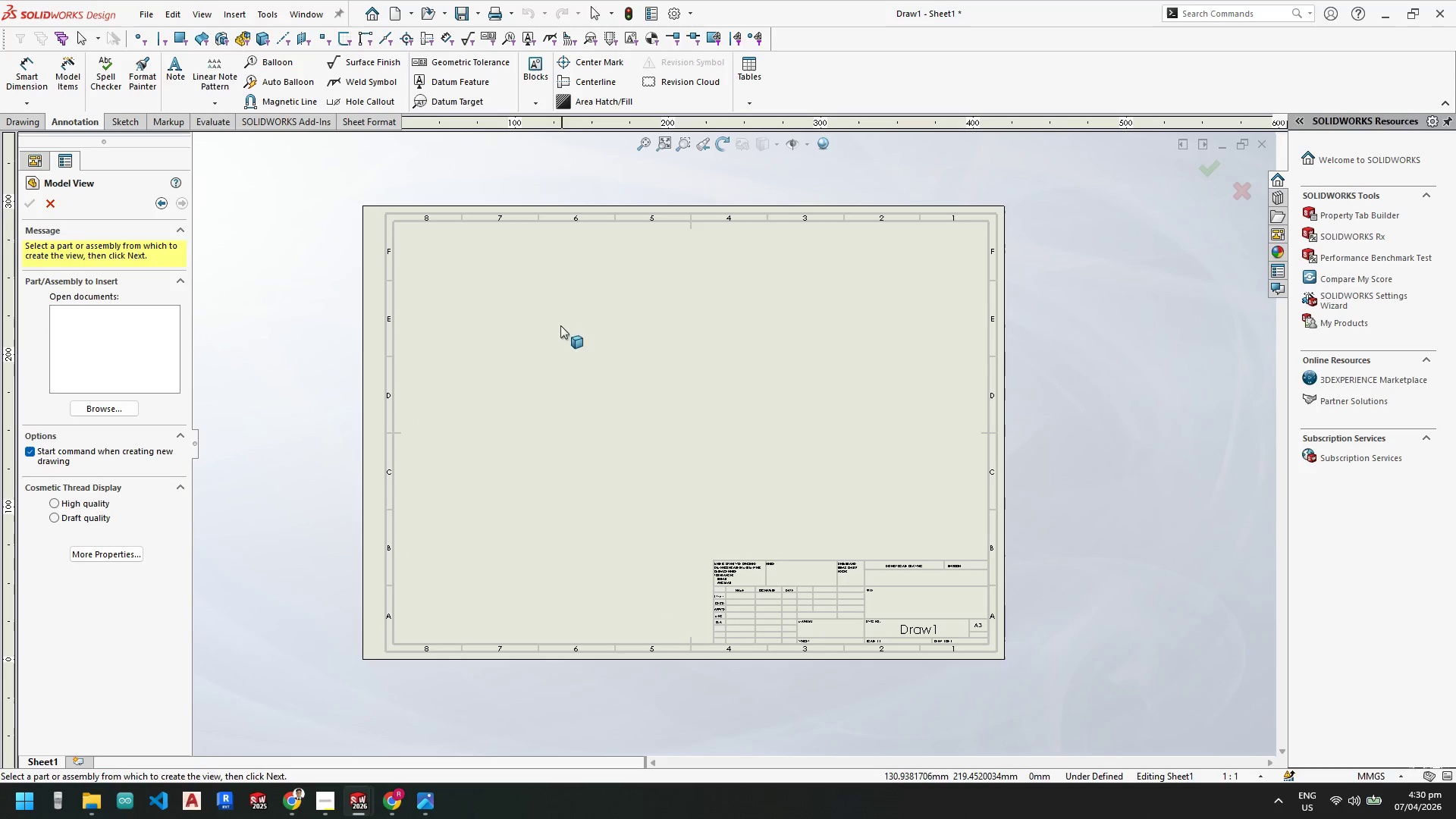 
scroll: coordinate [560, 351], scroll_direction: down, amount: 2.0
 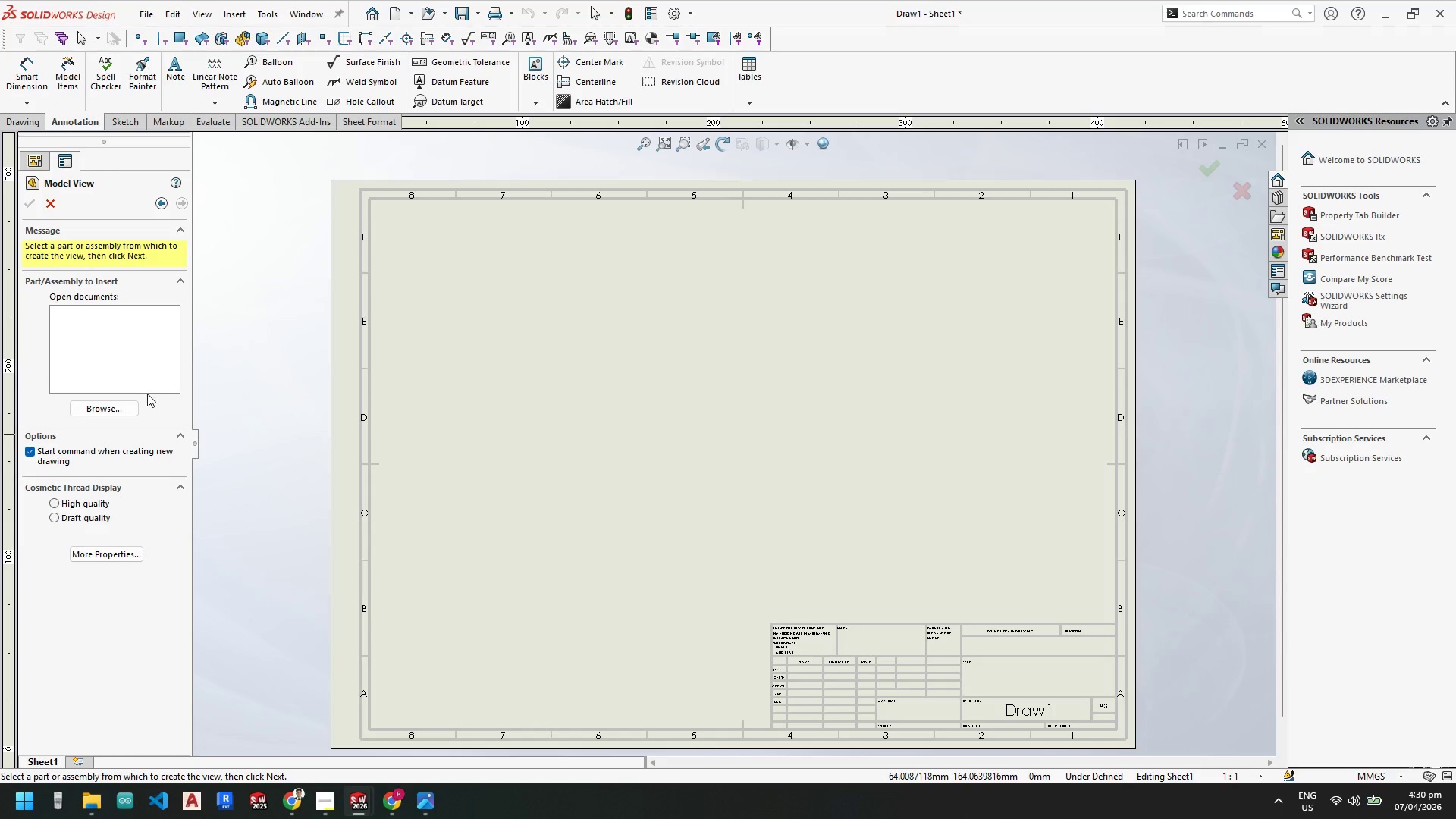 
left_click([111, 412])
 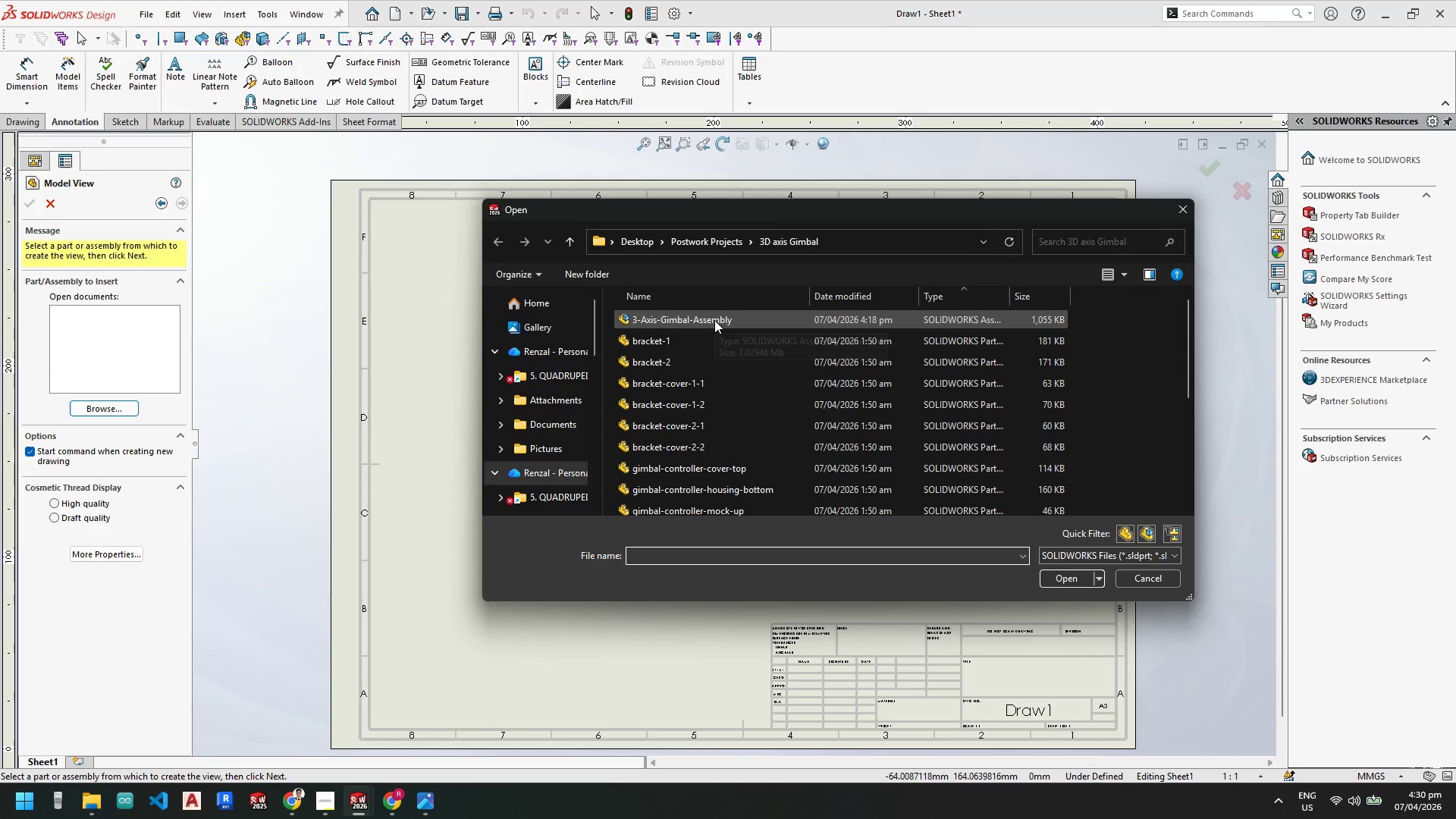 
wait(6.16)
 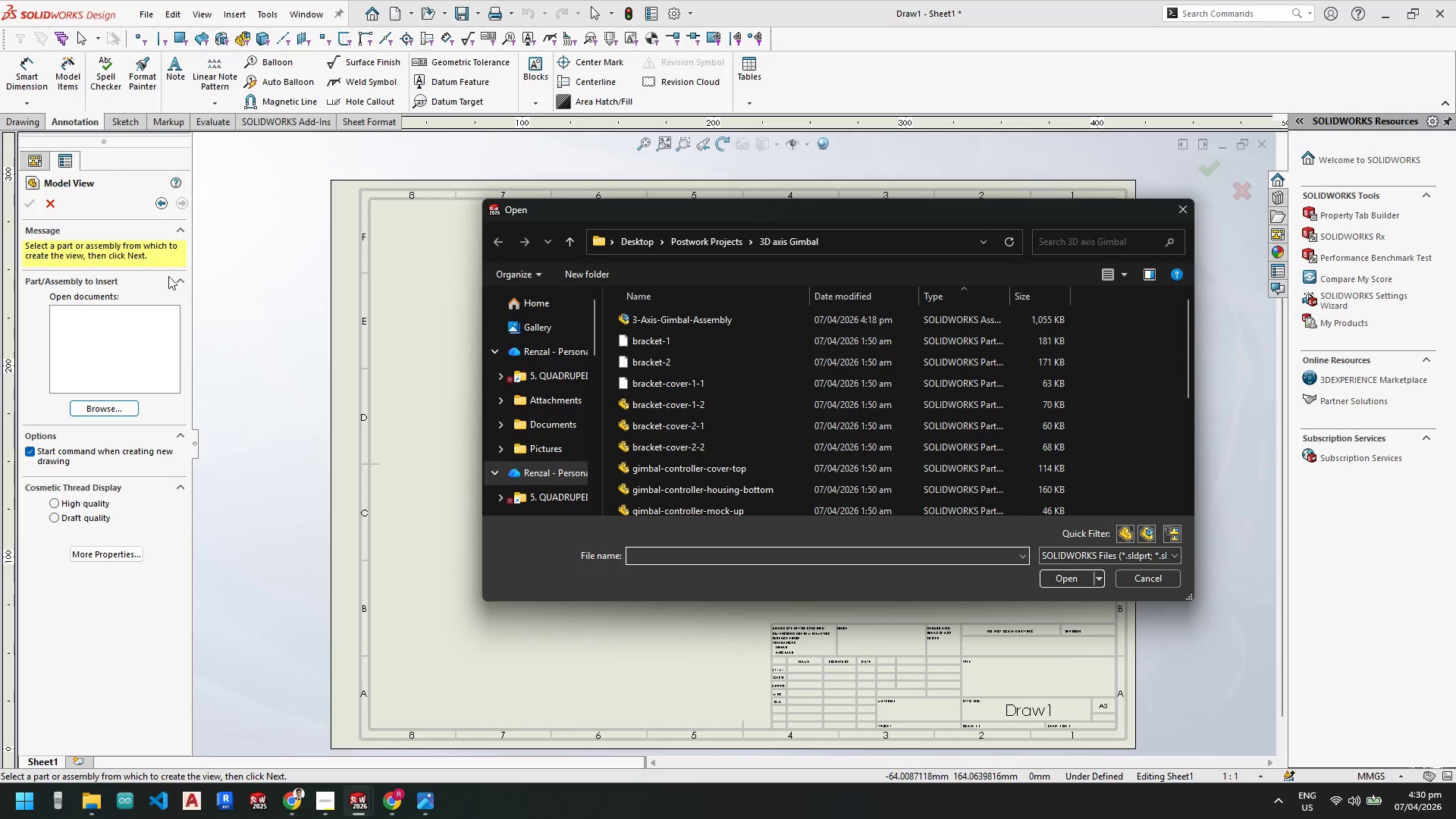 
key(Escape)
 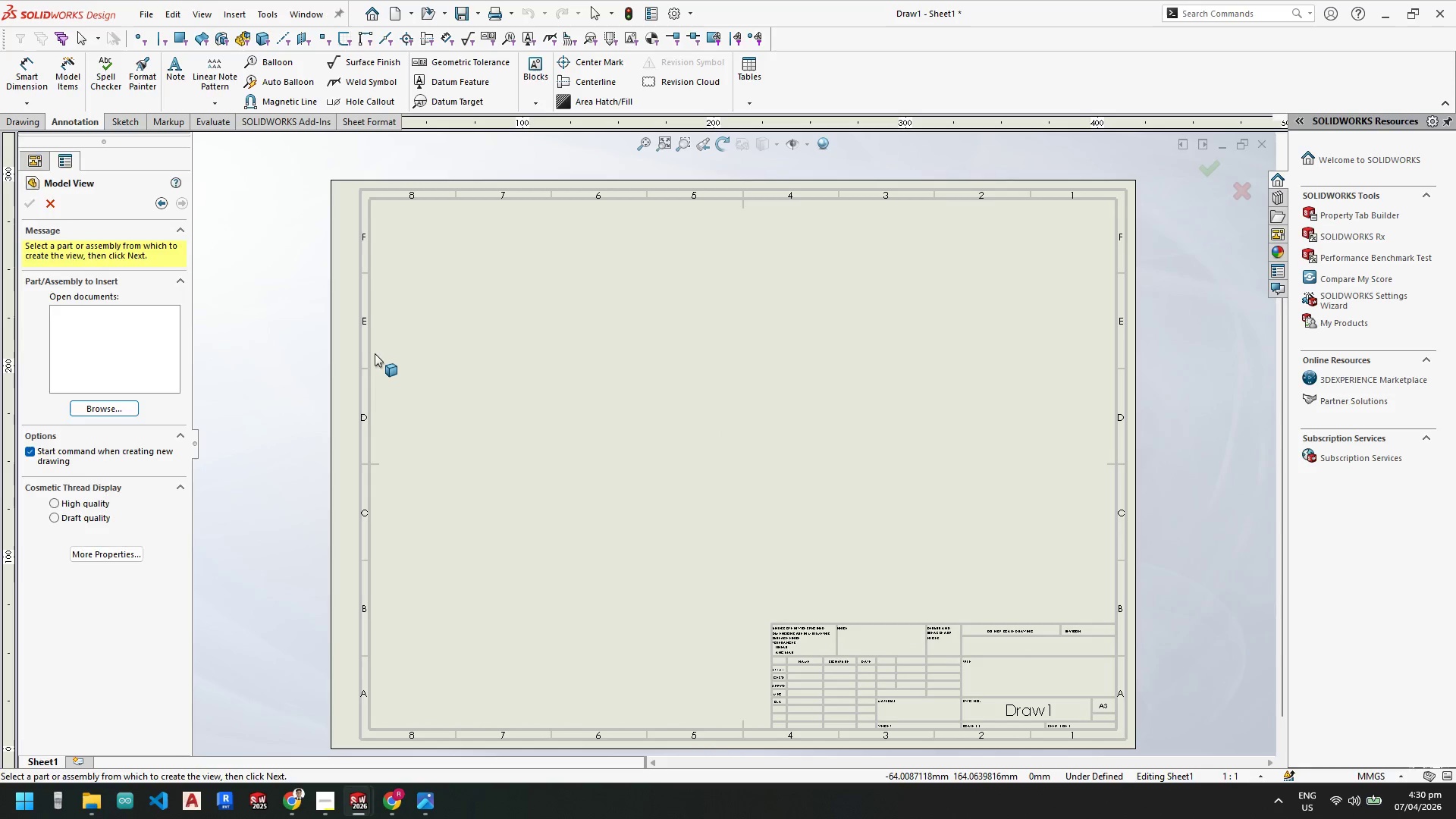 
key(Escape)
 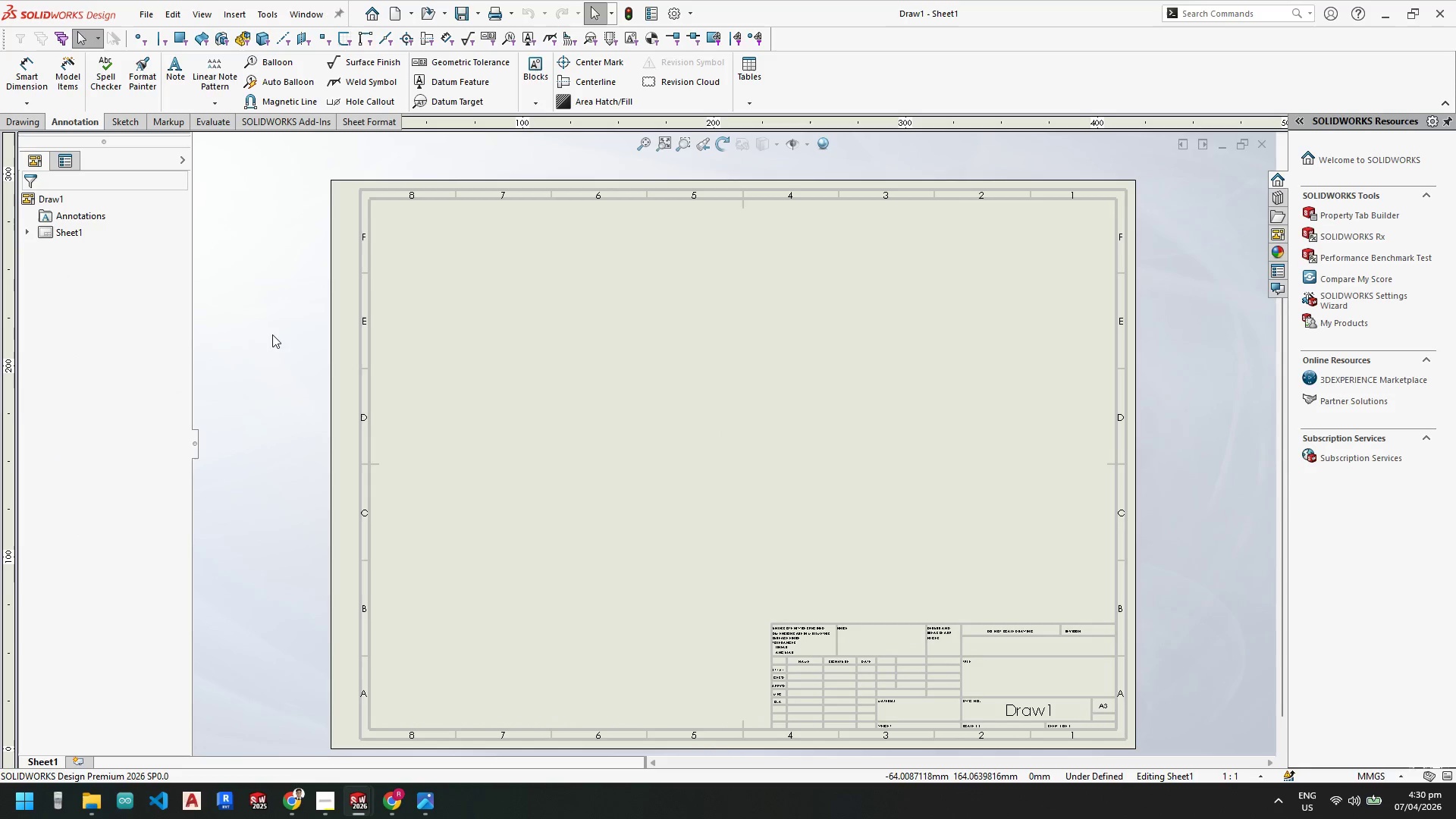 
key(Escape)
 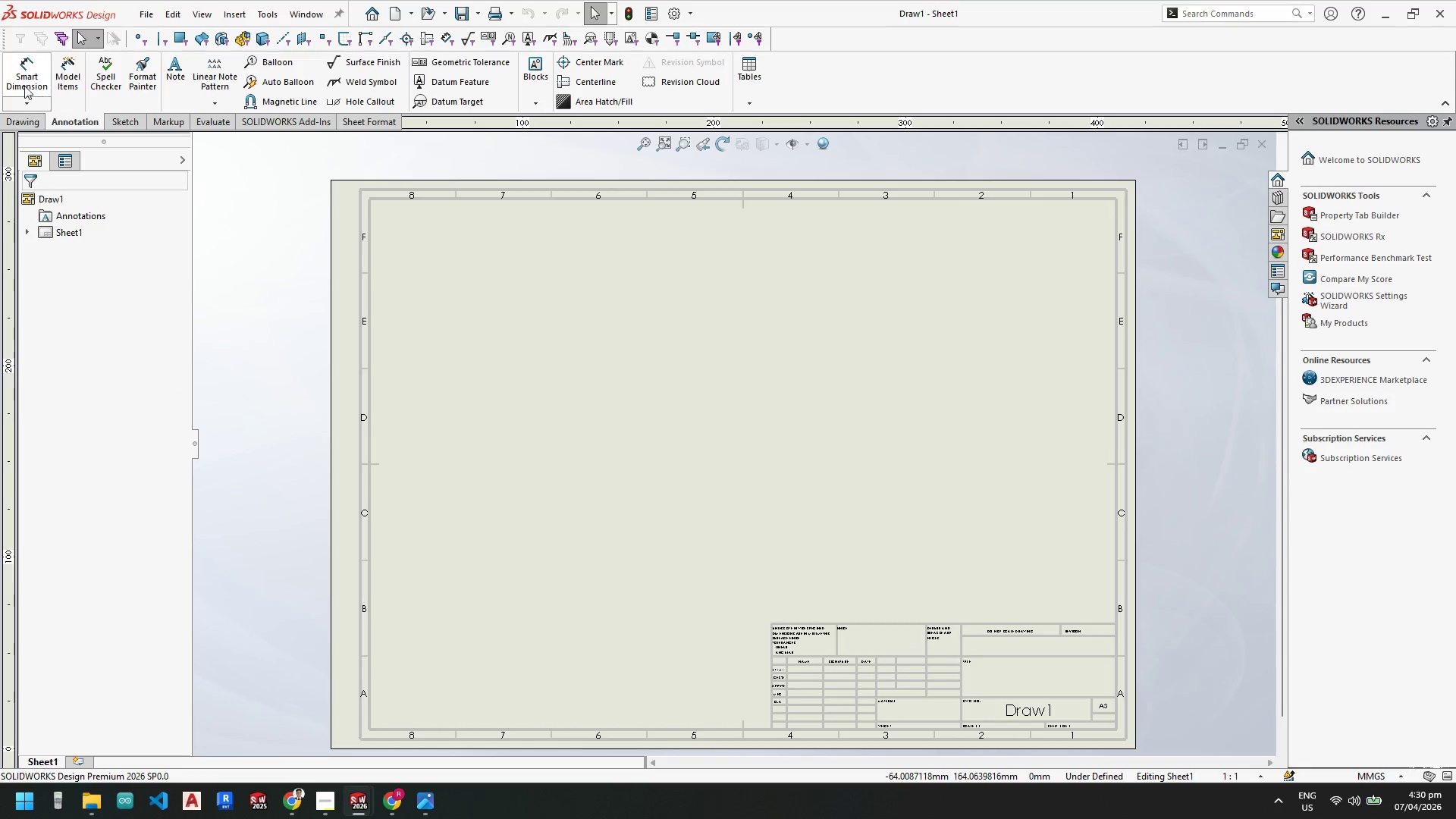 
left_click([24, 118])
 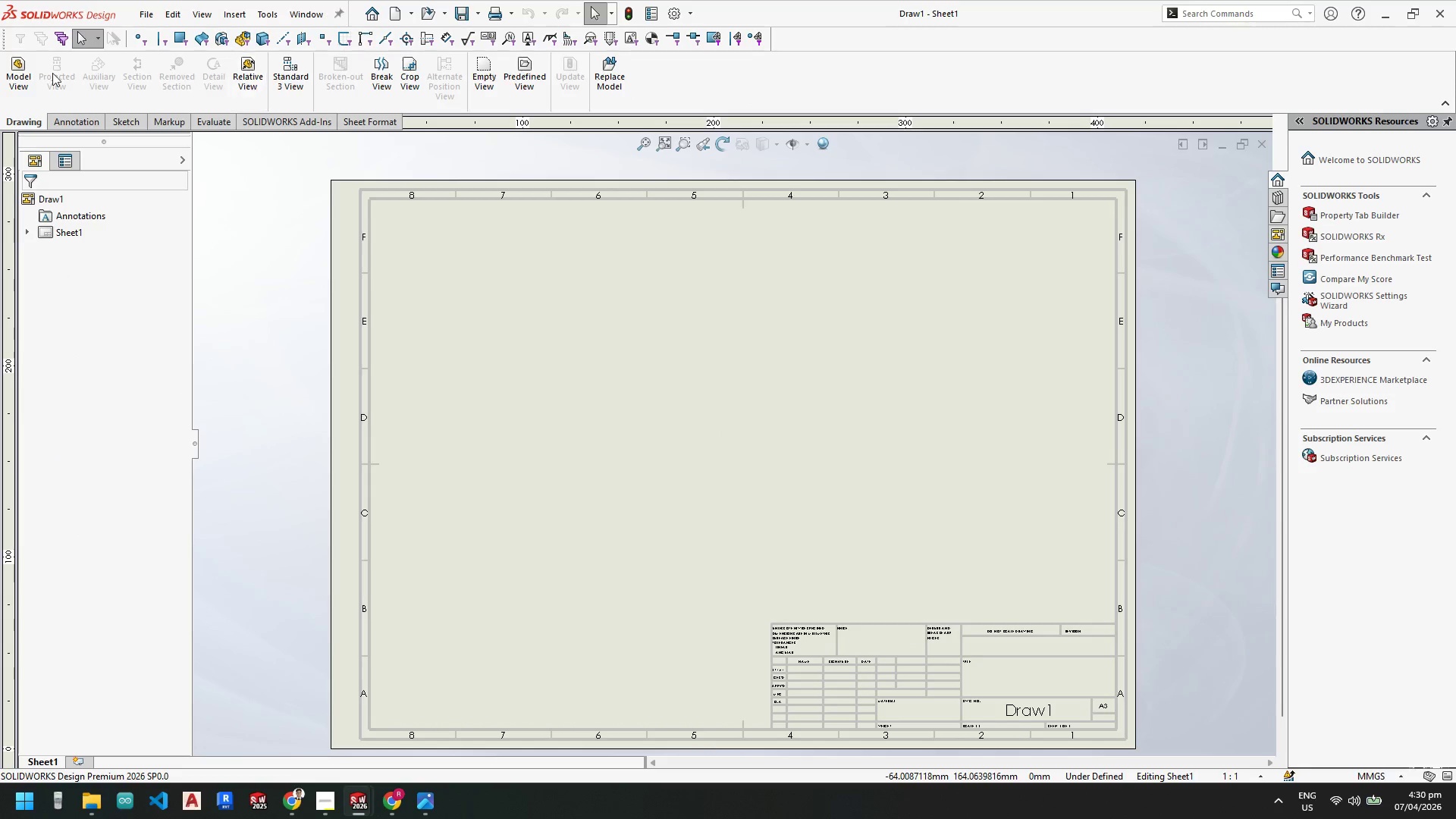 
left_click([22, 74])
 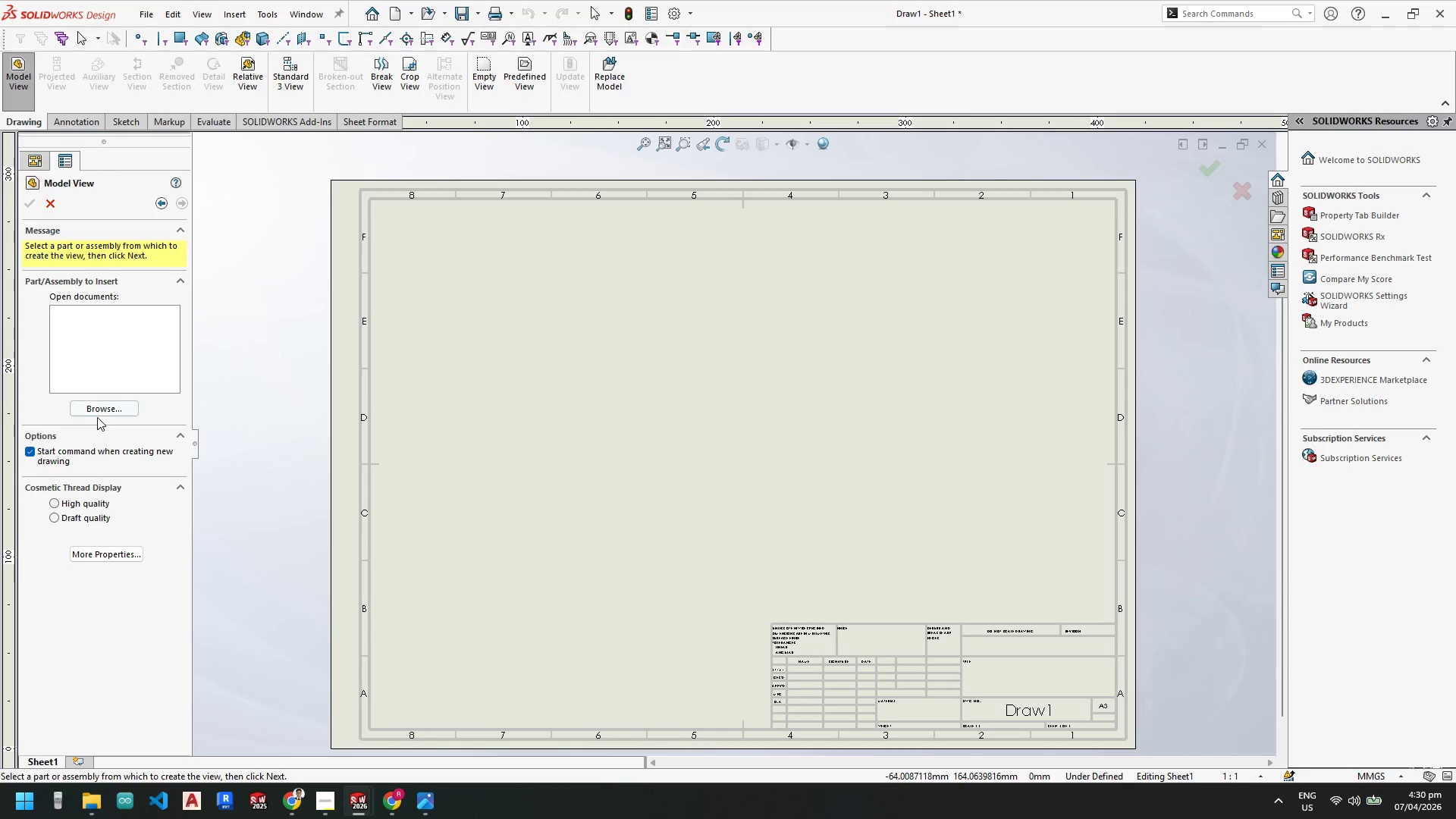 
left_click([101, 410])
 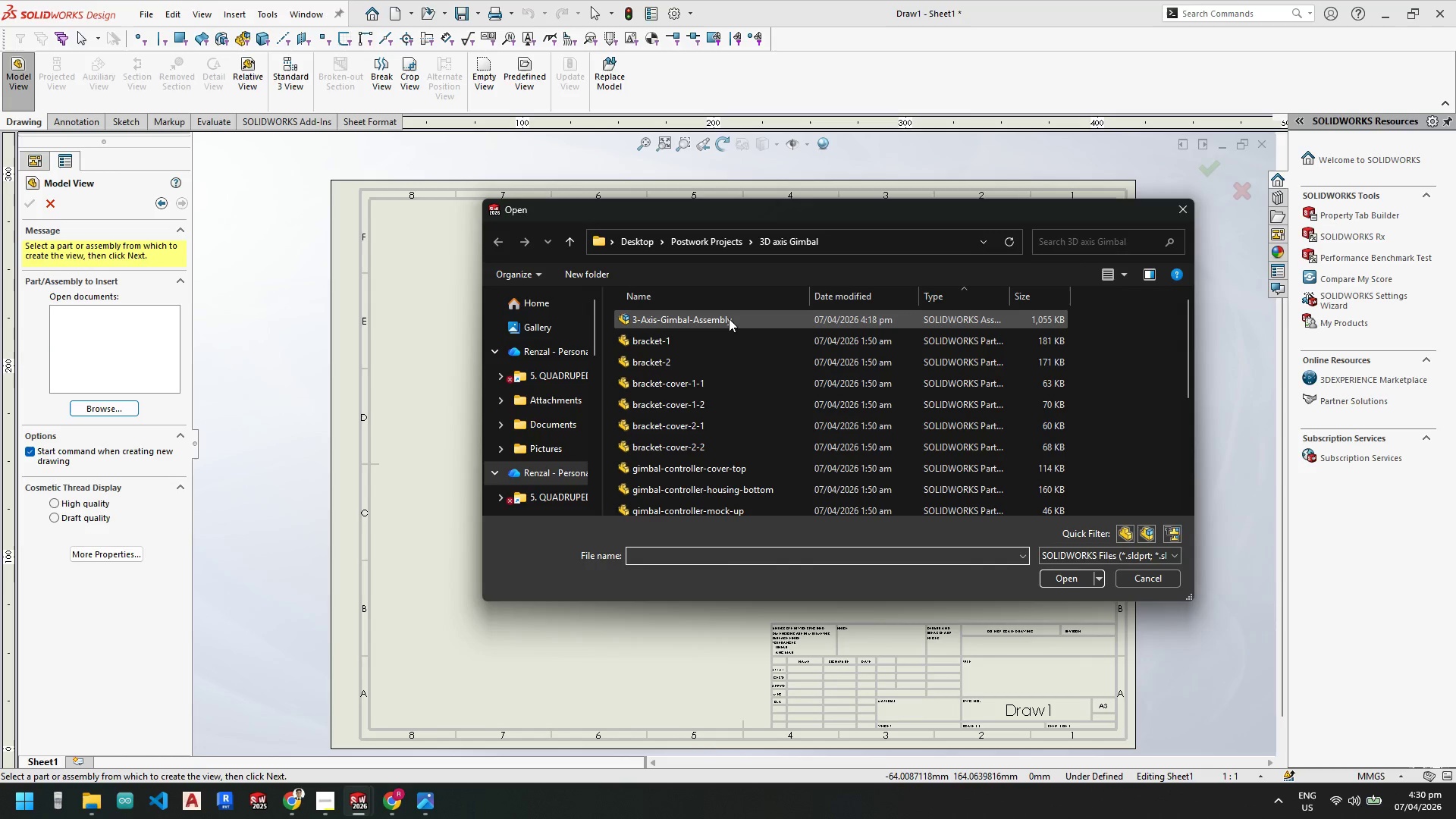 
double_click([726, 314])
 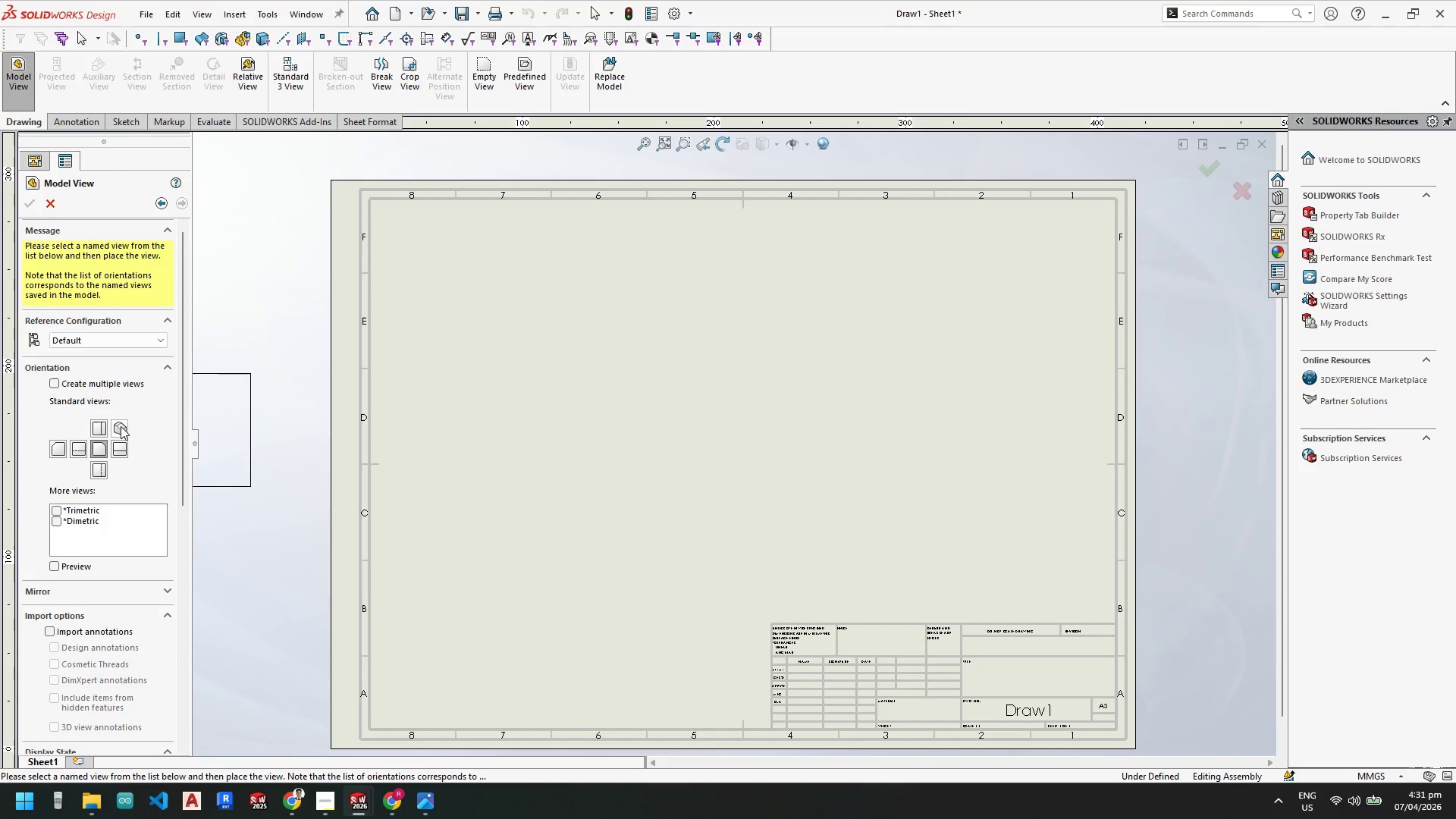 
left_click([924, 340])
 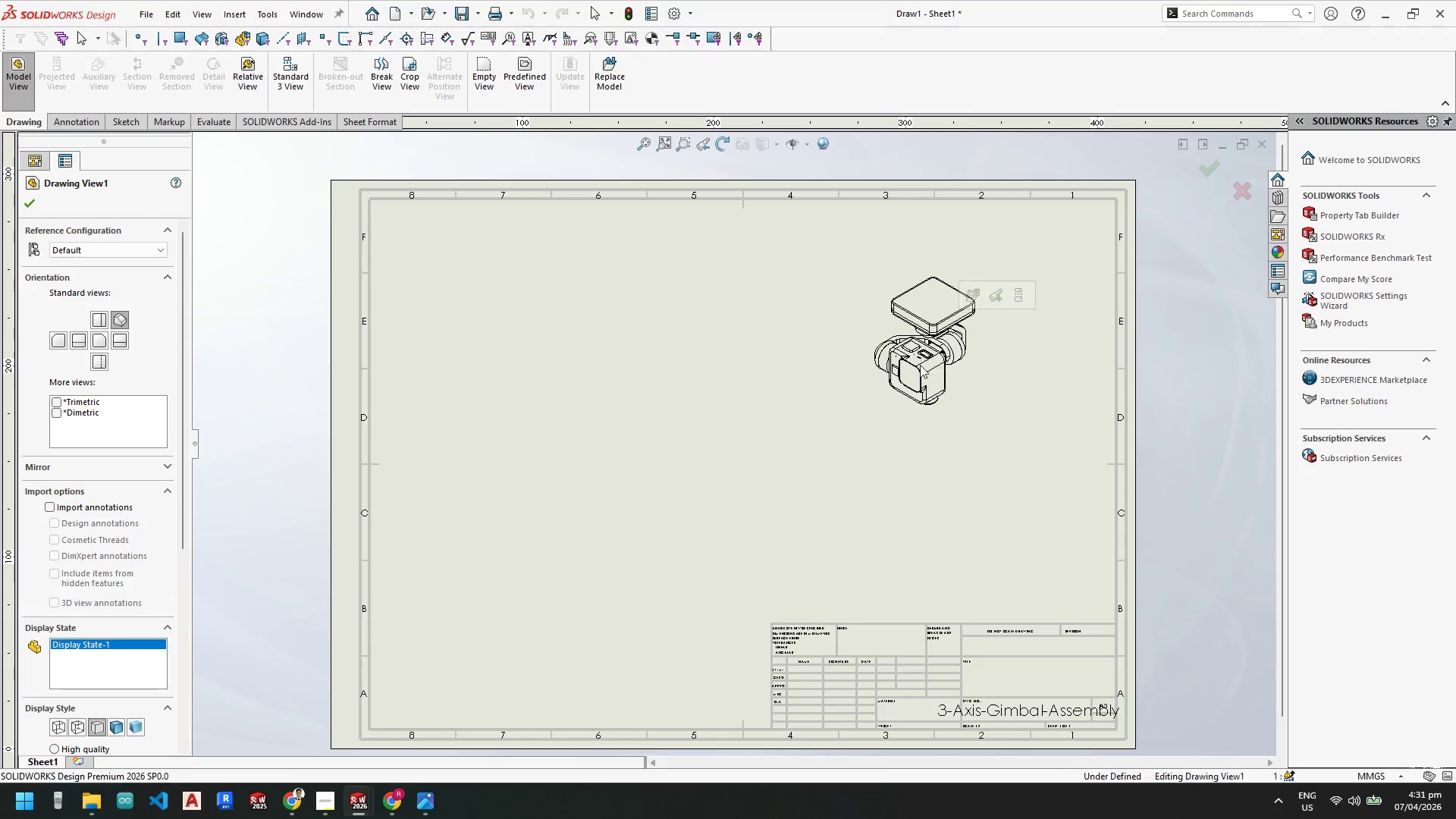 
scroll: coordinate [118, 595], scroll_direction: down, amount: 9.0
 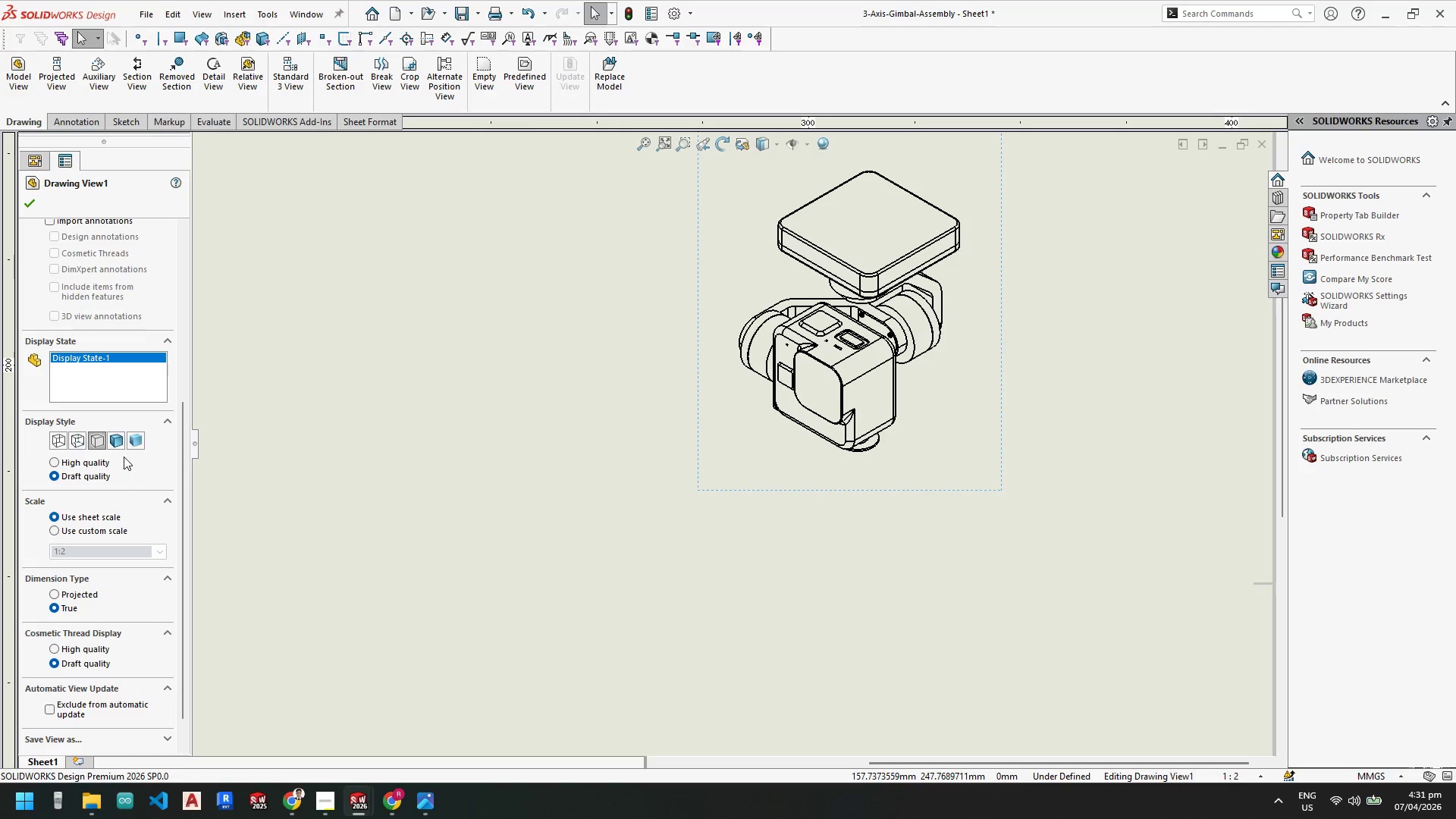 
left_click([118, 441])
 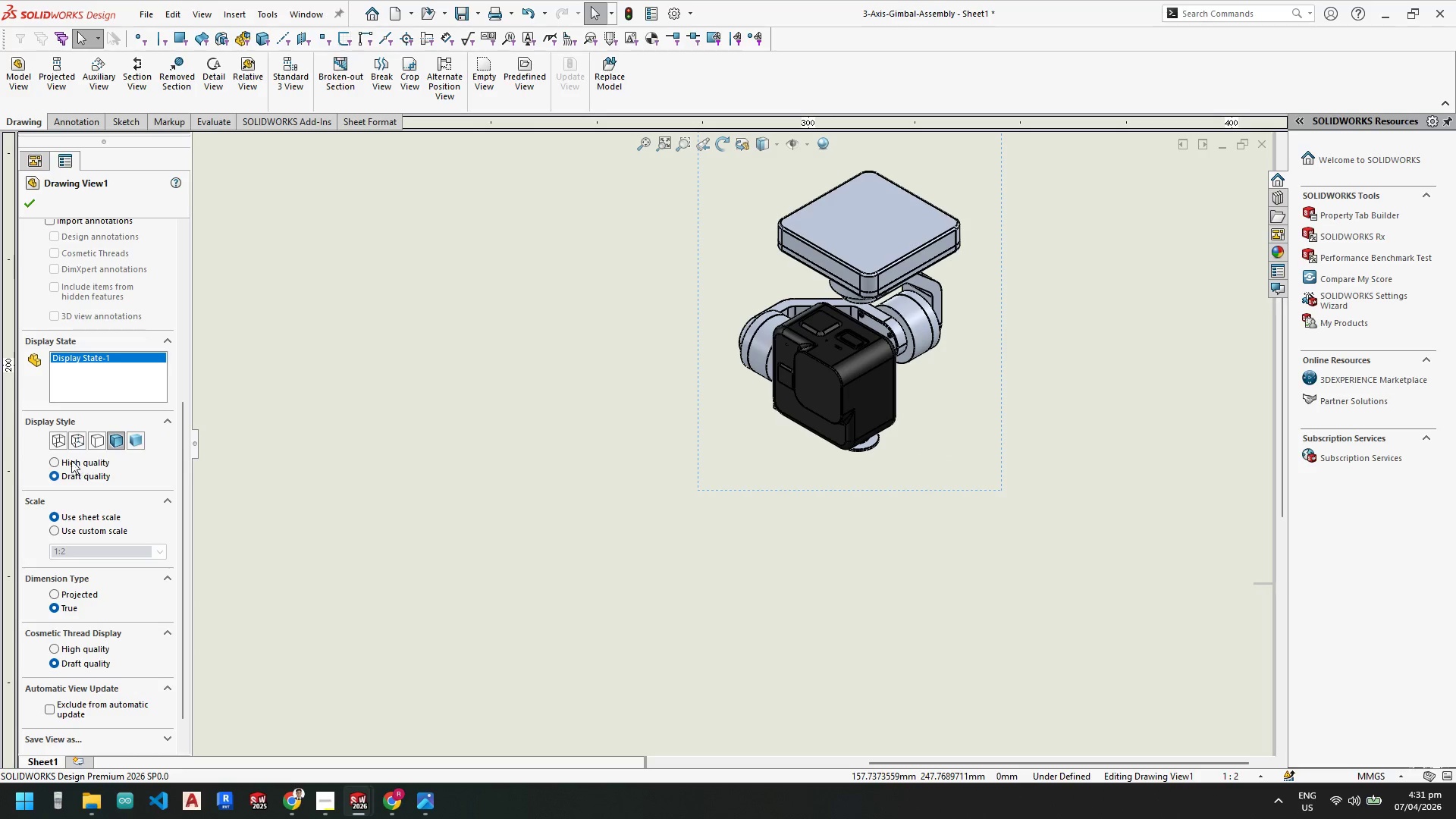 
left_click([59, 459])
 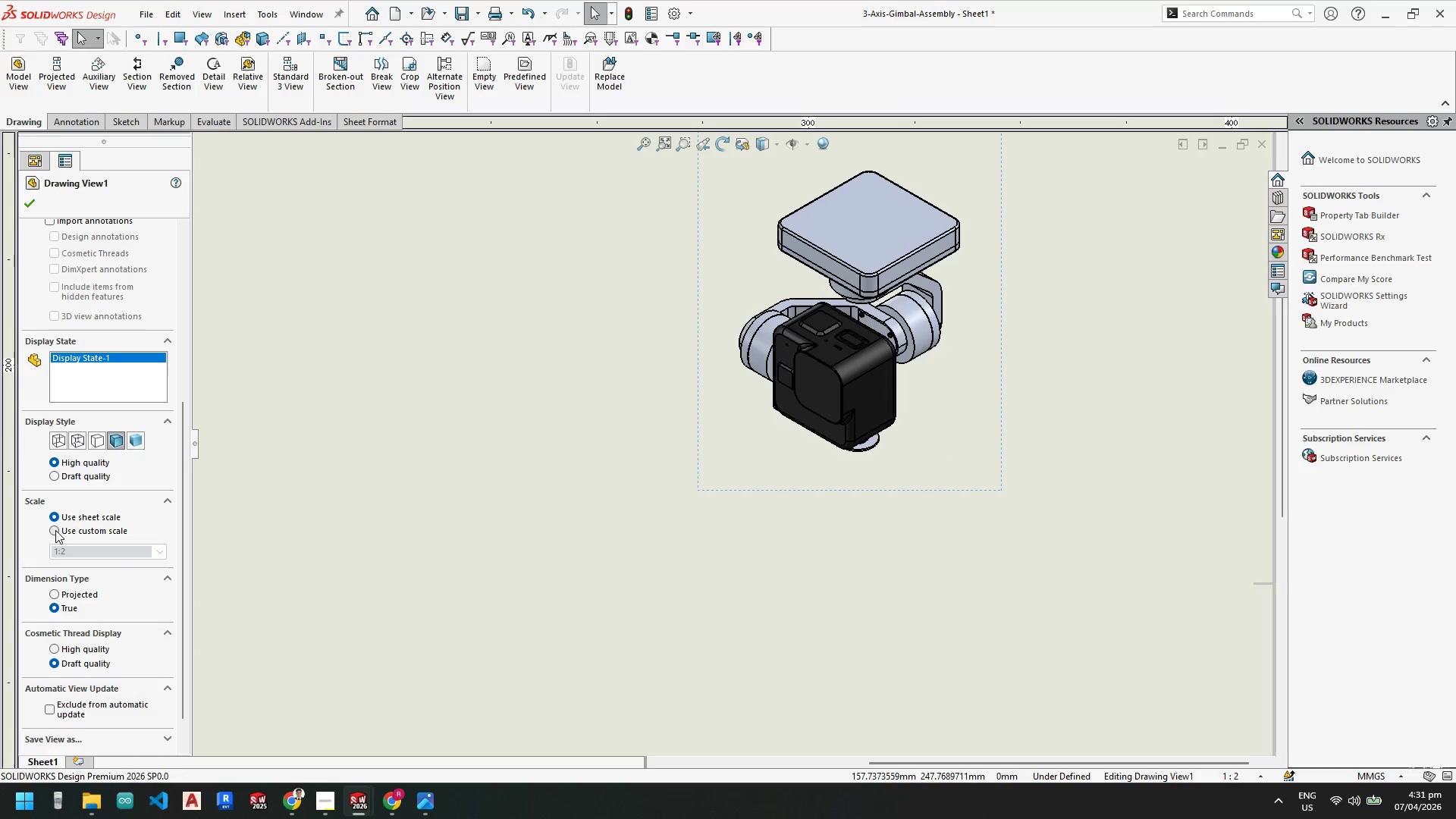 
left_click([57, 530])
 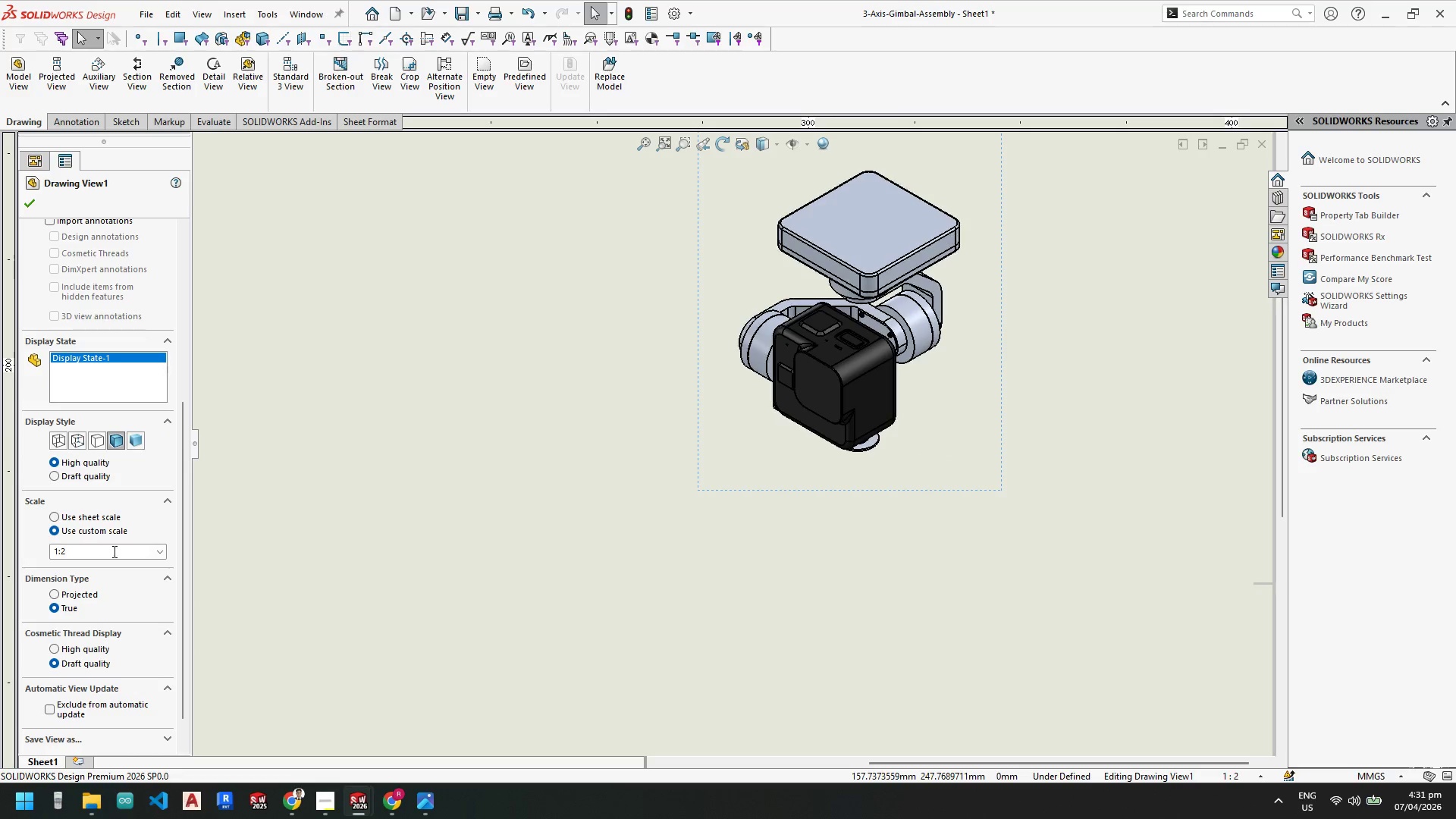 
scroll: coordinate [789, 463], scroll_direction: up, amount: 3.0
 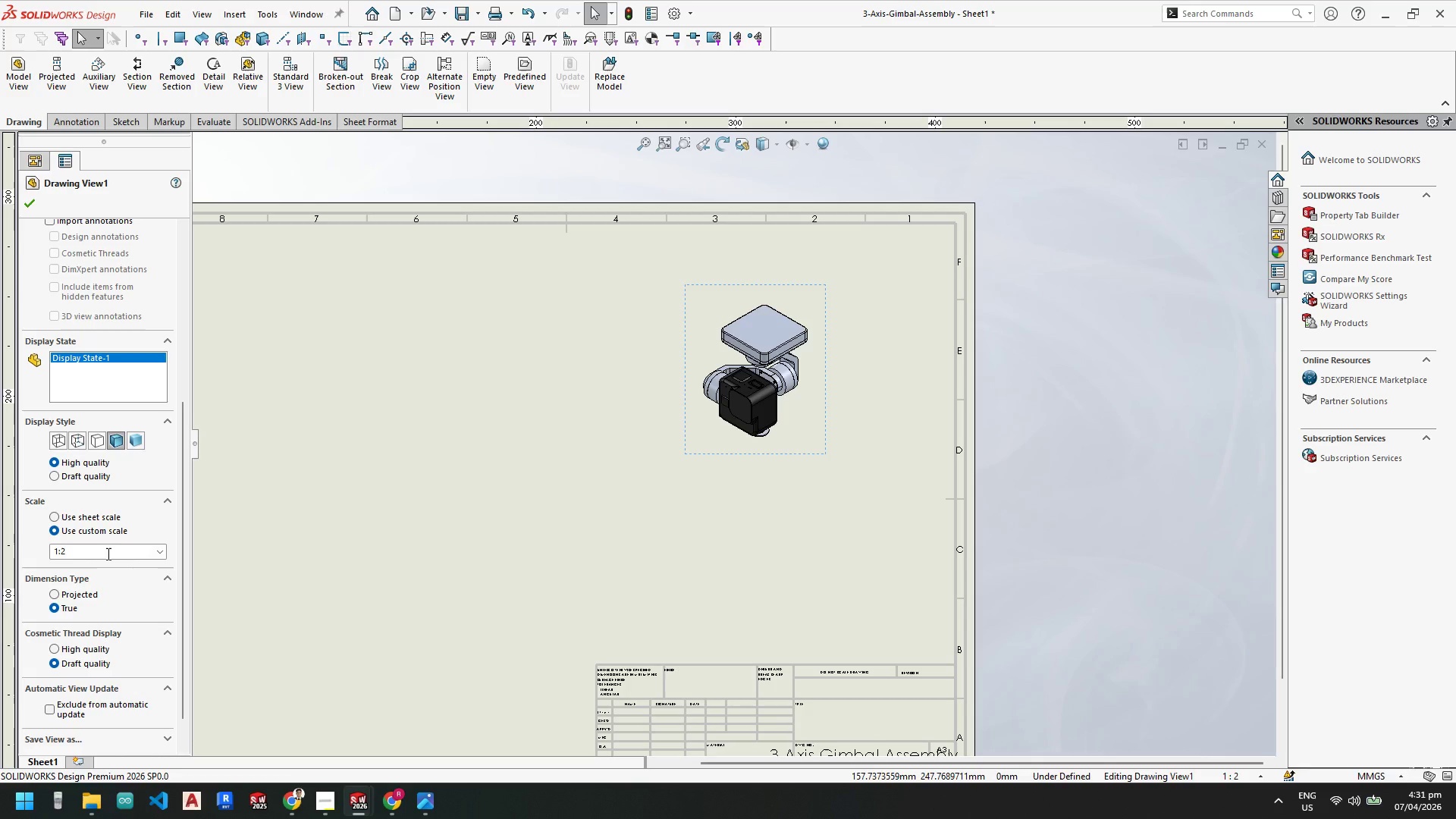 
left_click([161, 552])
 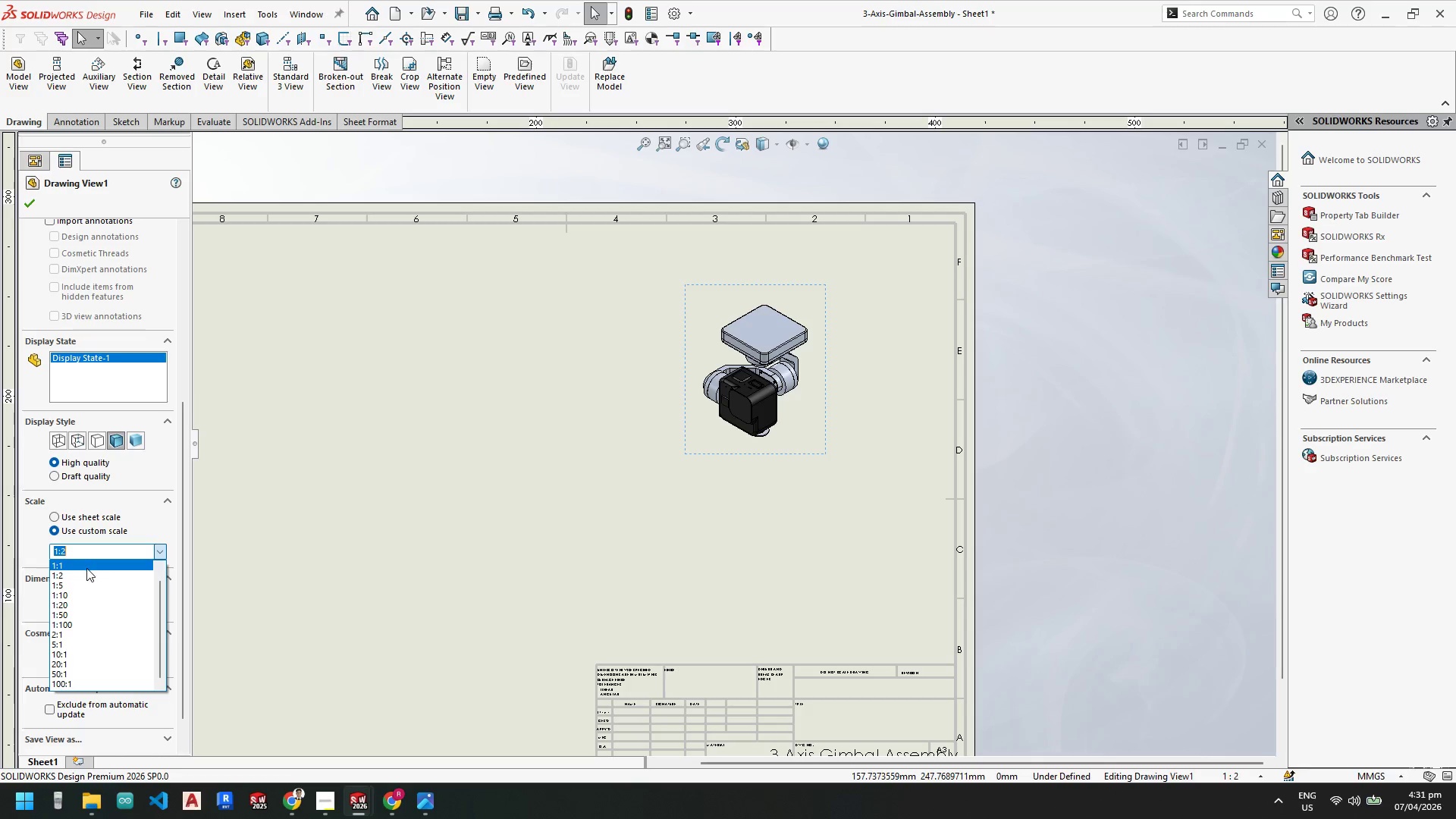 
left_click([86, 568])
 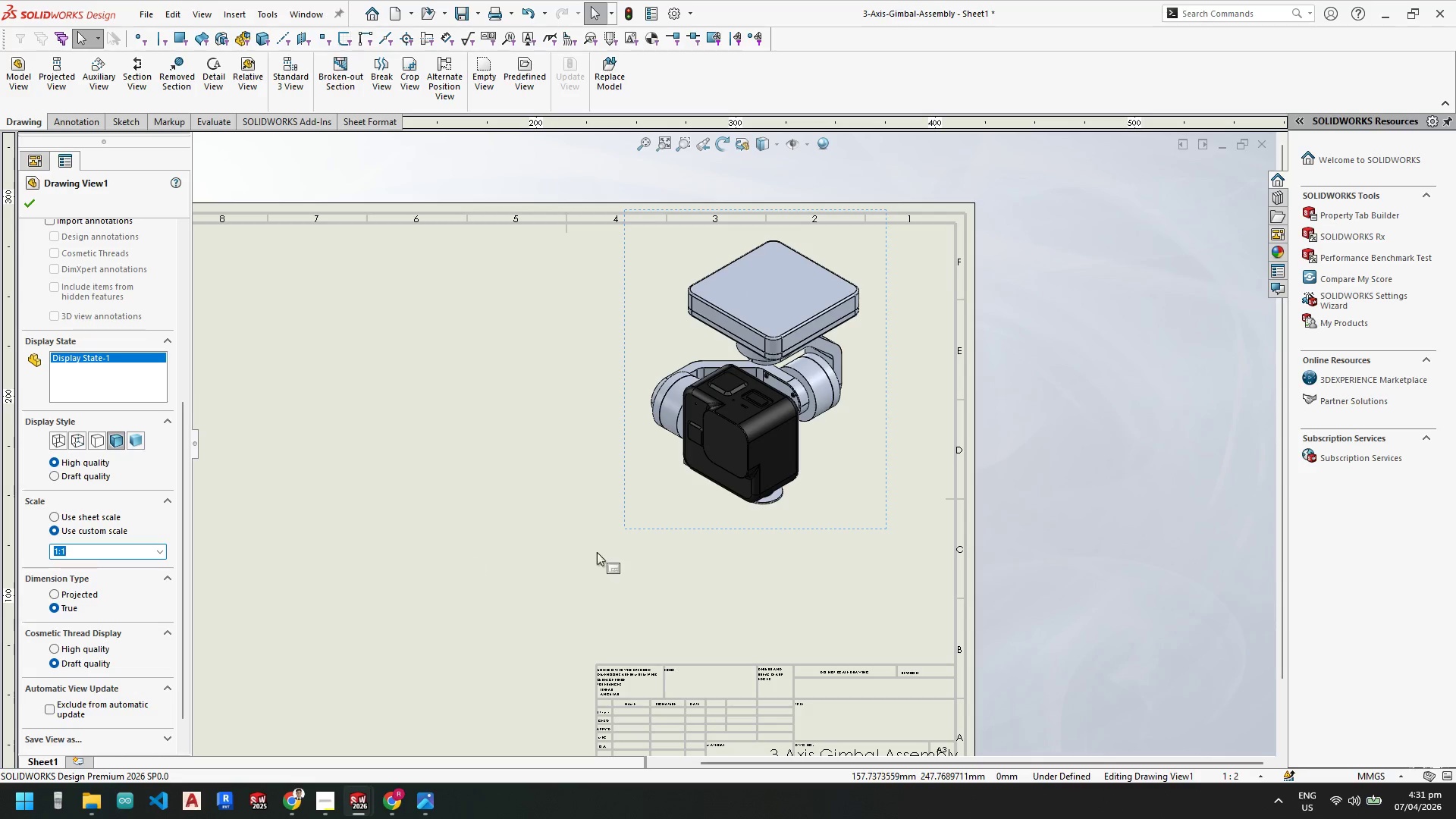 
scroll: coordinate [778, 459], scroll_direction: up, amount: 1.0
 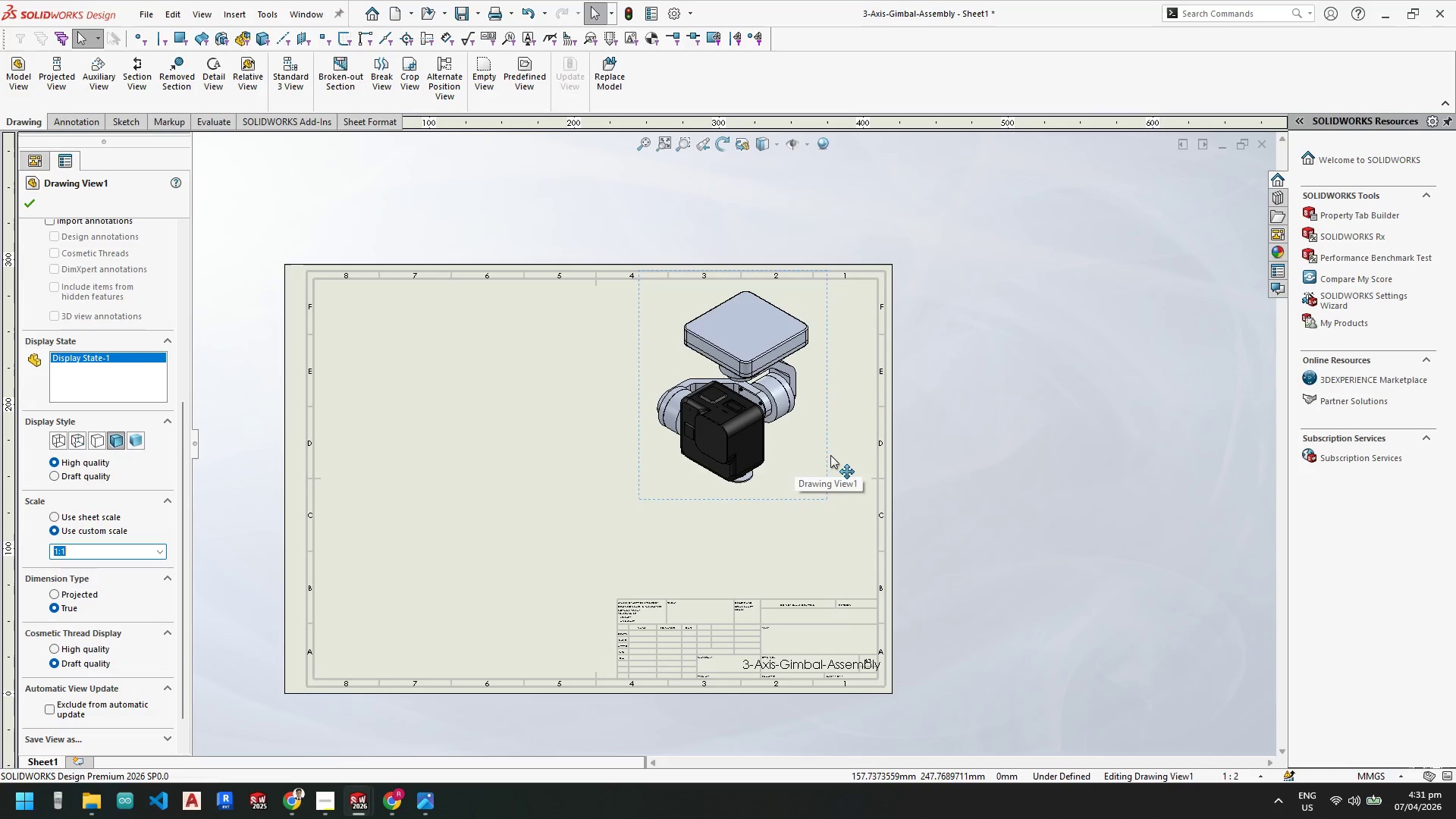 
left_click_drag(start_coordinate=[827, 453], to_coordinate=[652, 518])
 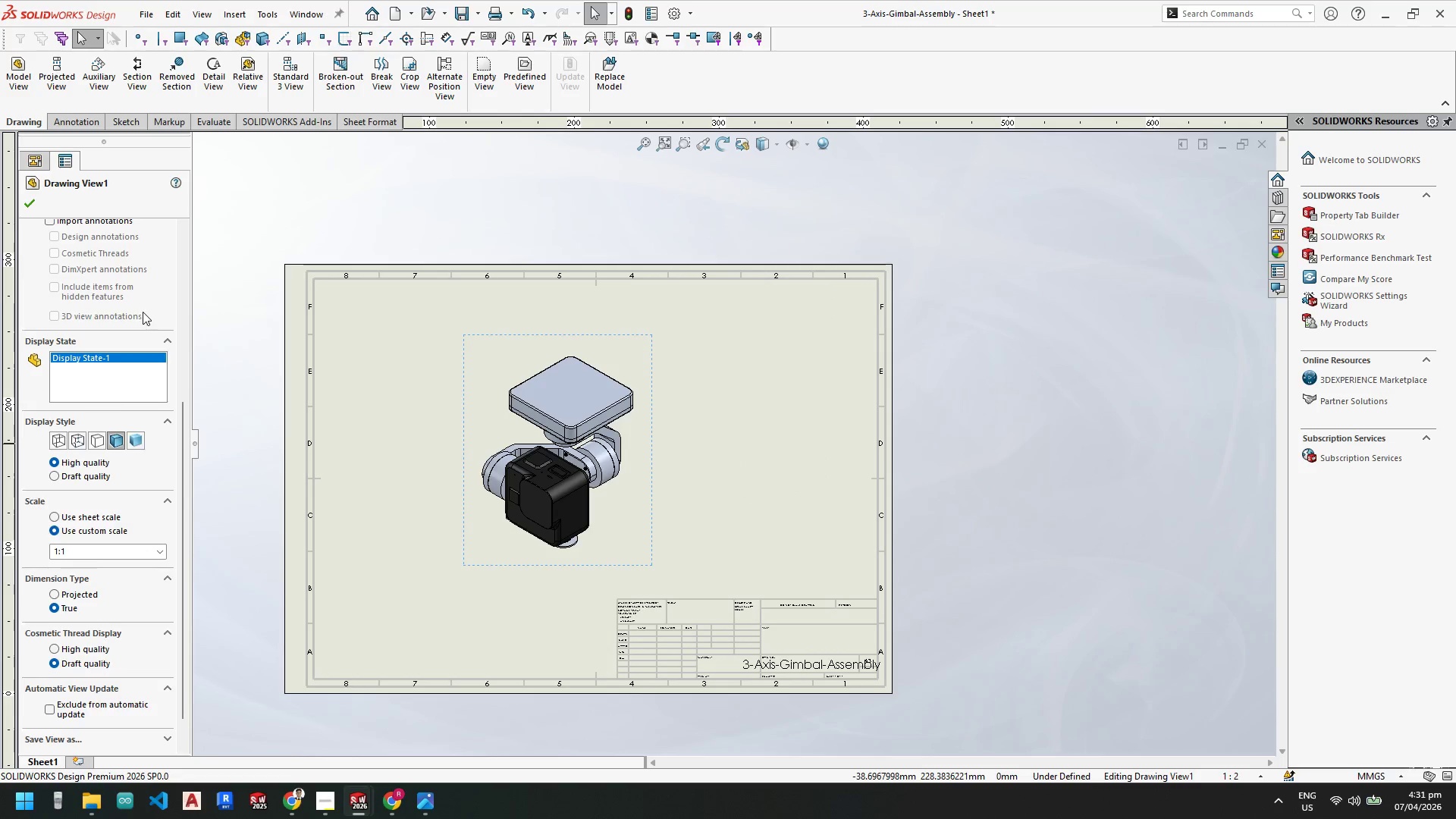 
scroll: coordinate [143, 312], scroll_direction: down, amount: 1.0
 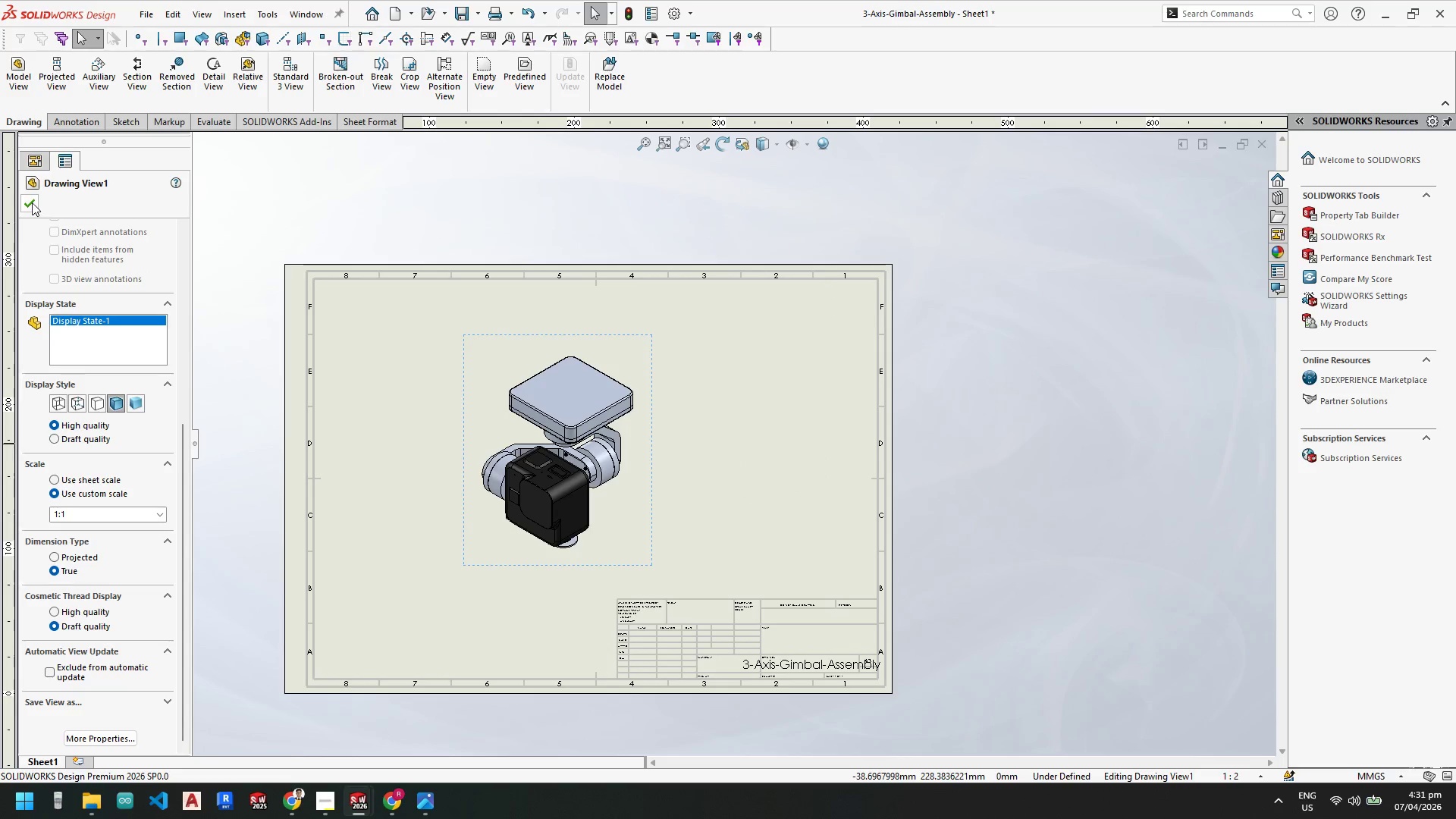 
left_click([32, 202])
 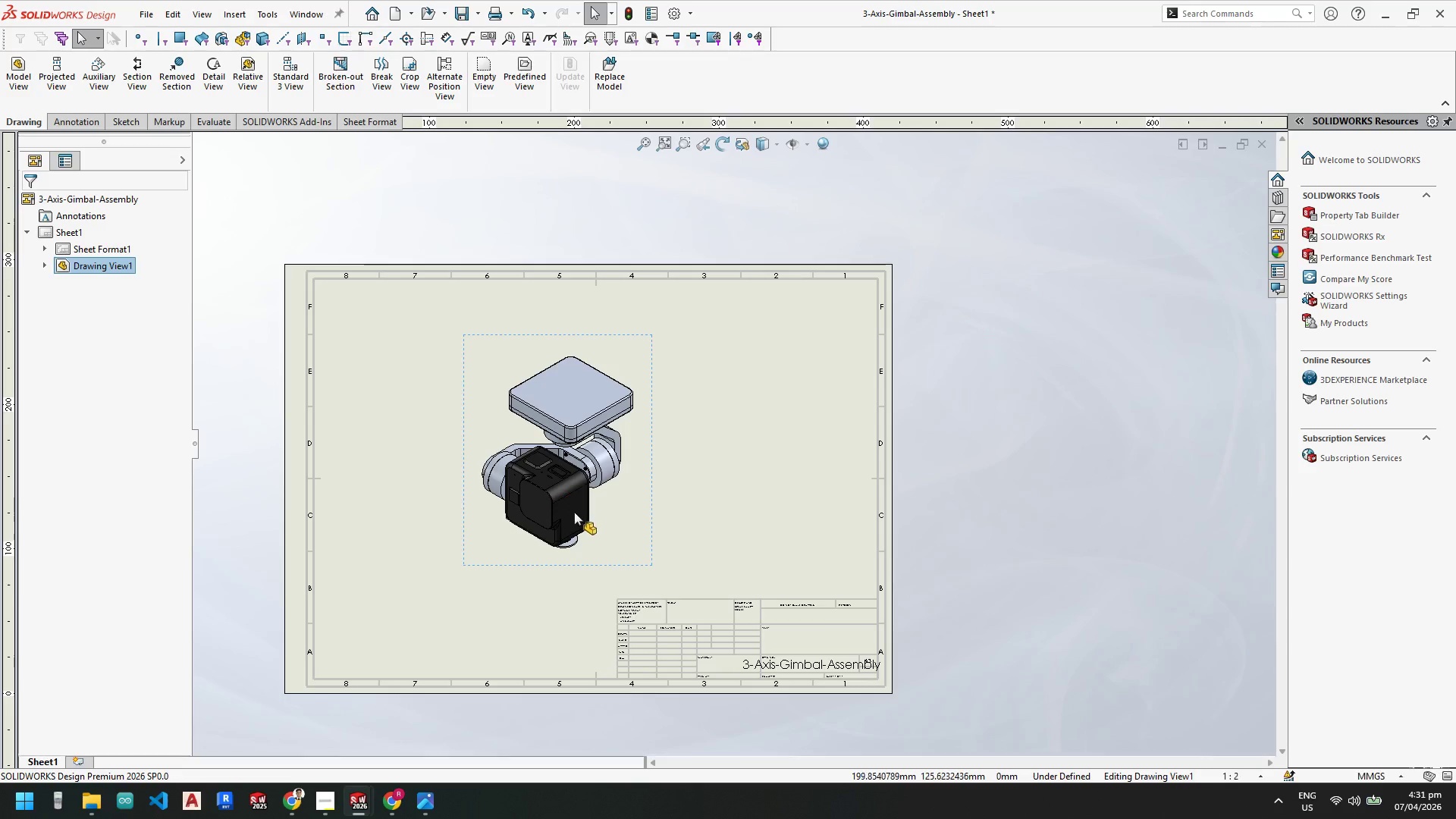 
key(Escape)
 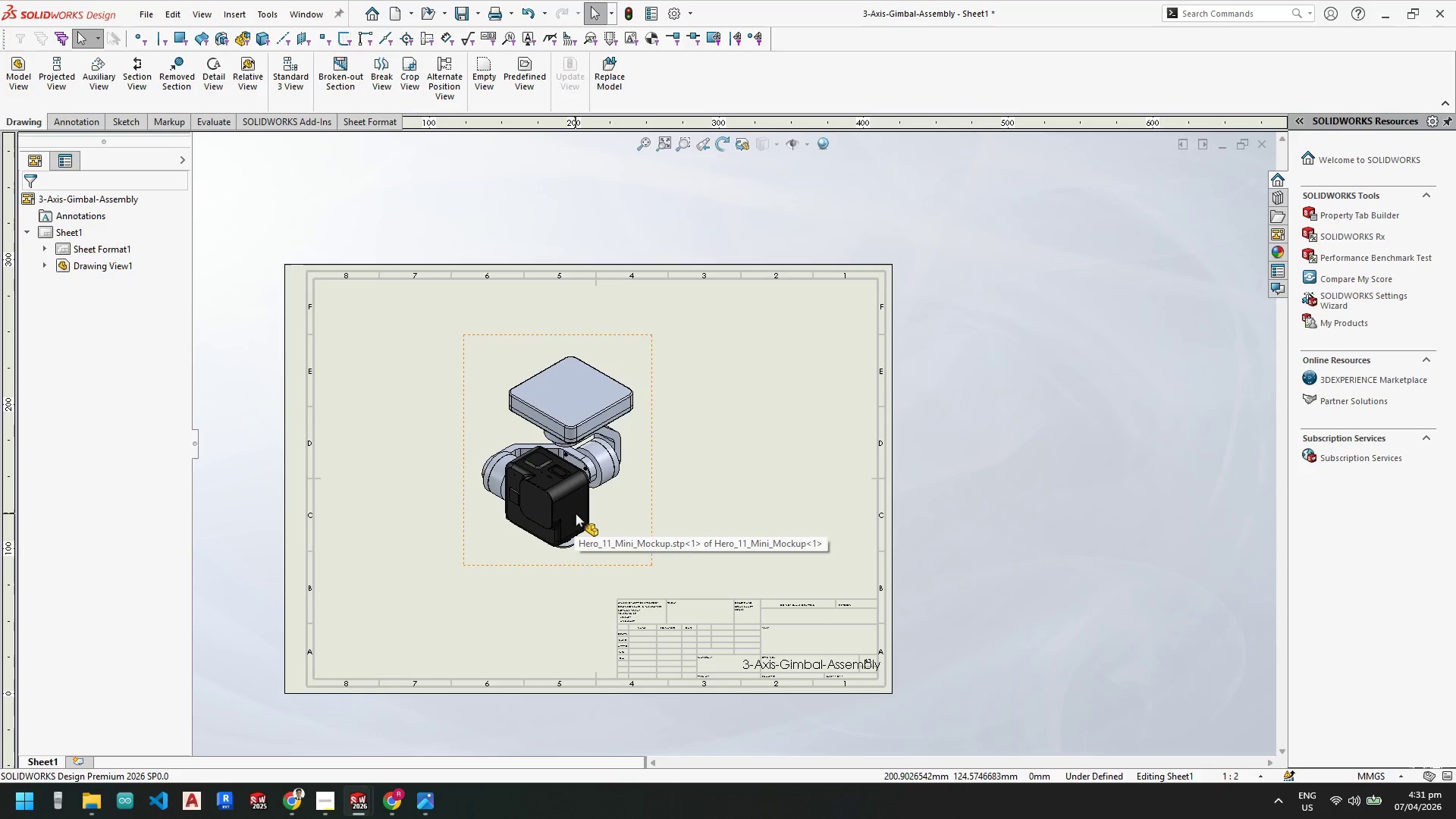 
left_click_drag(start_coordinate=[576, 513], to_coordinate=[648, 356])
 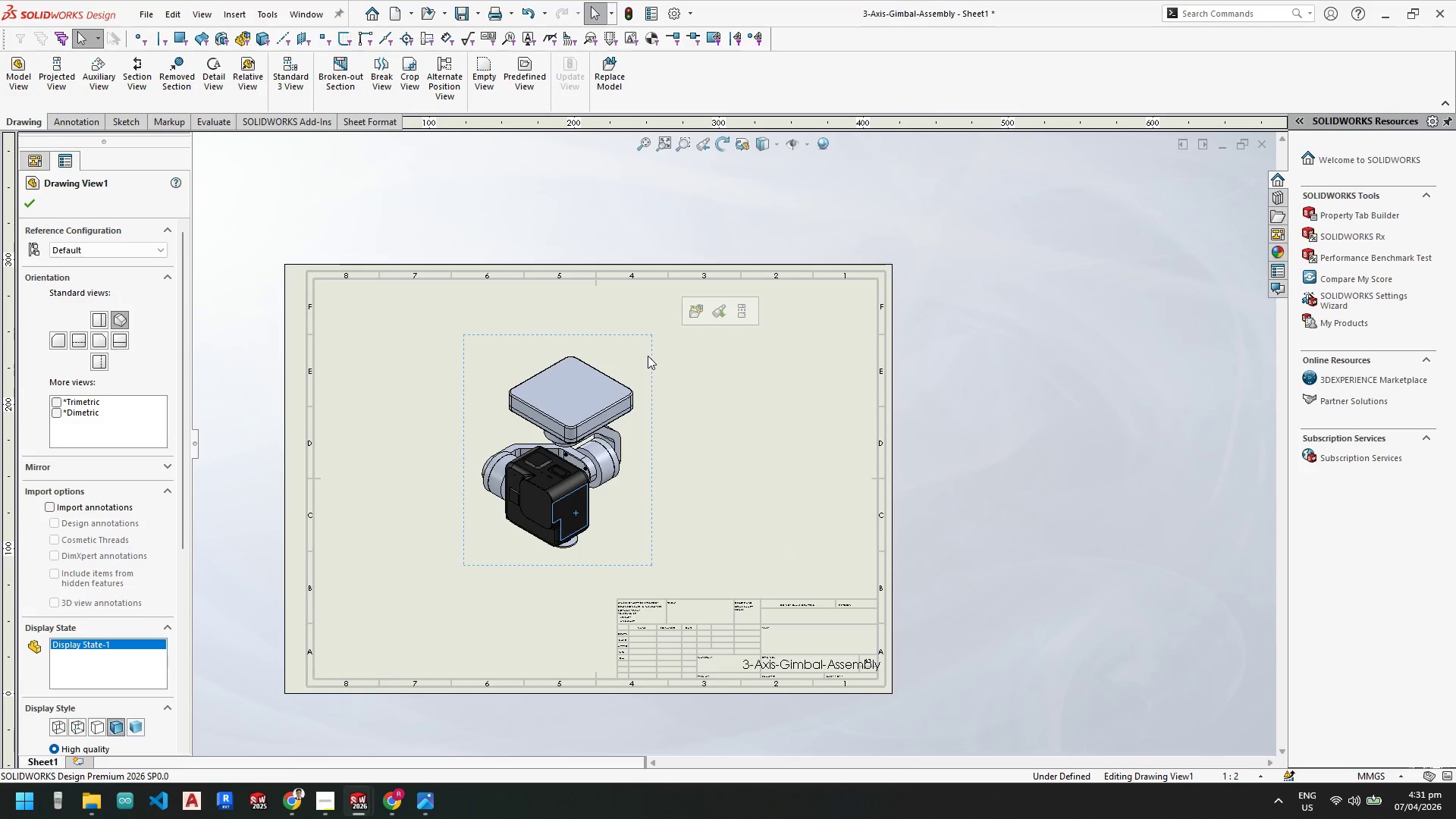 
left_click([648, 356])
 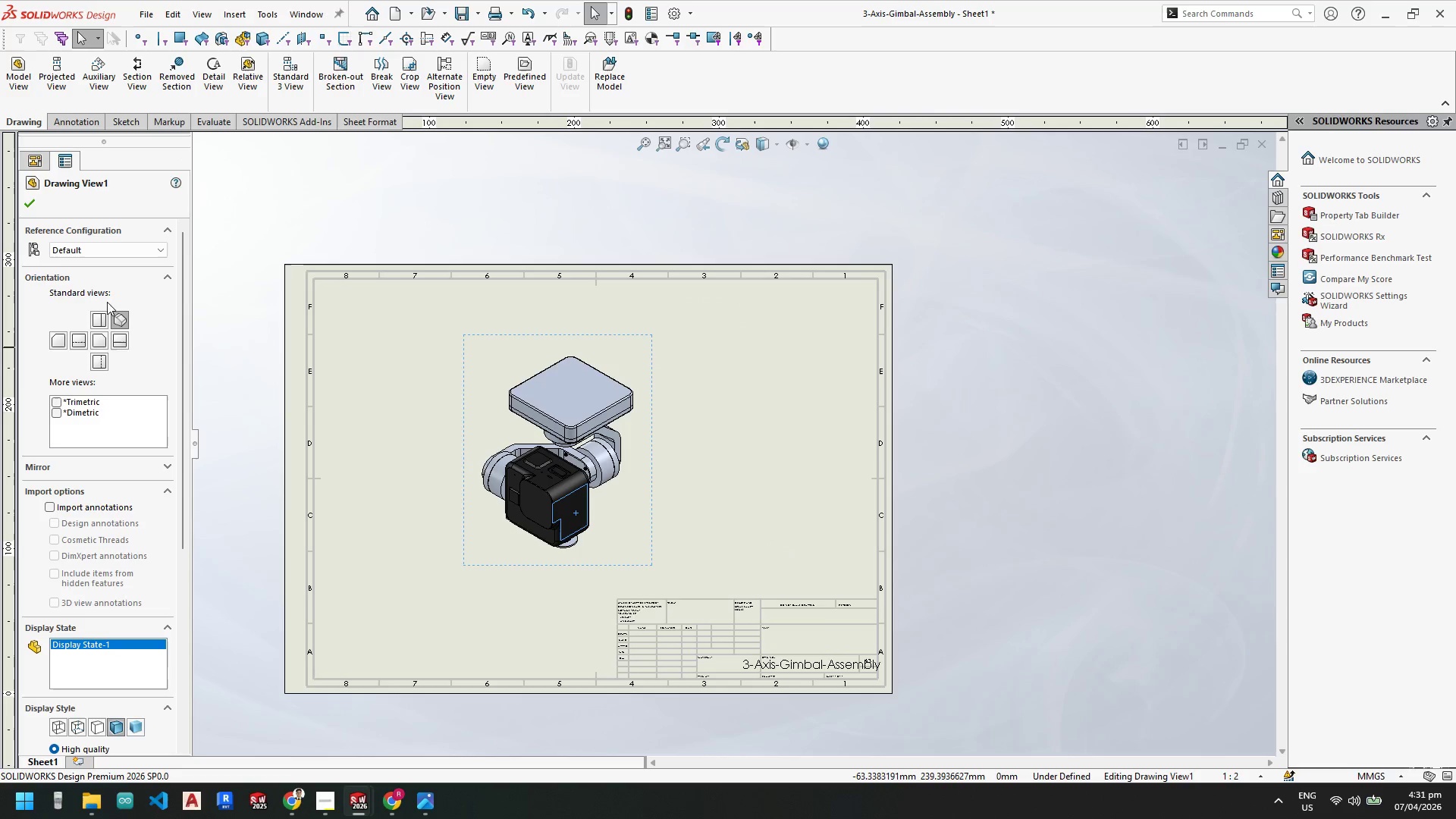 
double_click([136, 246])
 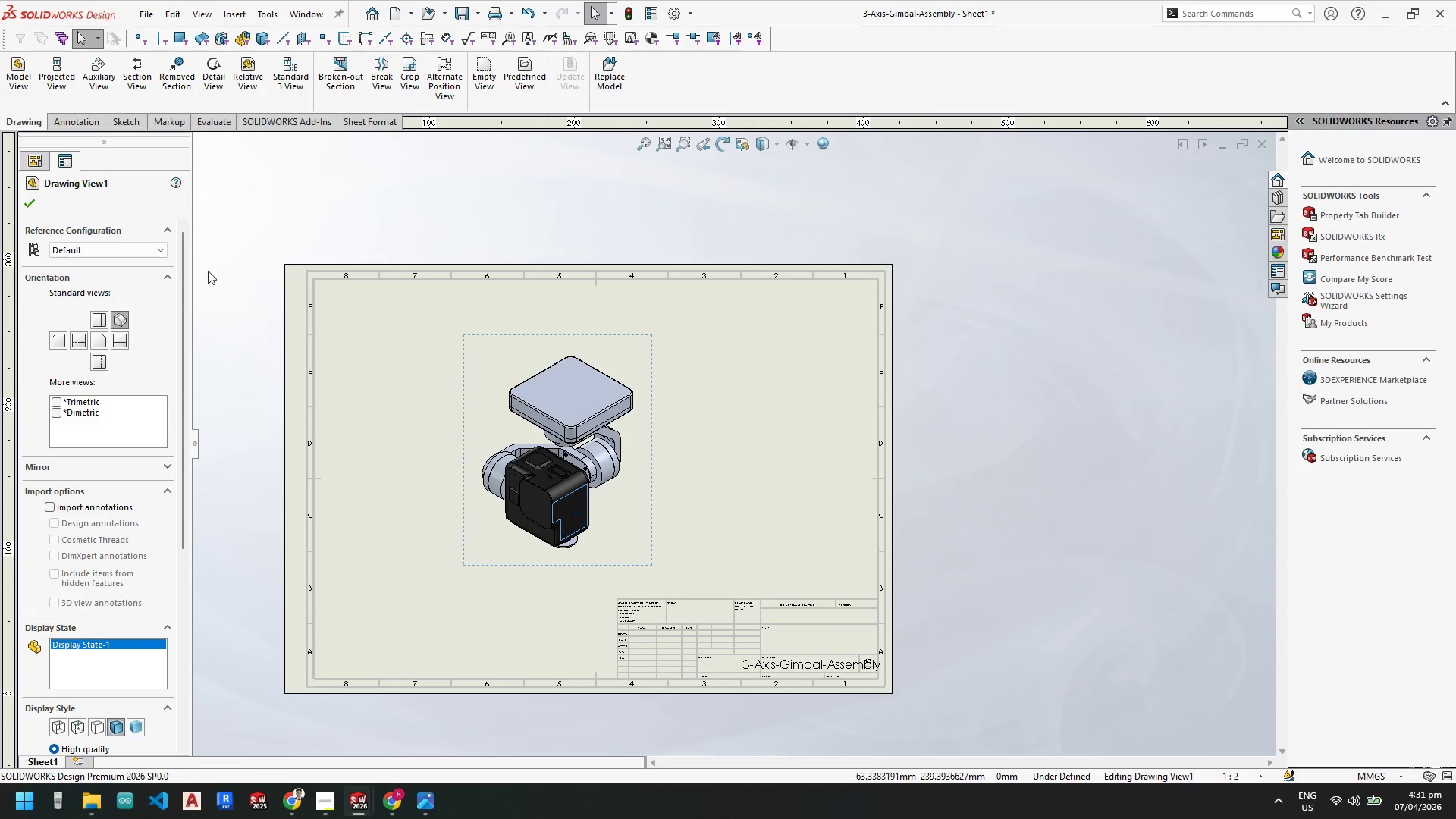 
left_click([578, 500])
 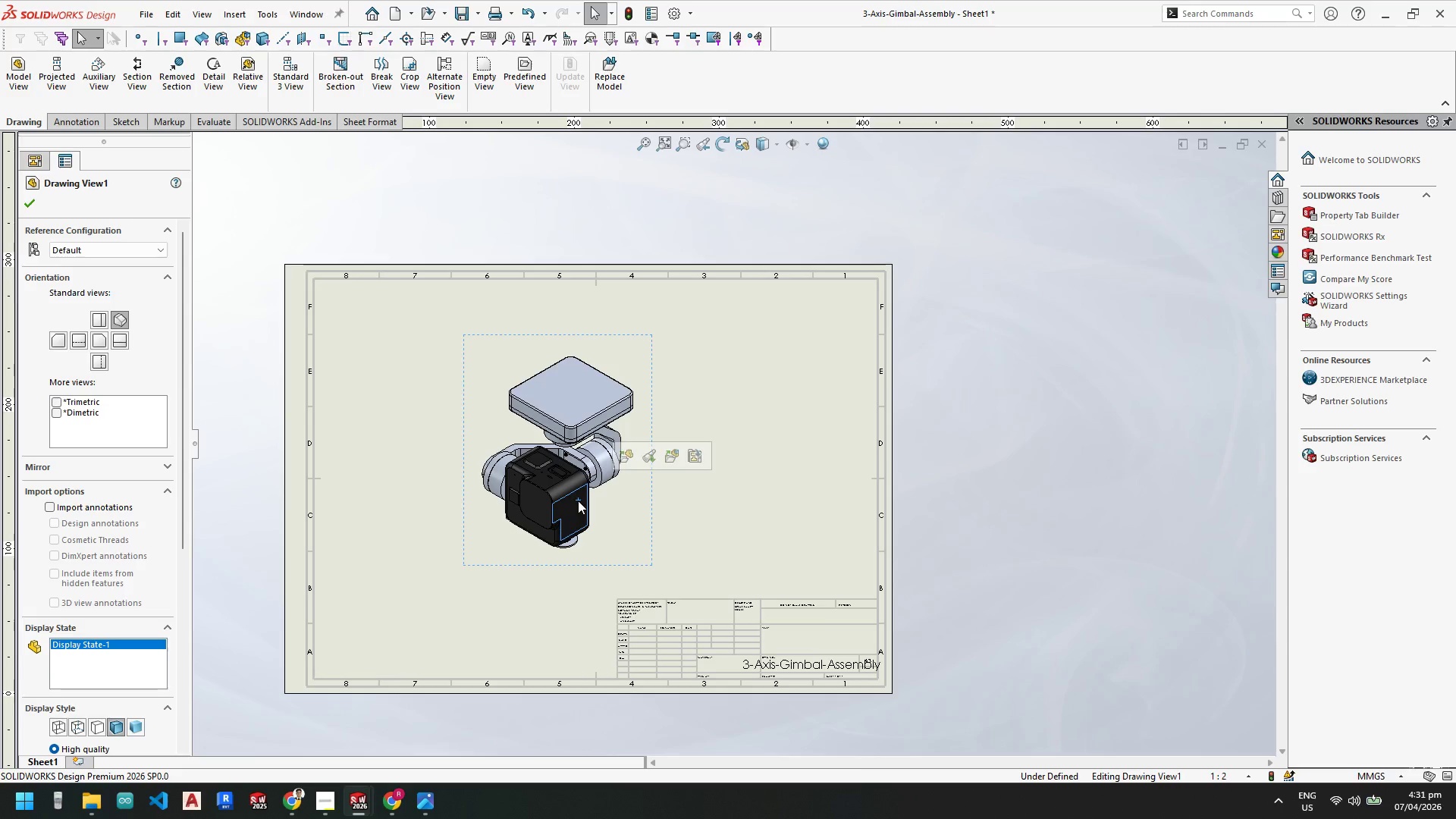 
scroll: coordinate [171, 558], scroll_direction: down, amount: 7.0
 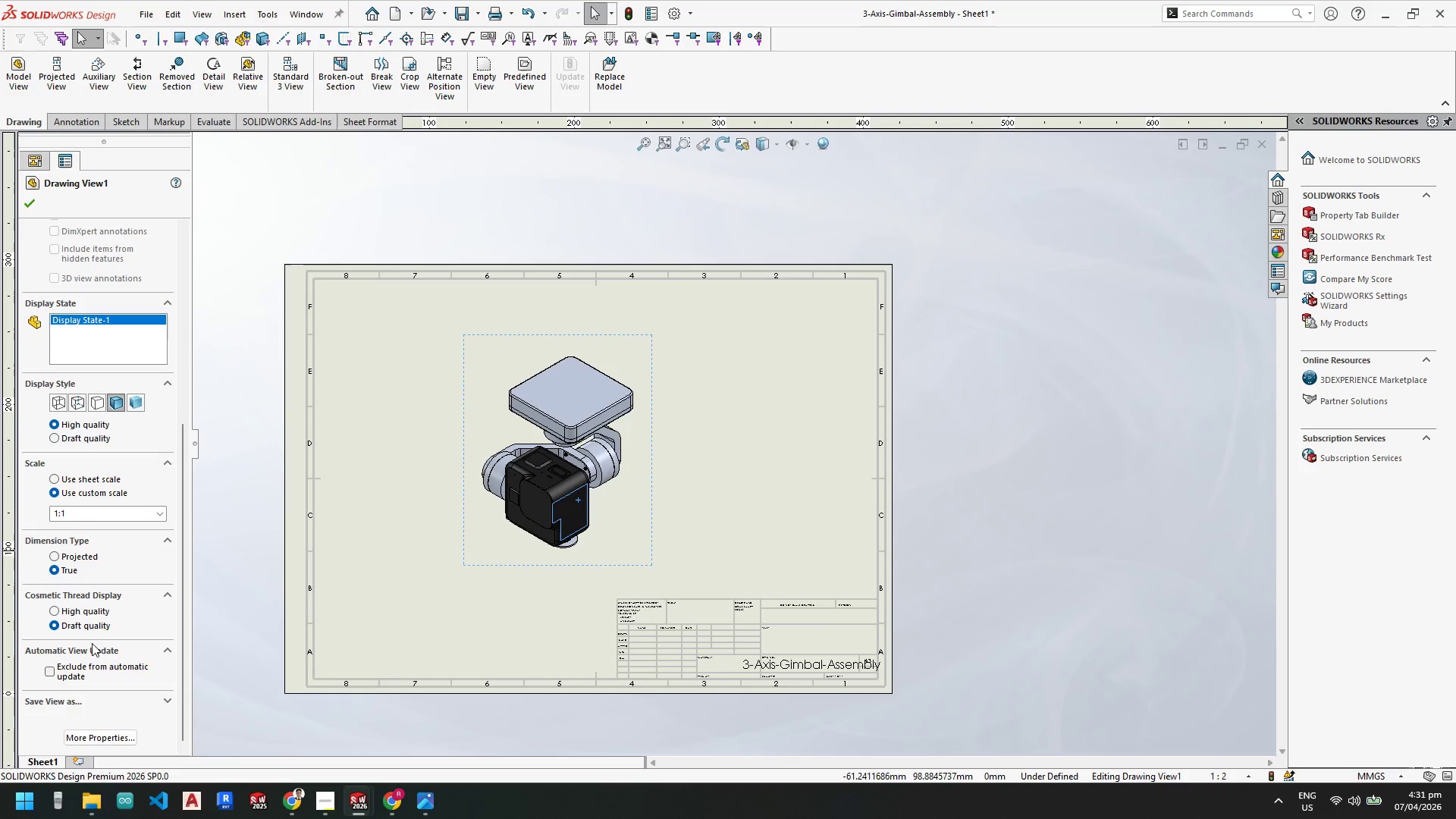 
left_click([118, 736])
 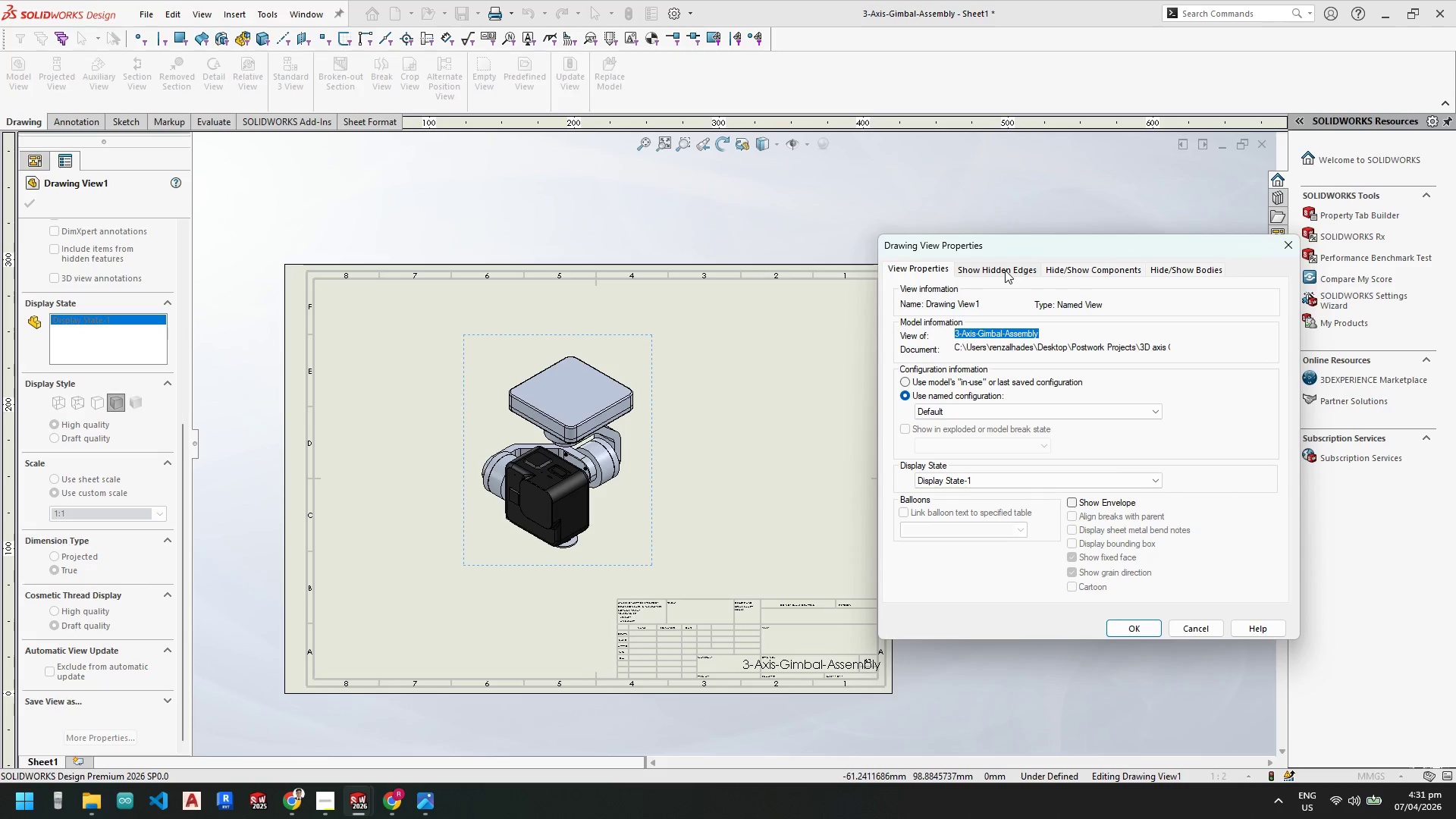 
left_click([1090, 275])
 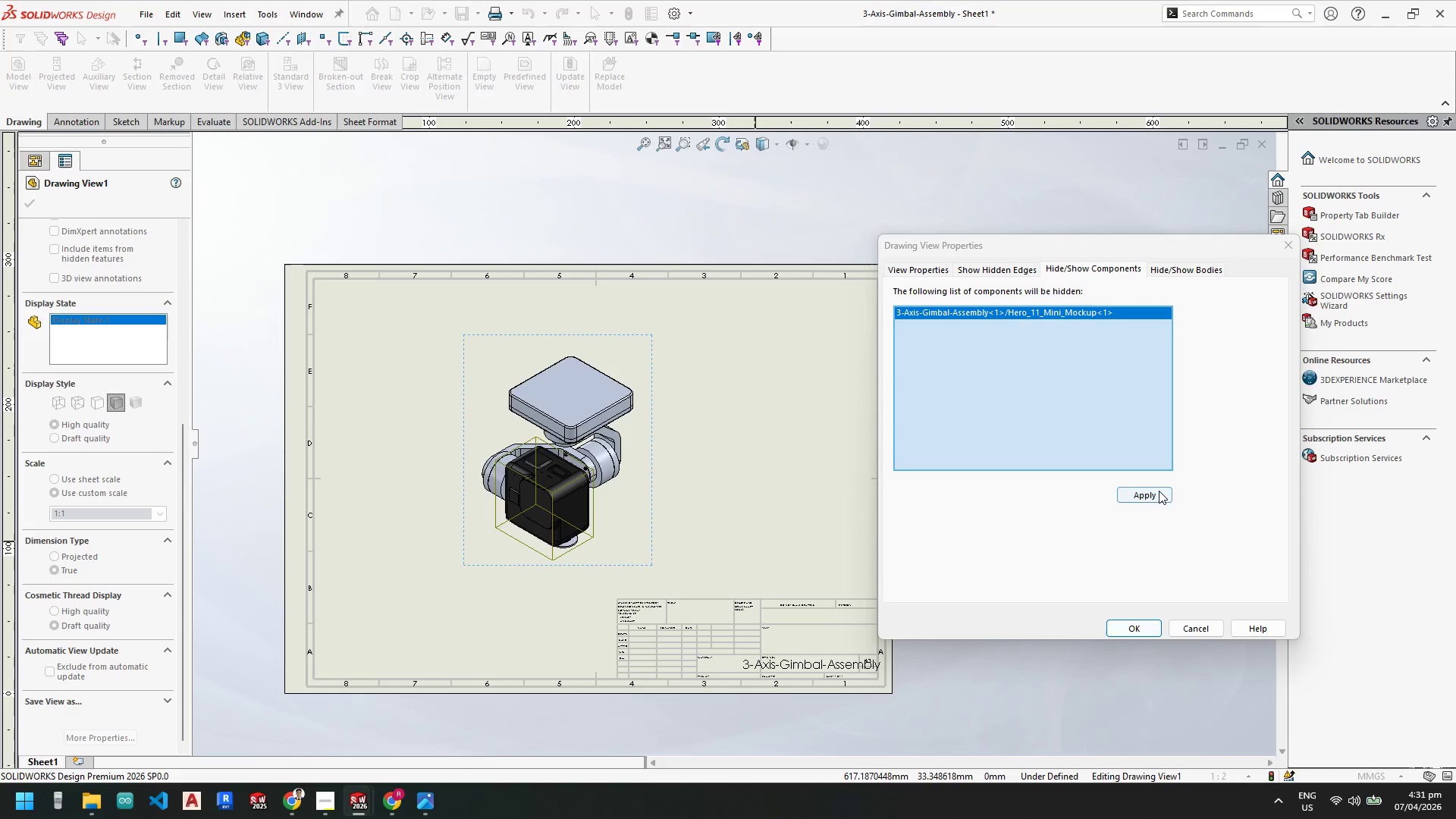 
left_click([1134, 626])
 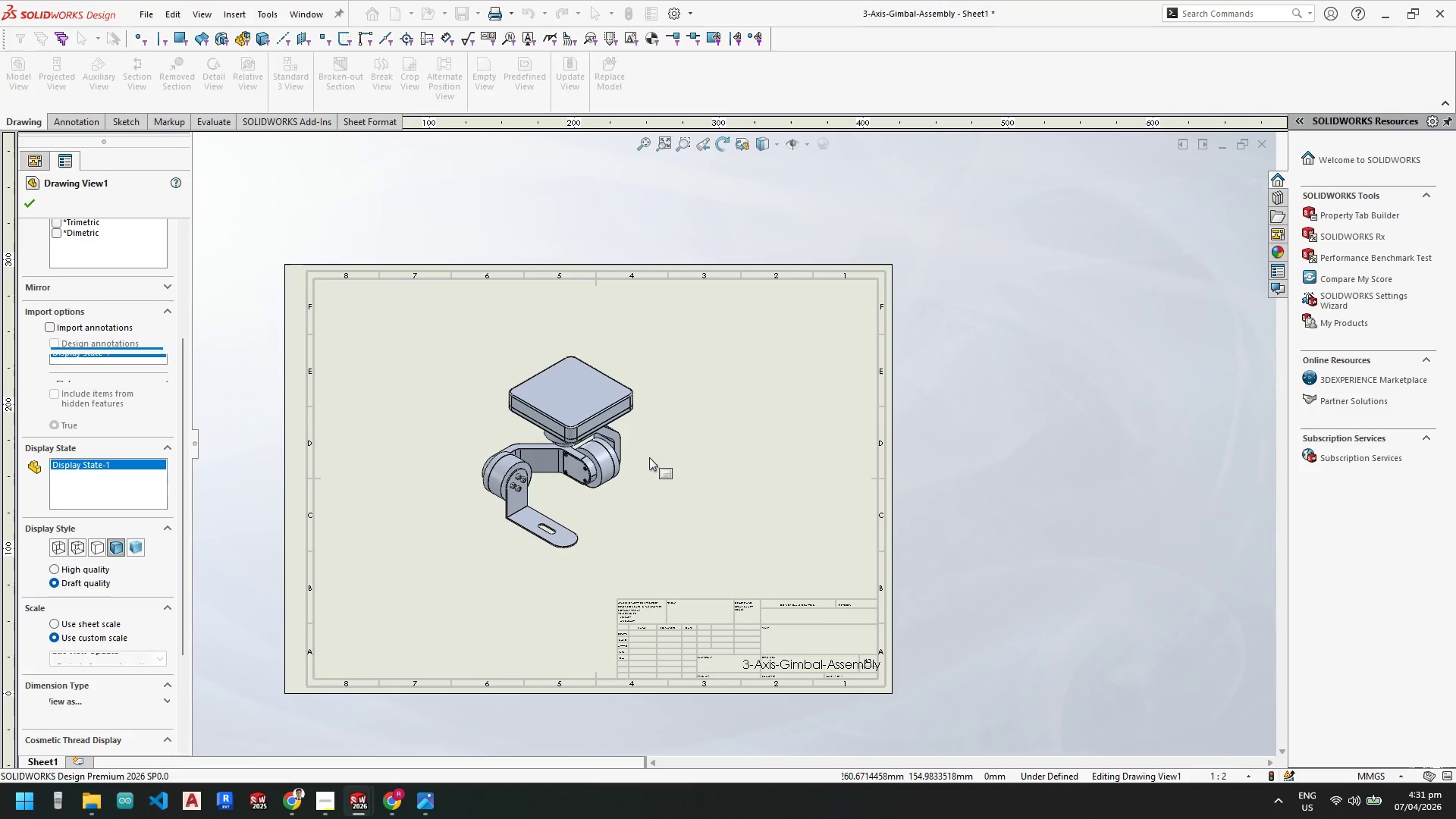 
scroll: coordinate [701, 467], scroll_direction: down, amount: 6.0
 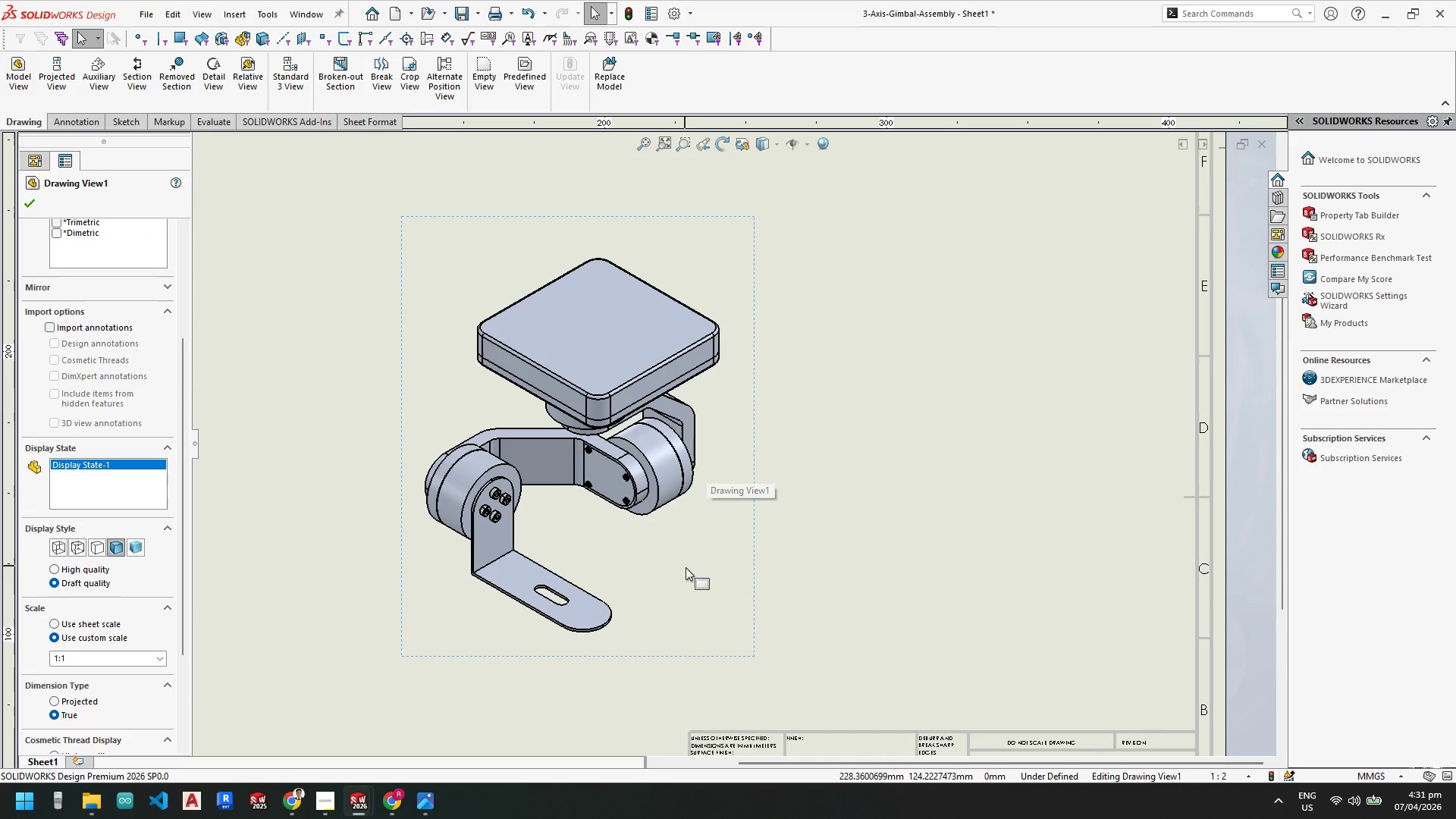 
scroll: coordinate [722, 555], scroll_direction: up, amount: 4.0
 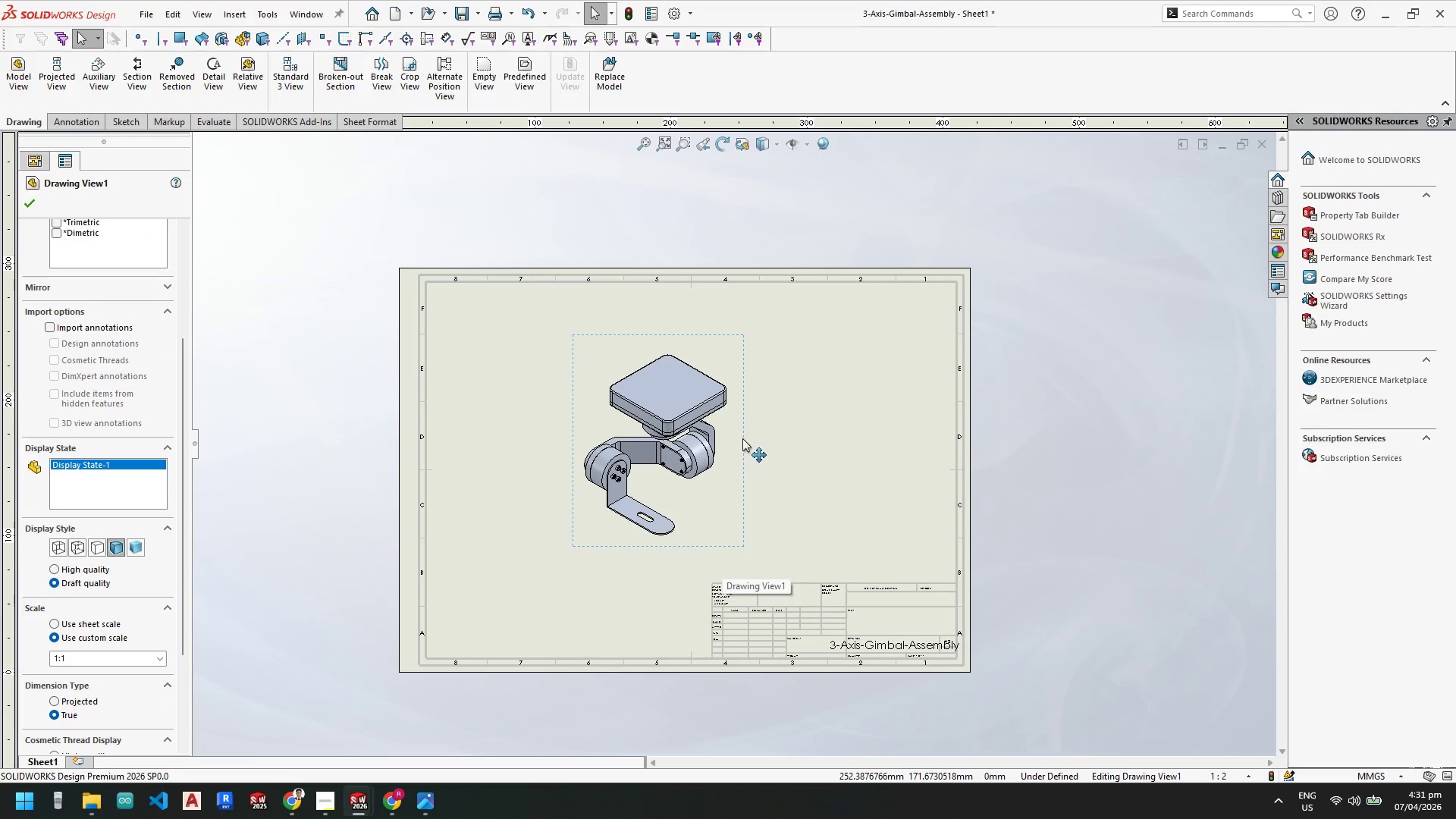 
left_click([742, 438])
 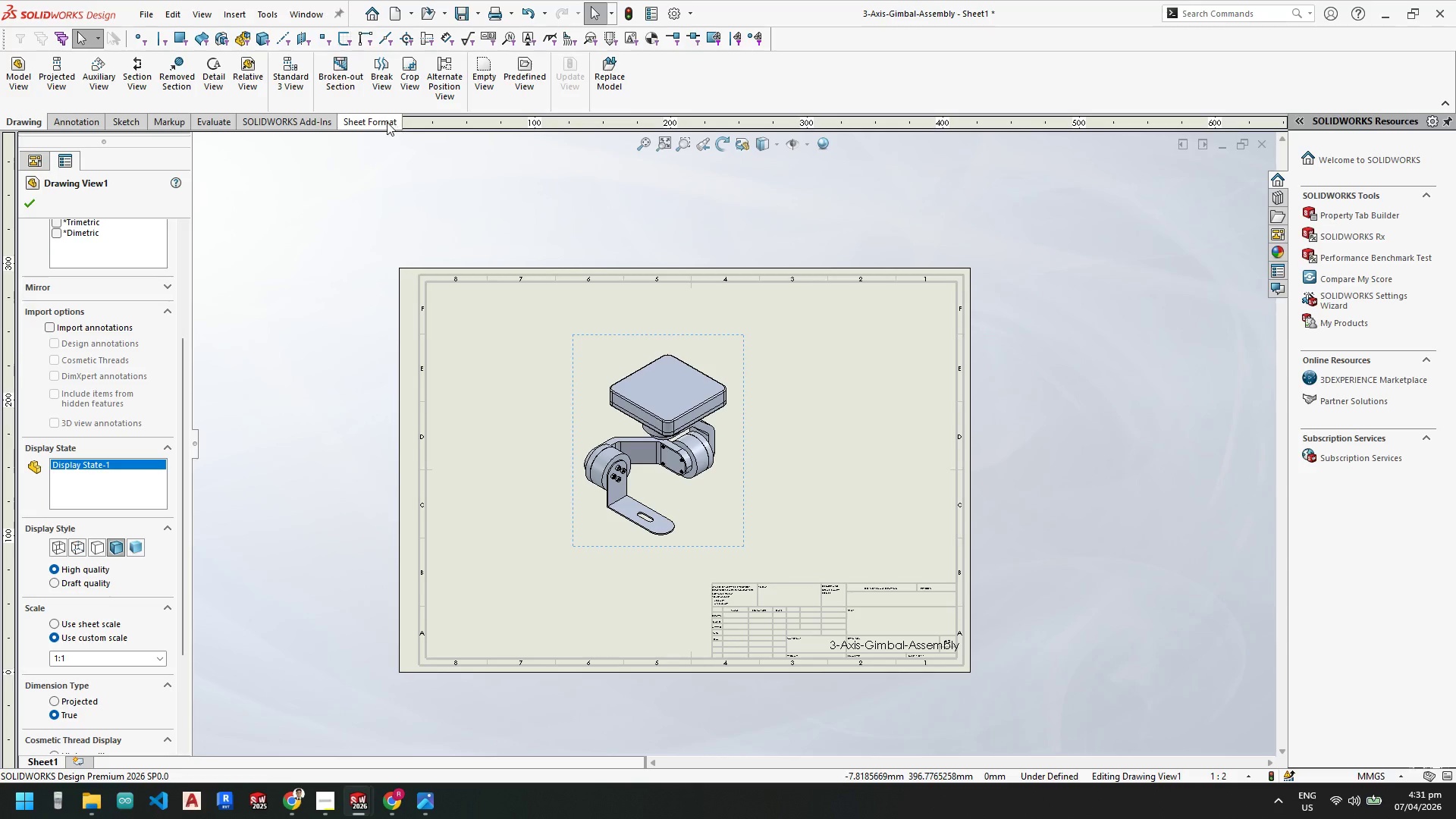 
mouse_move([334, 108])
 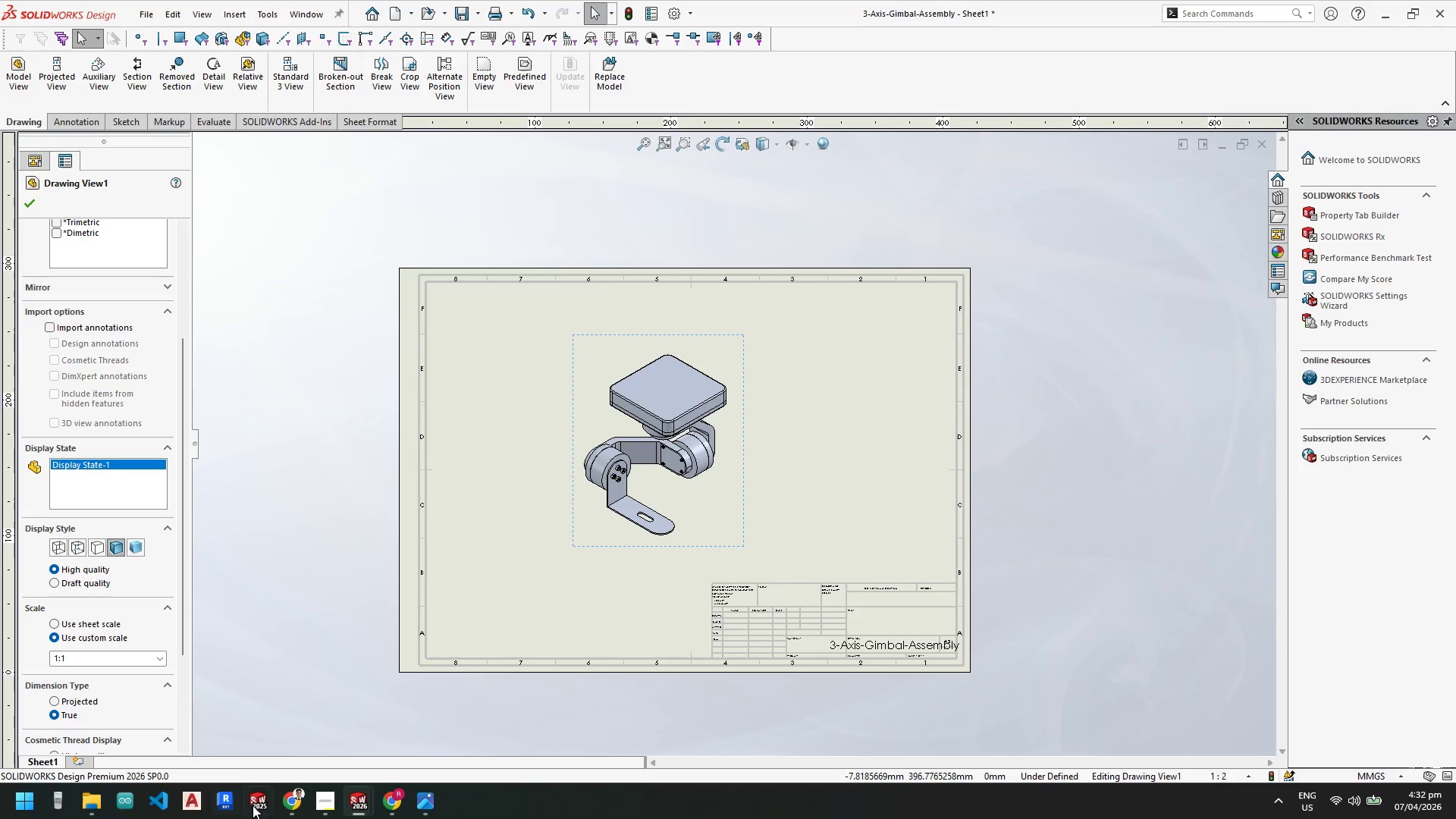 
left_click([262, 802])
 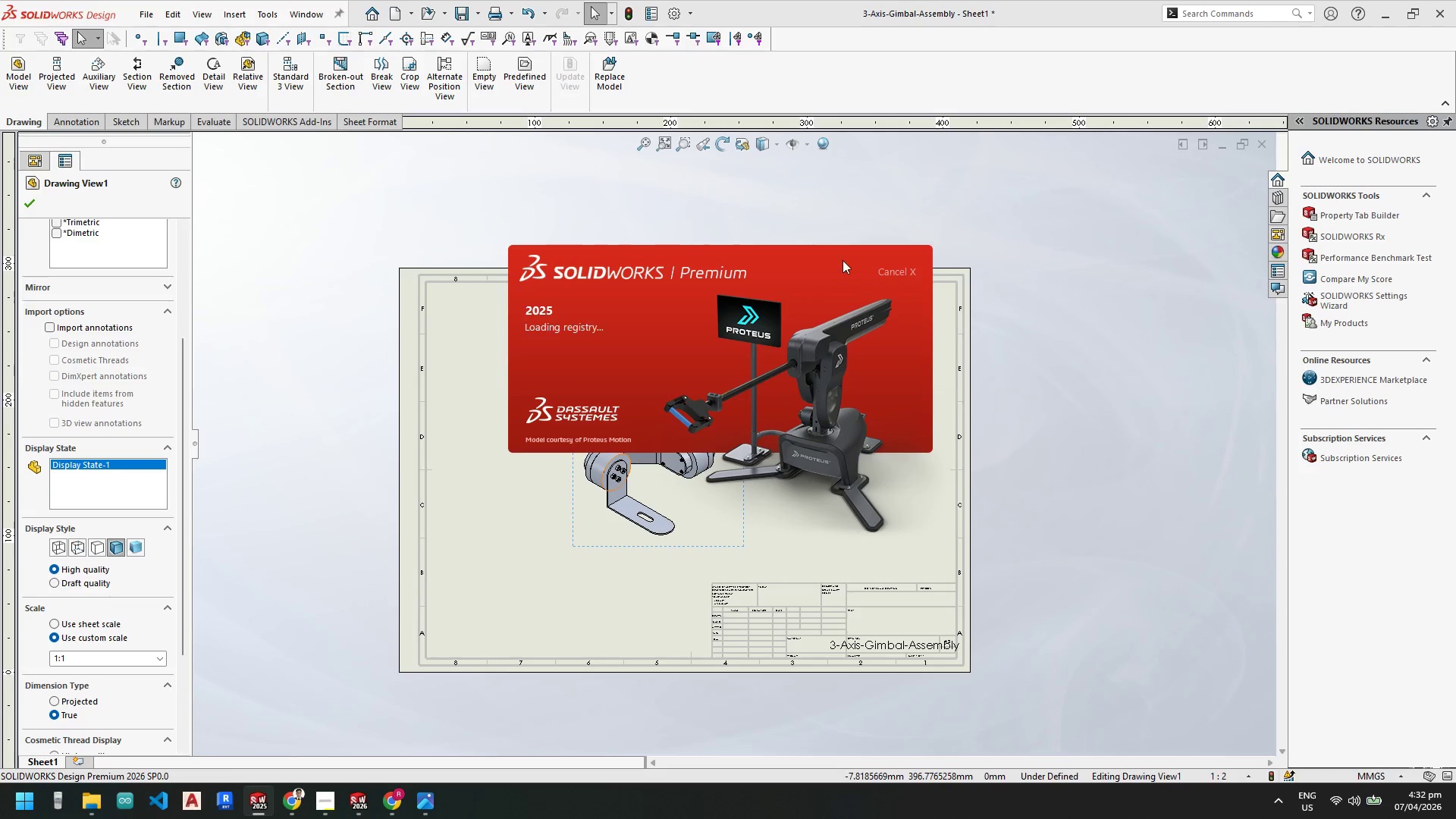 
left_click([893, 275])
 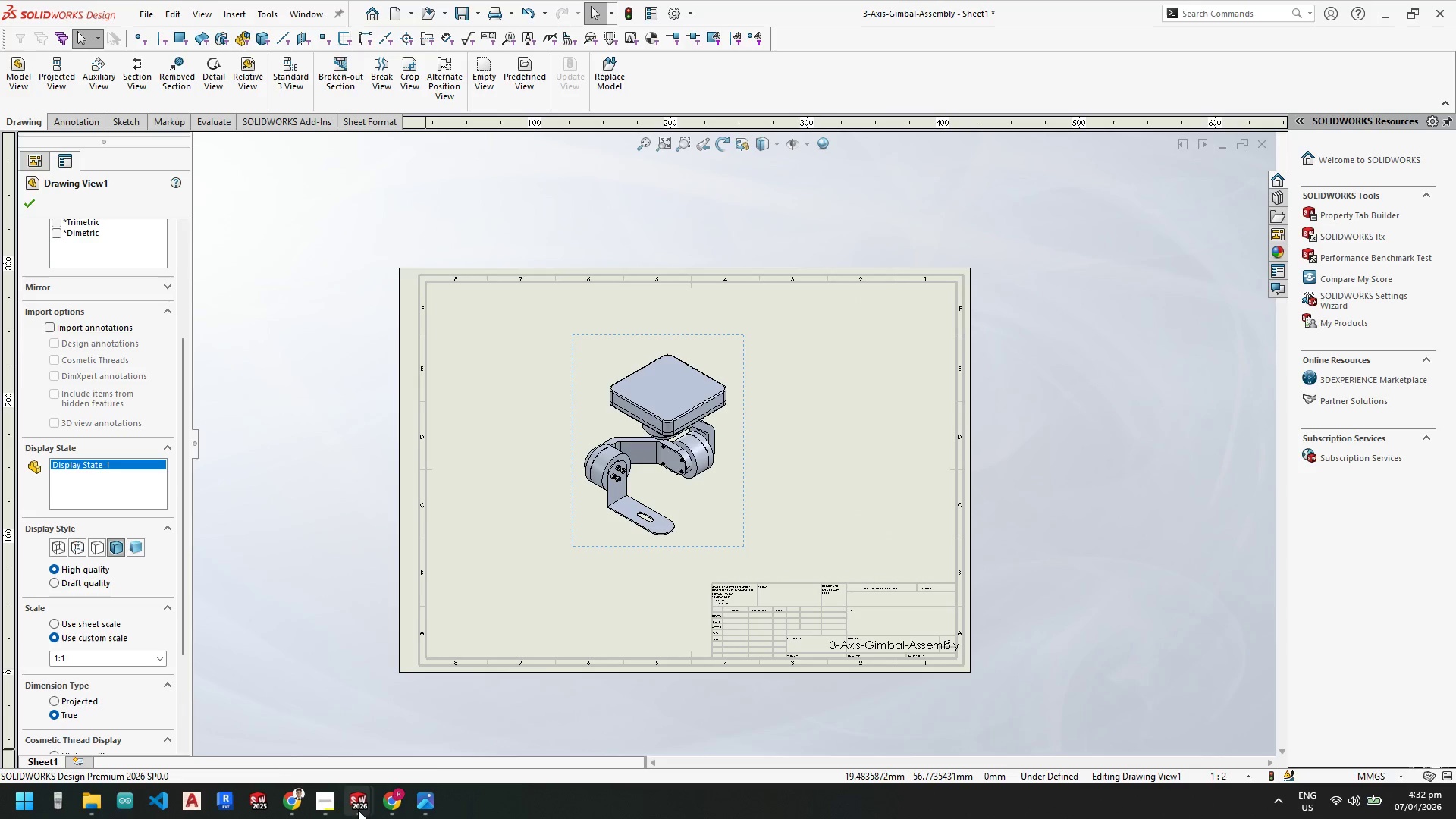 
left_click([363, 804])
 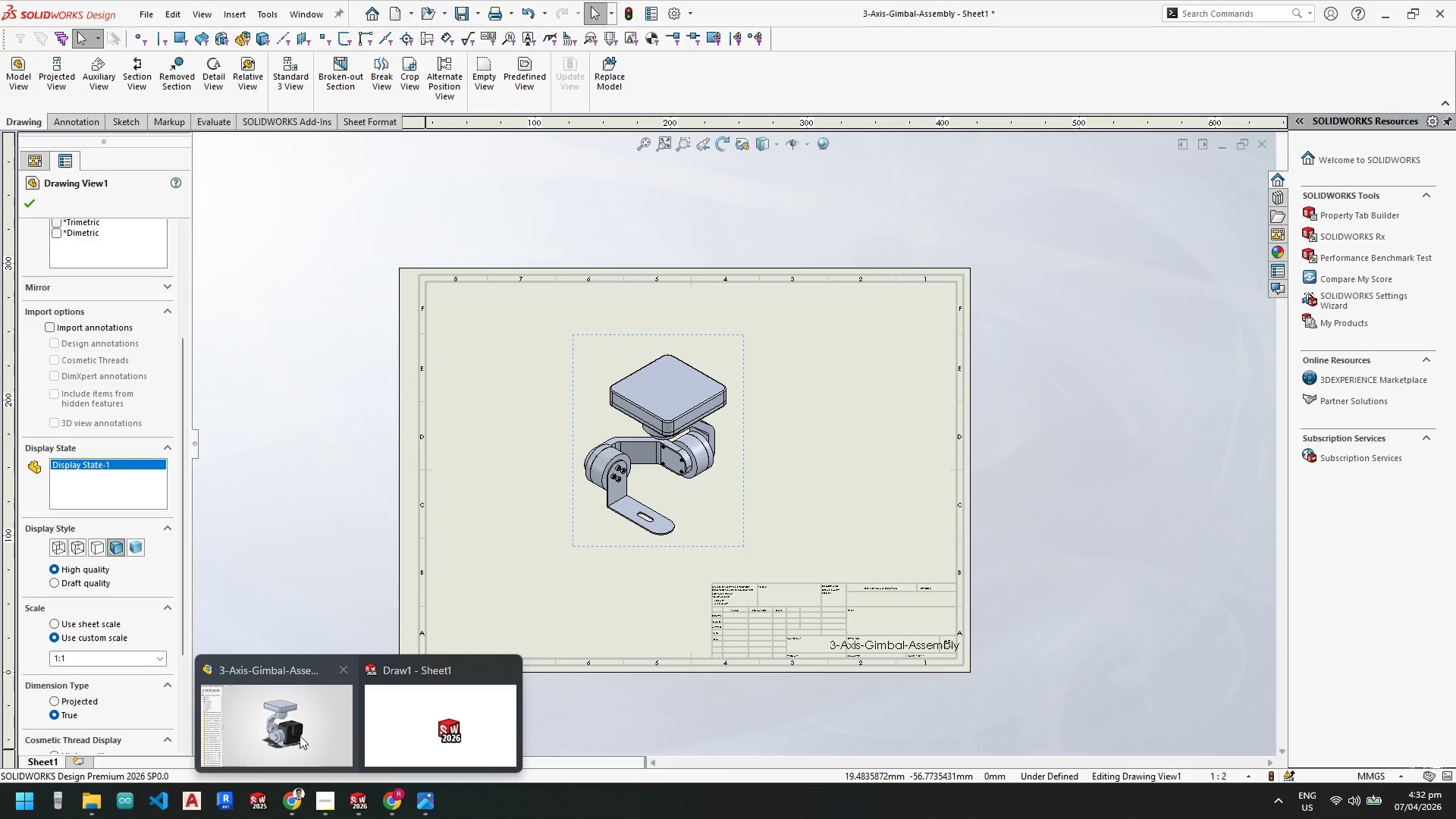 
left_click([284, 724])
 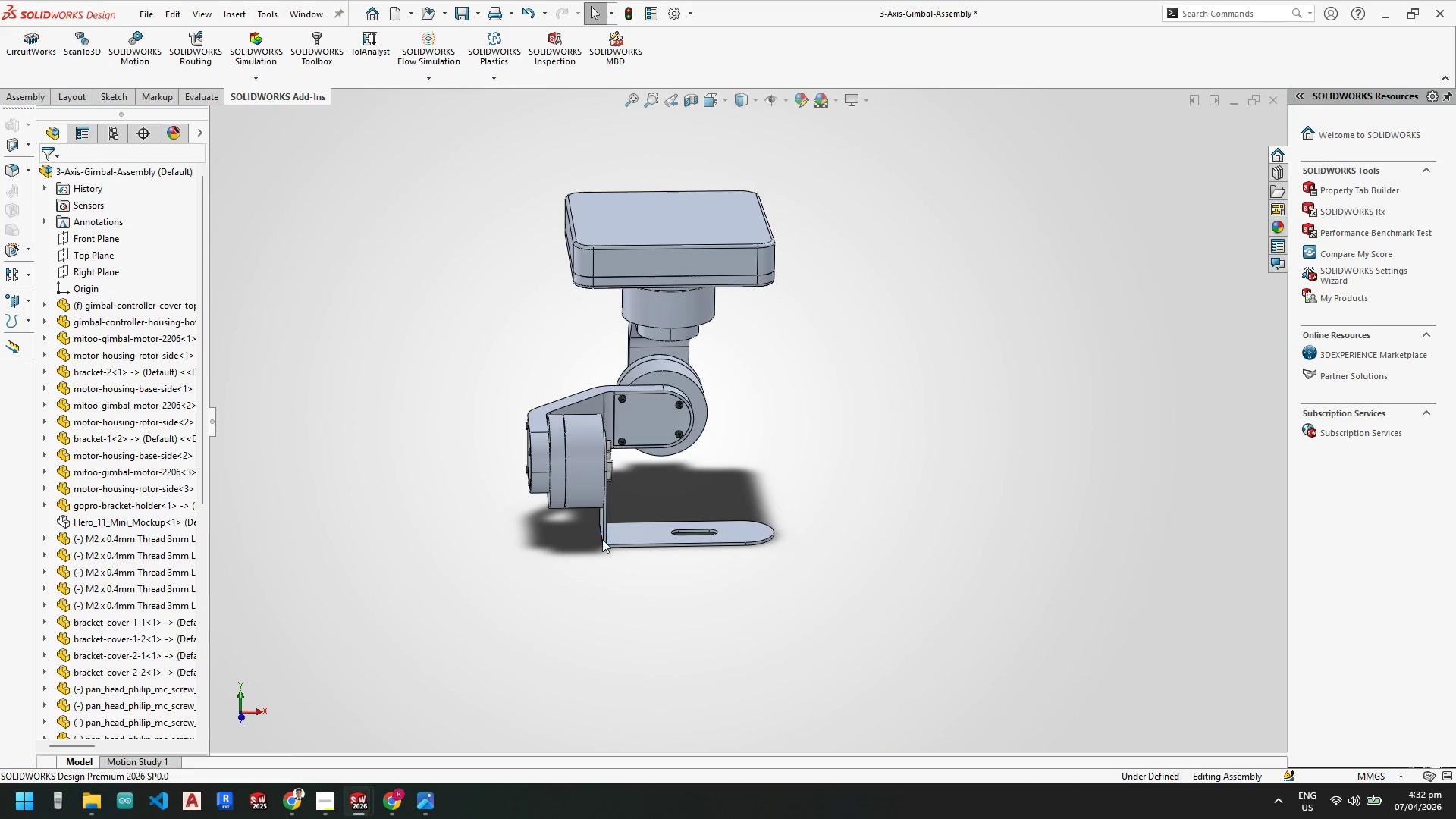 
scroll: coordinate [692, 452], scroll_direction: up, amount: 3.0
 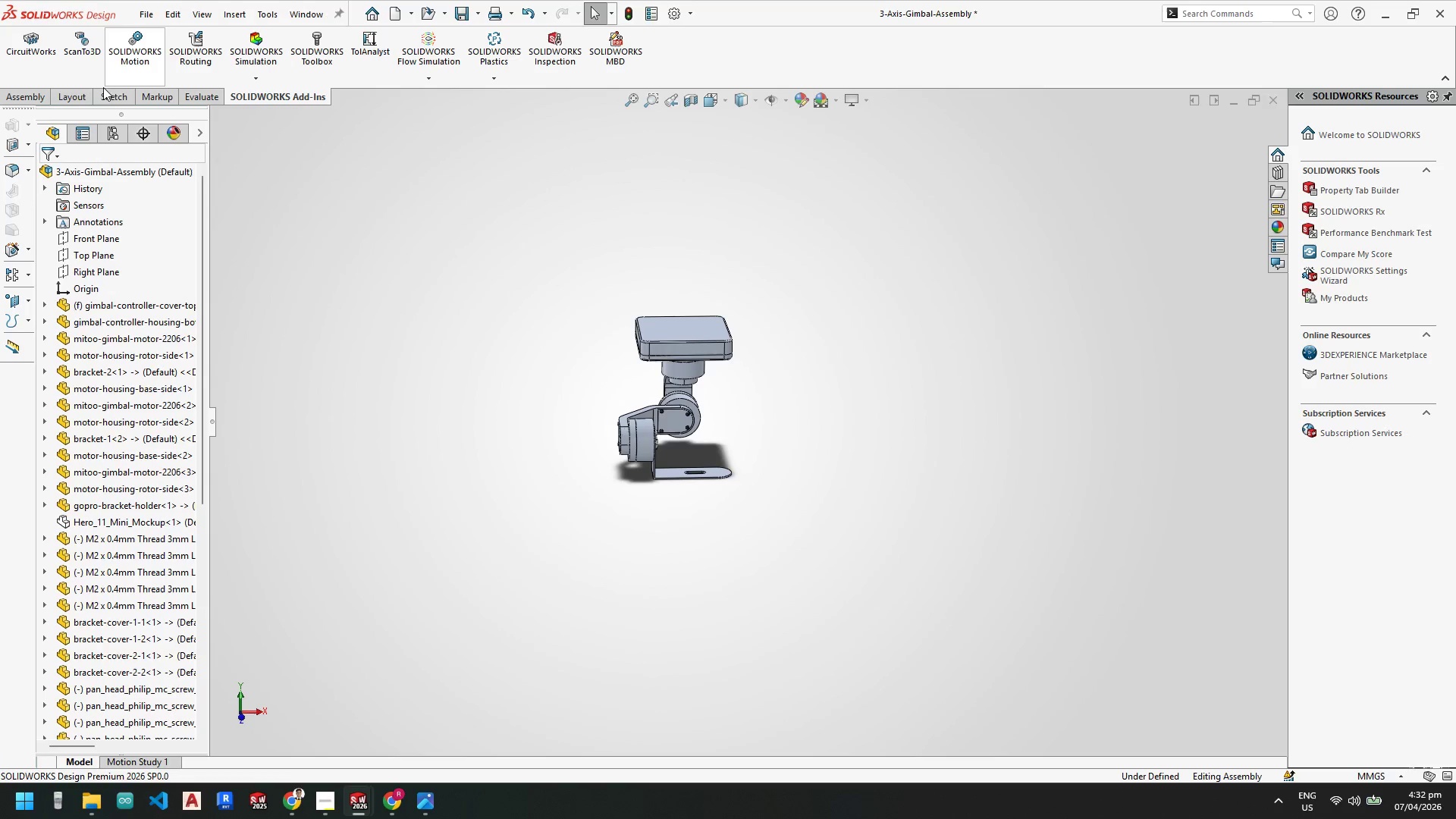 
left_click([37, 96])
 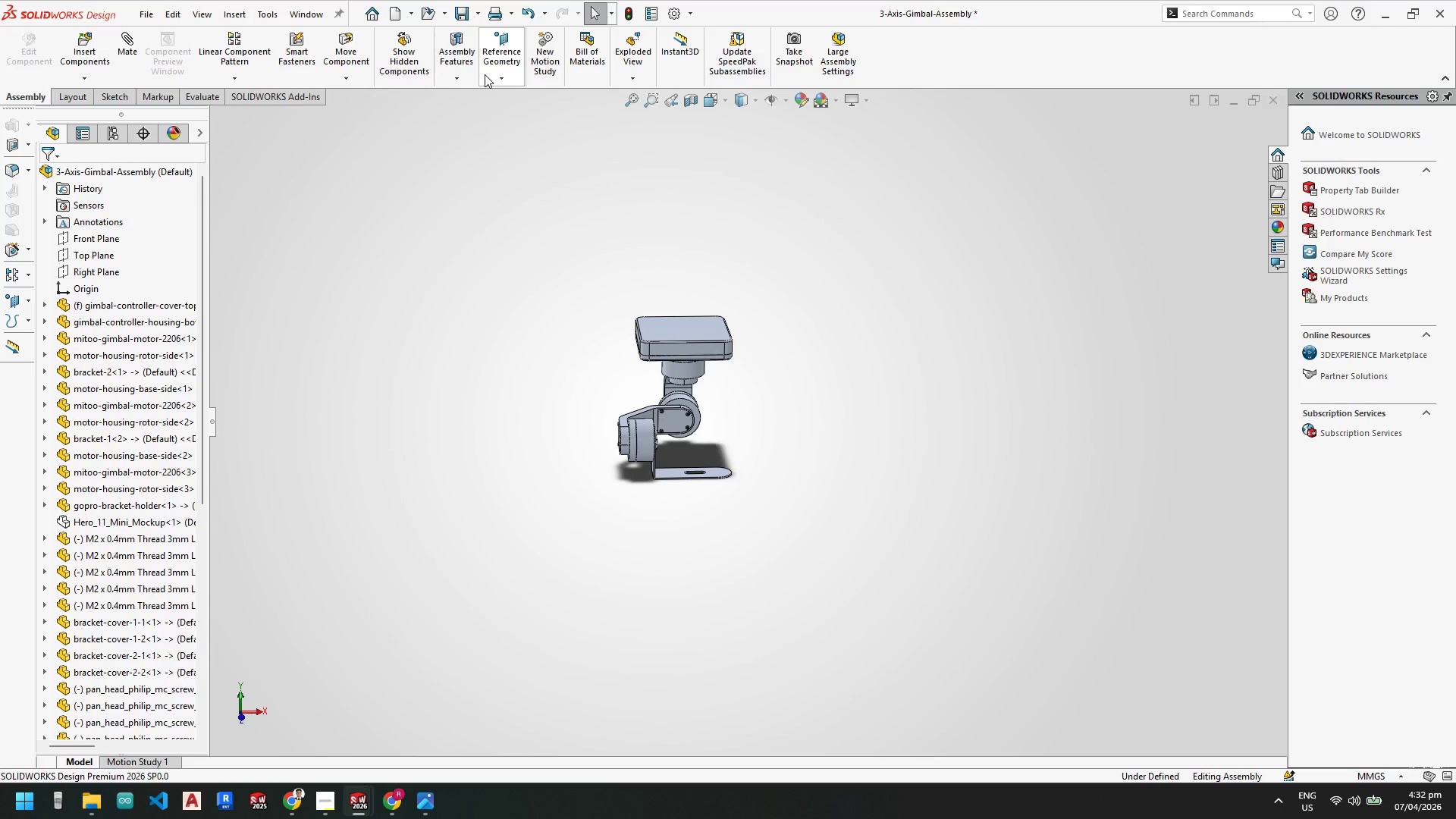 
left_click([463, 74])
 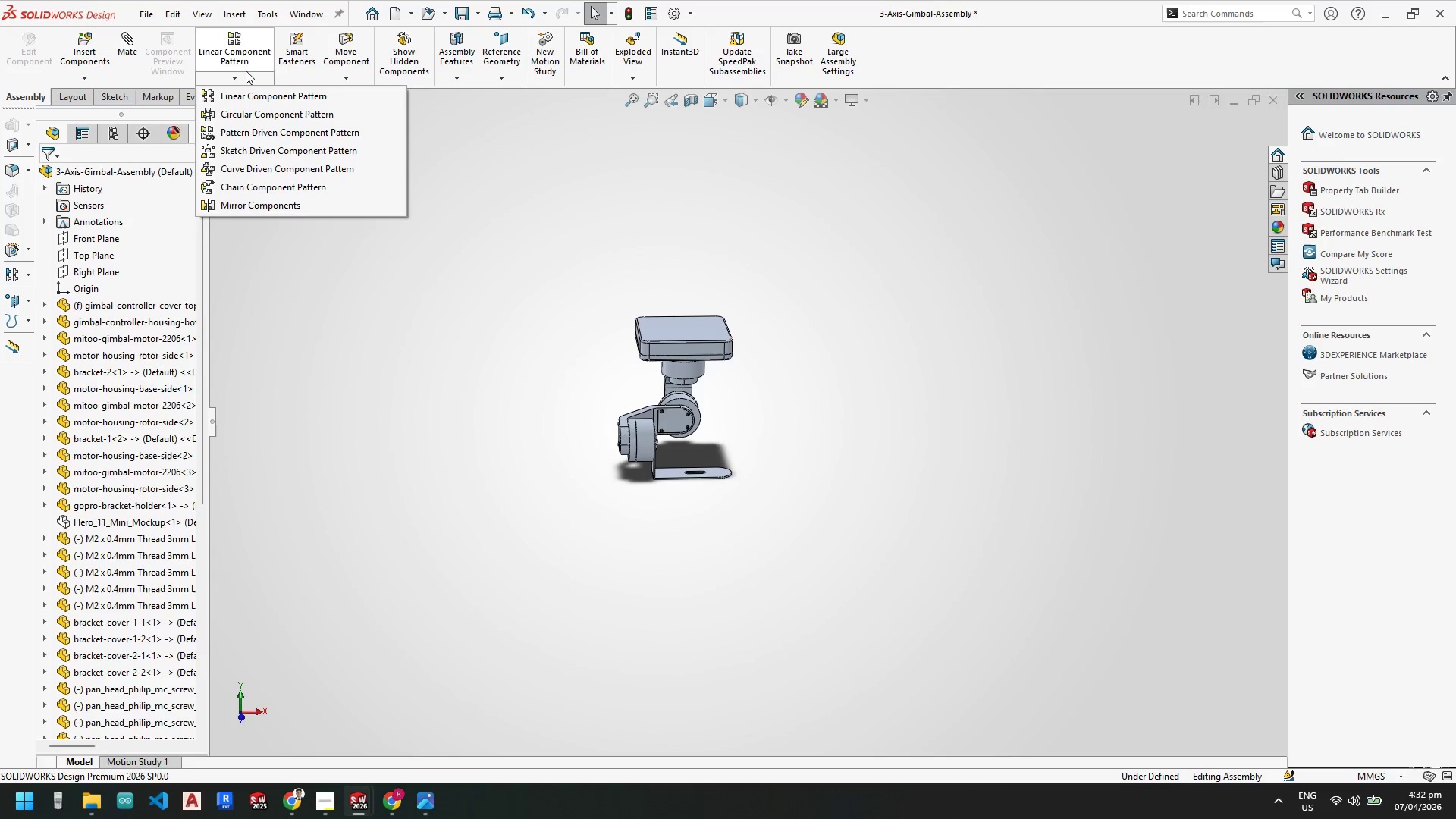 
mouse_move([457, 75])
 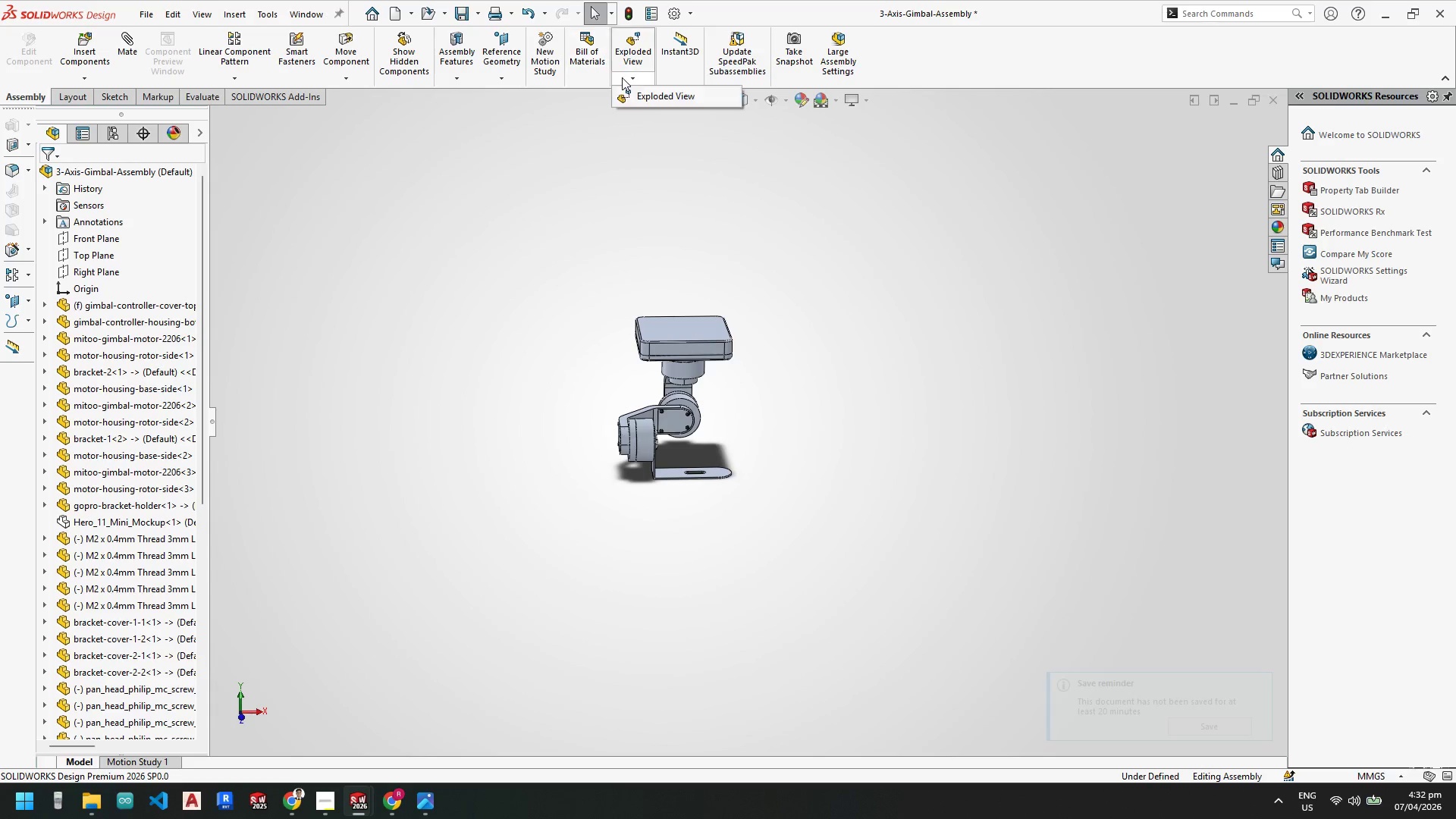 
left_click([637, 77])
 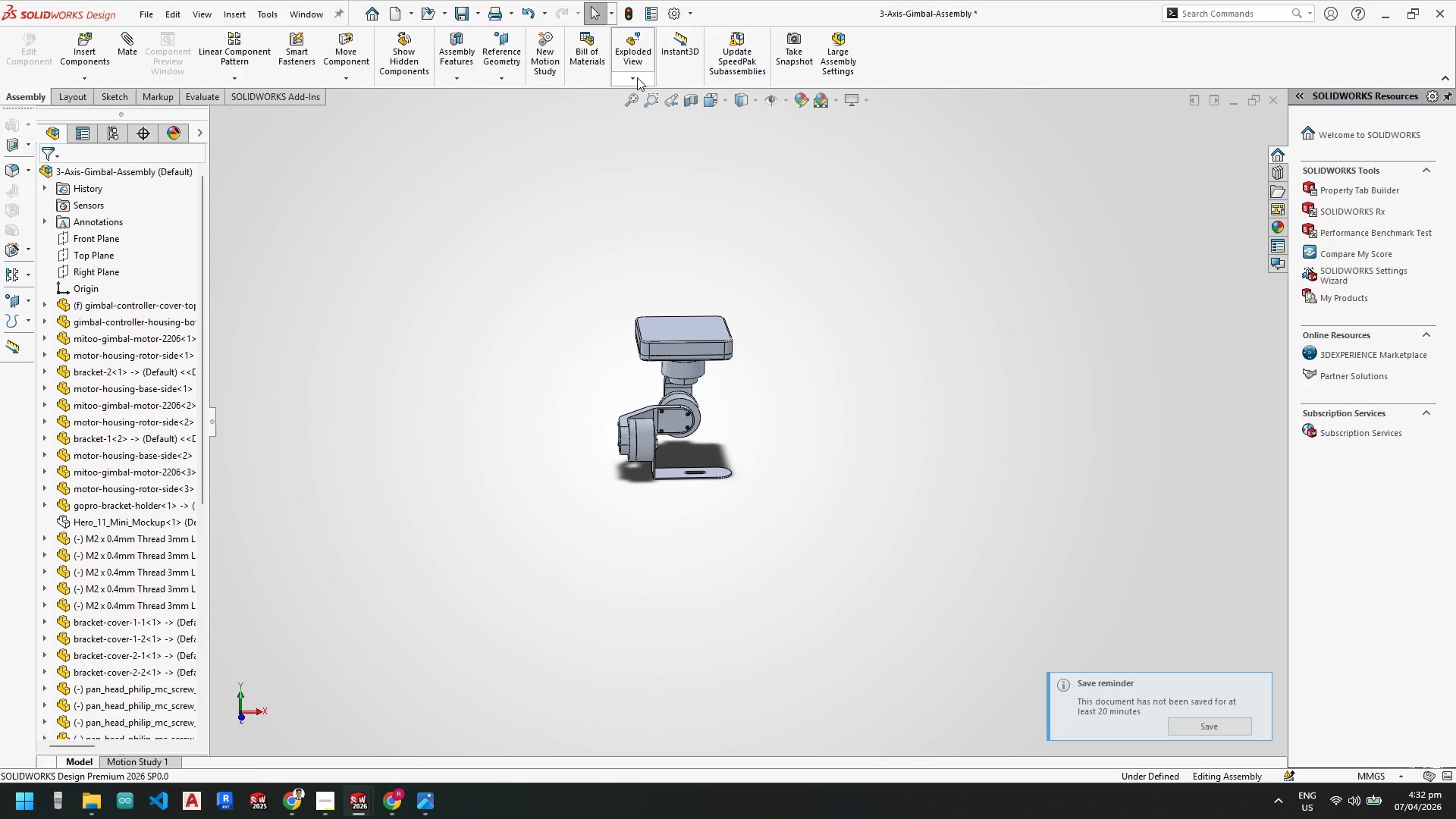 
left_click([637, 77])
 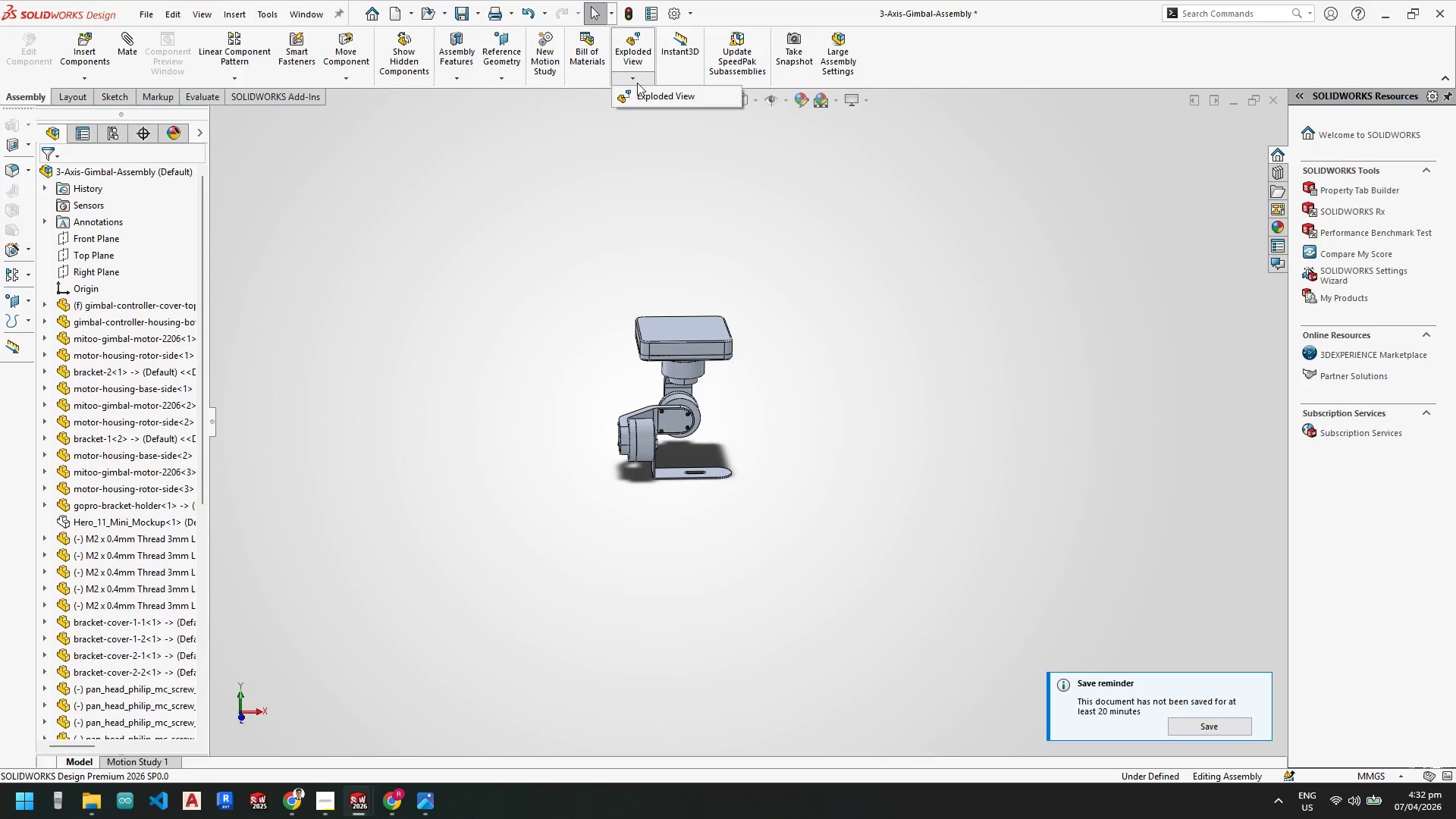 
left_click([641, 93])
 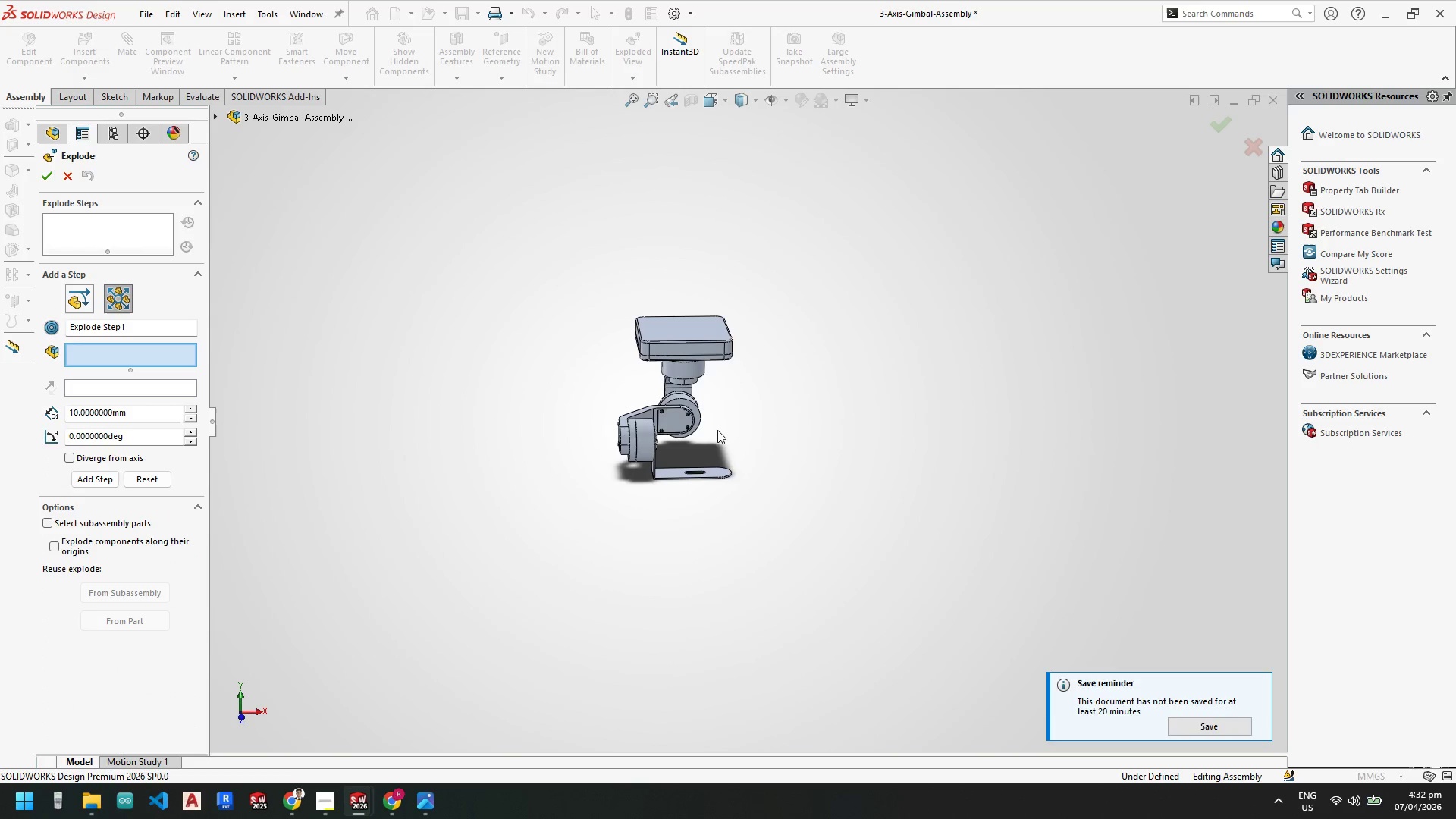 
scroll: coordinate [717, 430], scroll_direction: down, amount: 3.0
 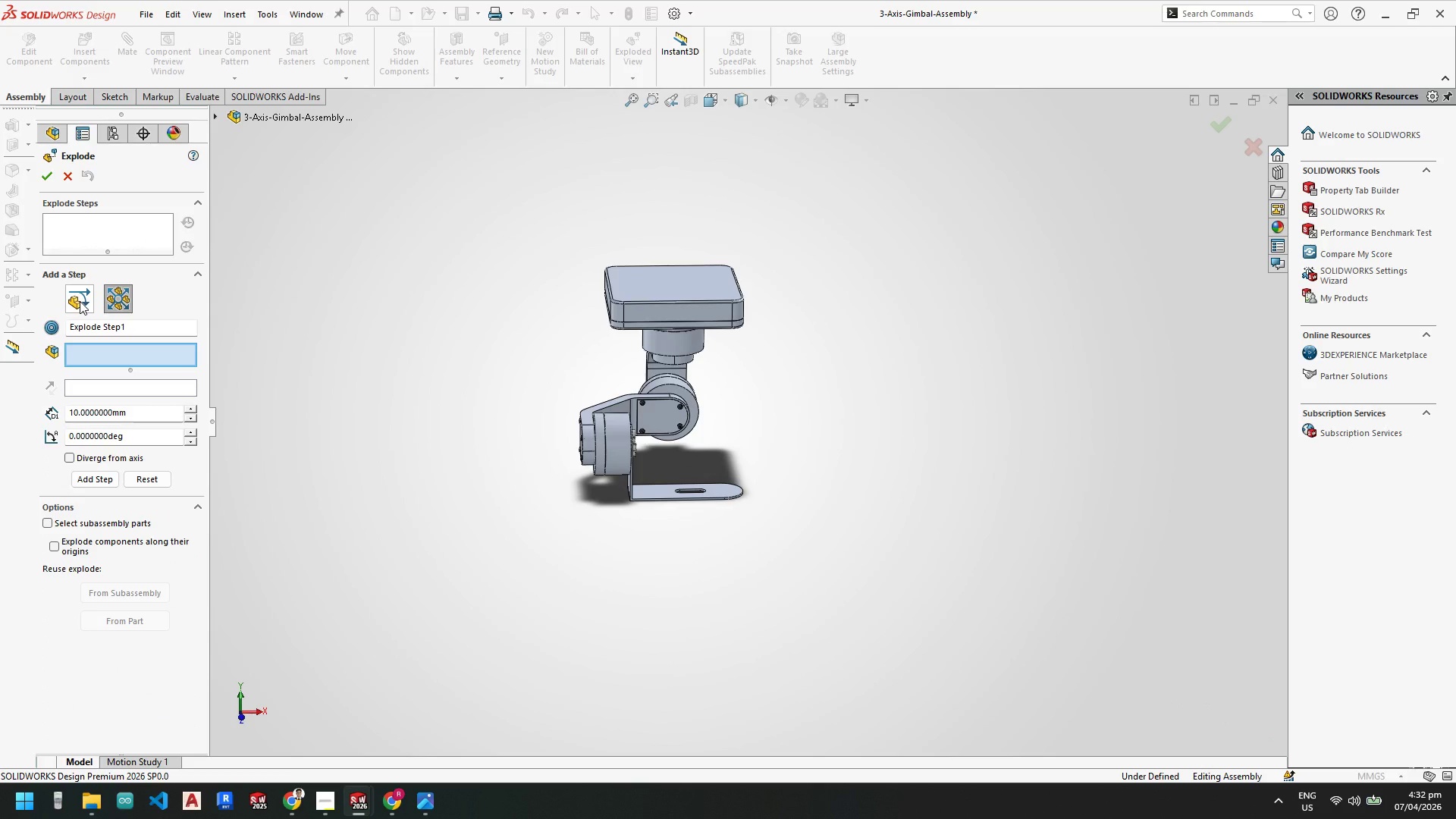 
wait(10.03)
 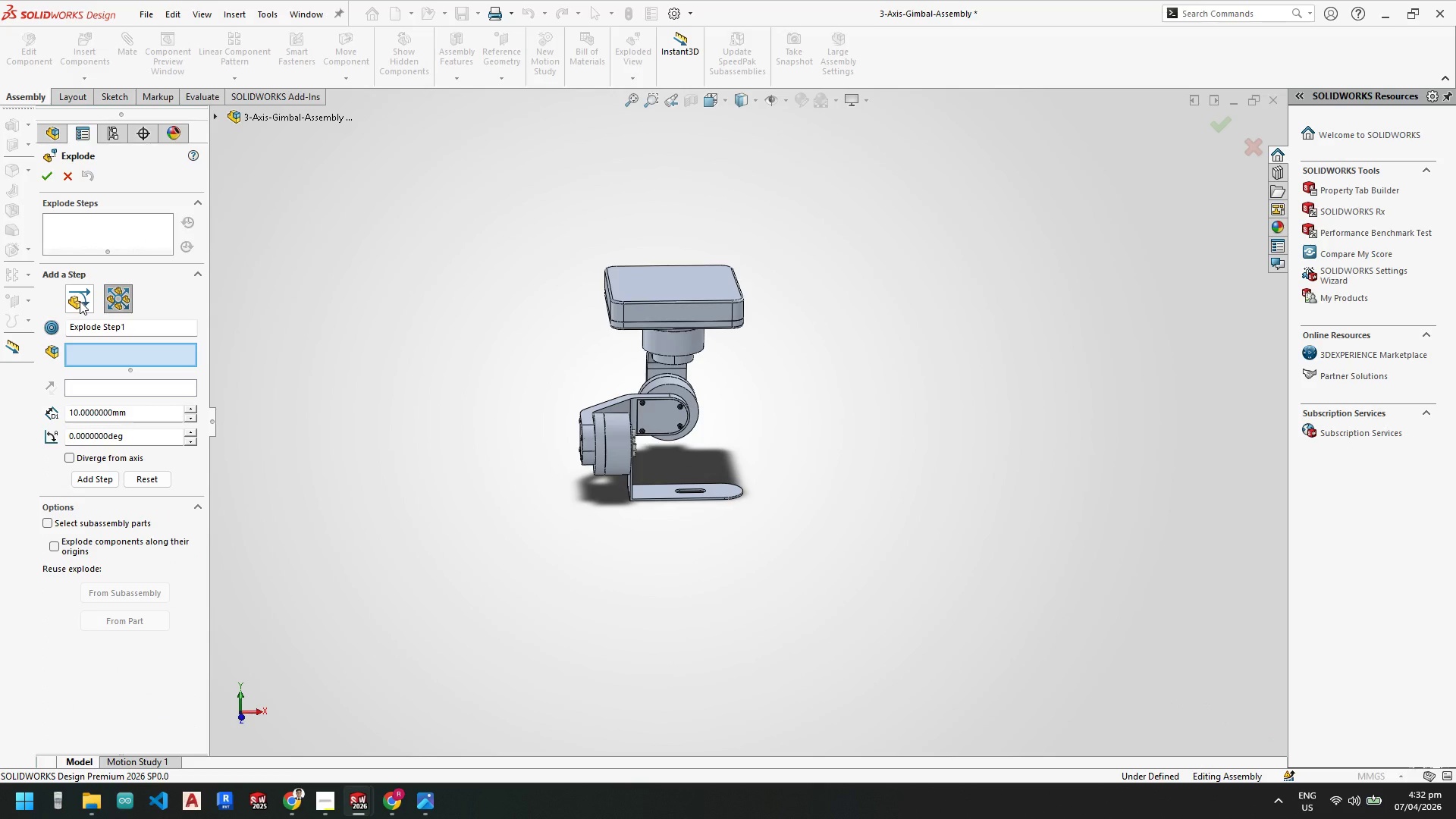 
left_click([667, 300])
 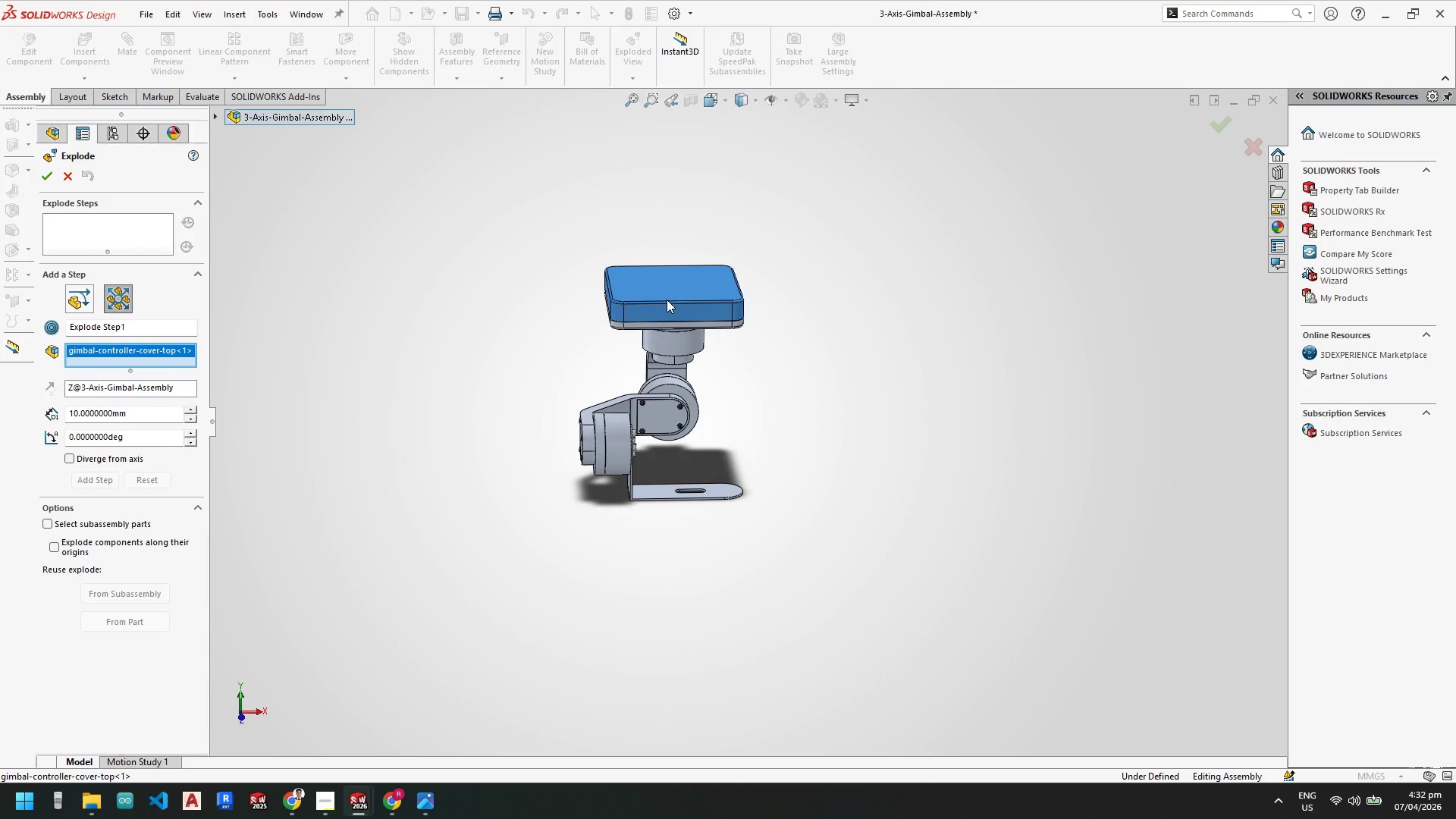 
left_click([667, 300])
 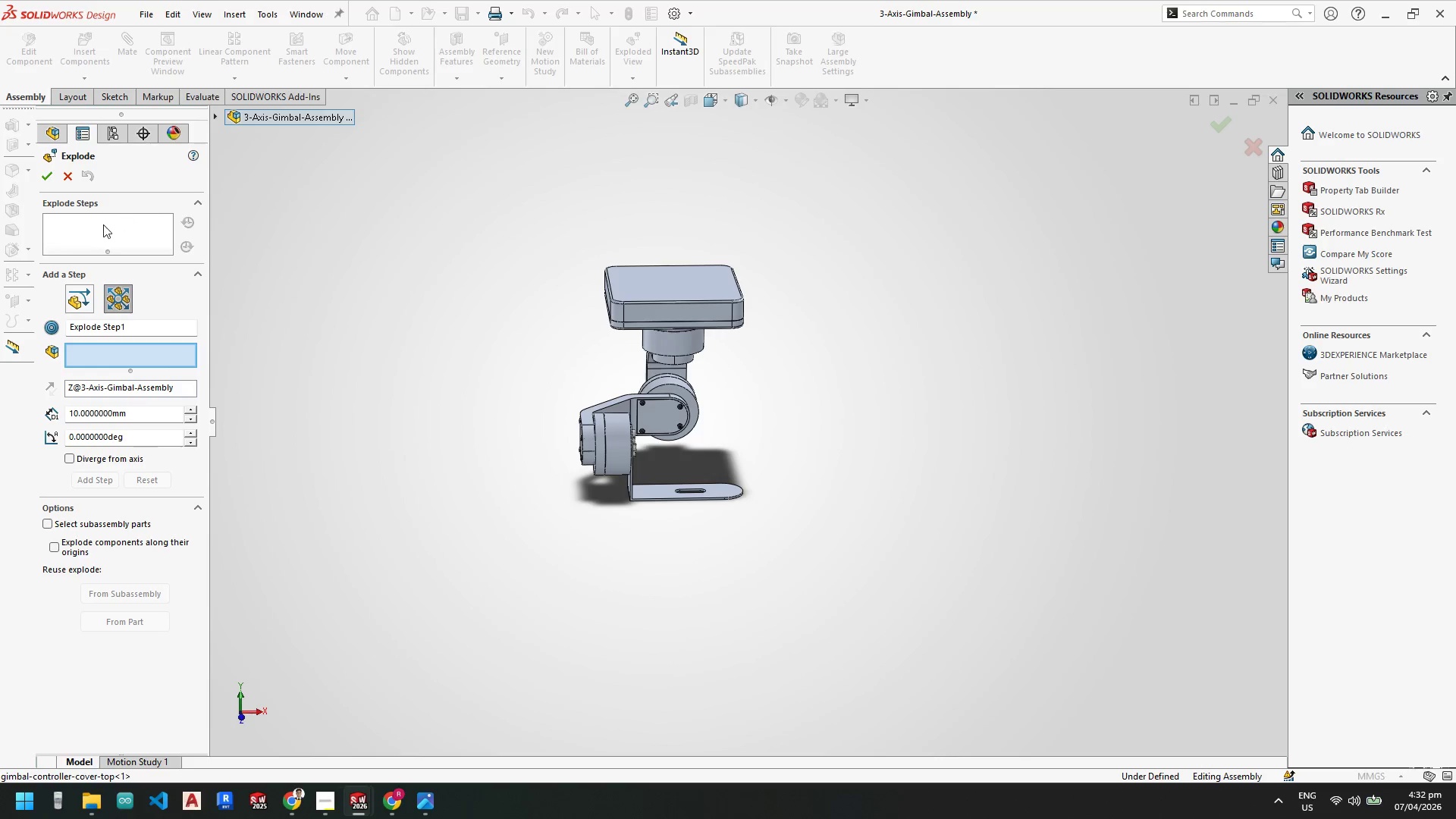 
left_click([93, 228])
 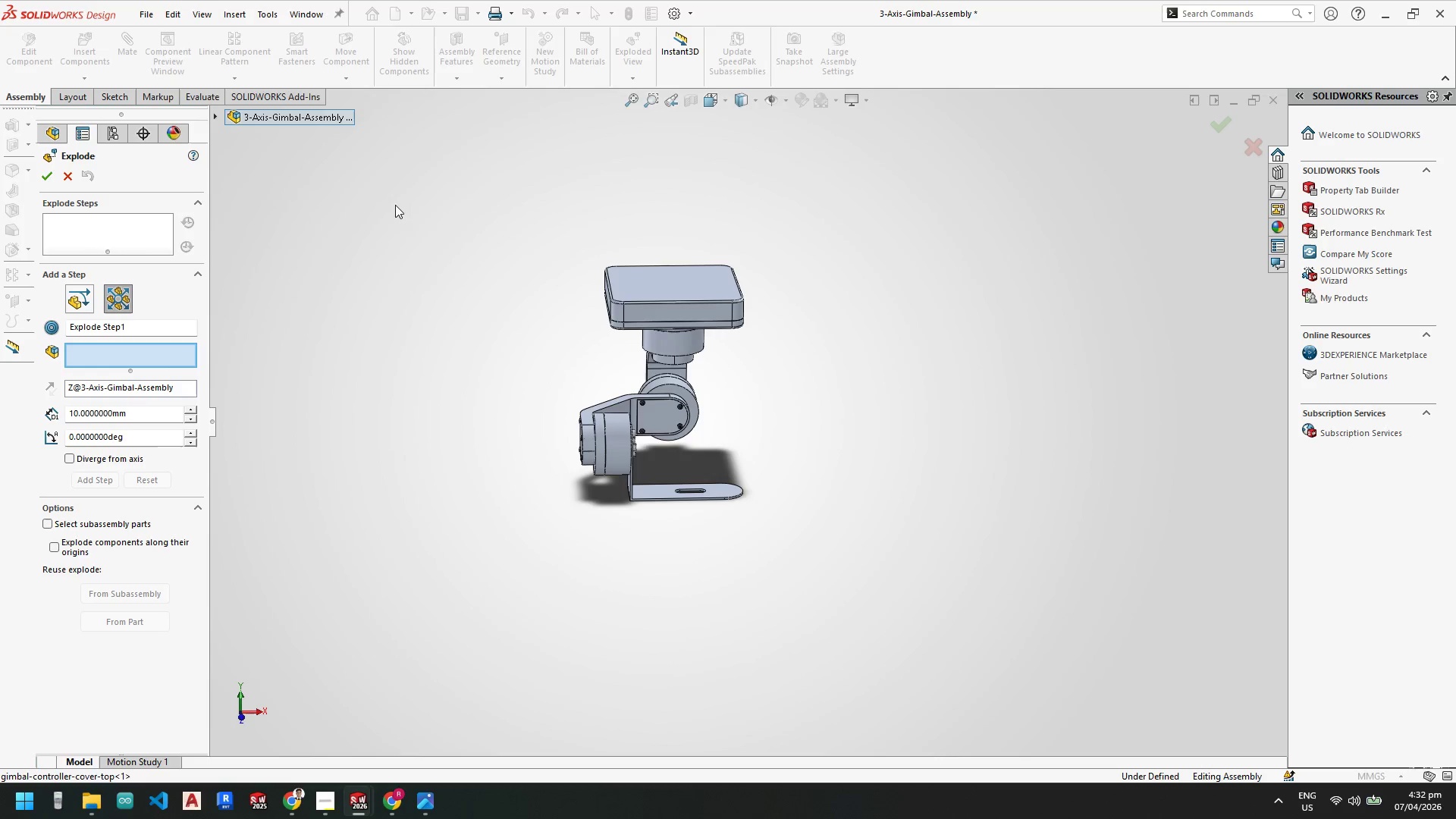 
left_click_drag(start_coordinate=[395, 203], to_coordinate=[868, 573])
 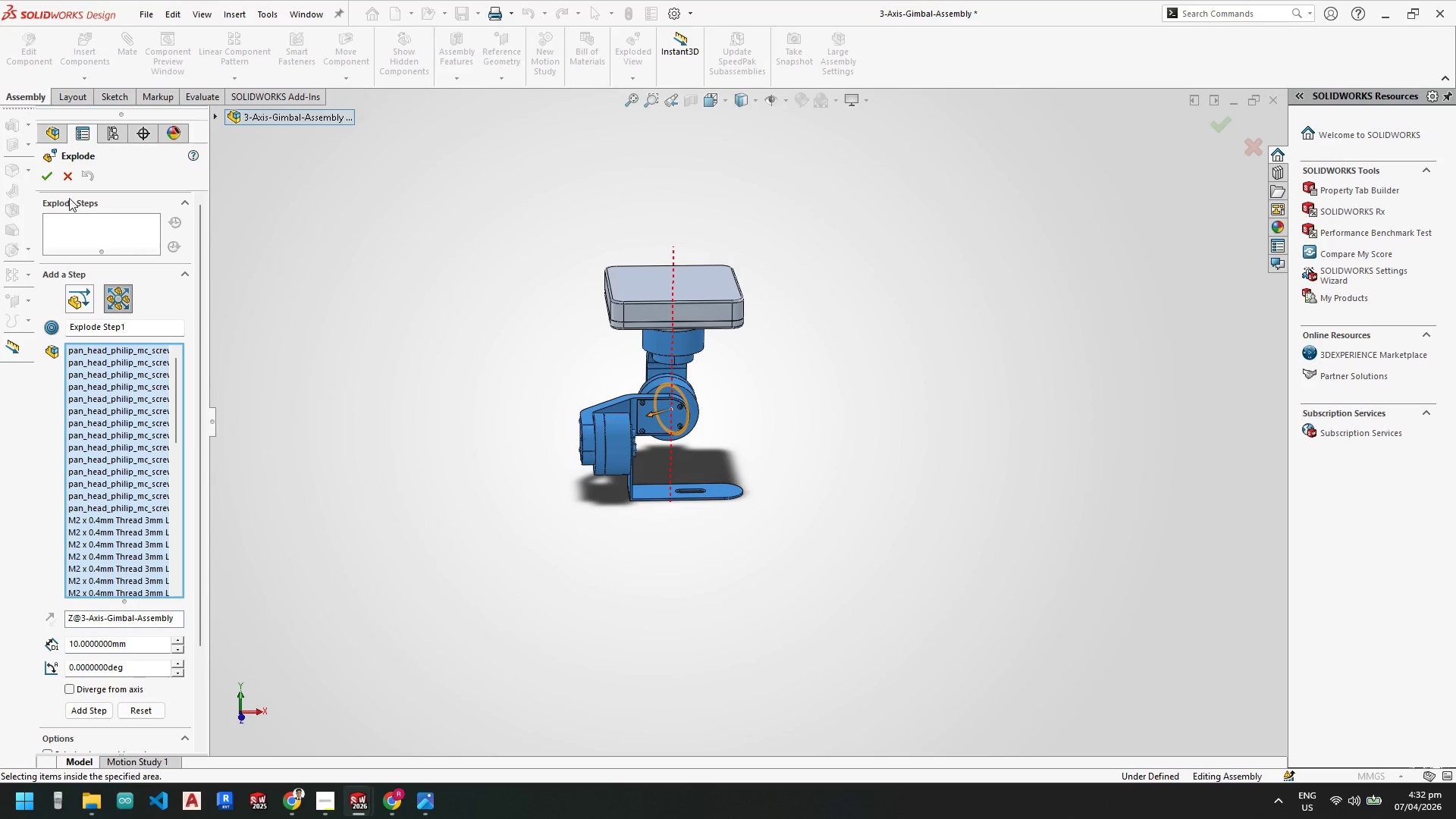 
left_click([68, 176])
 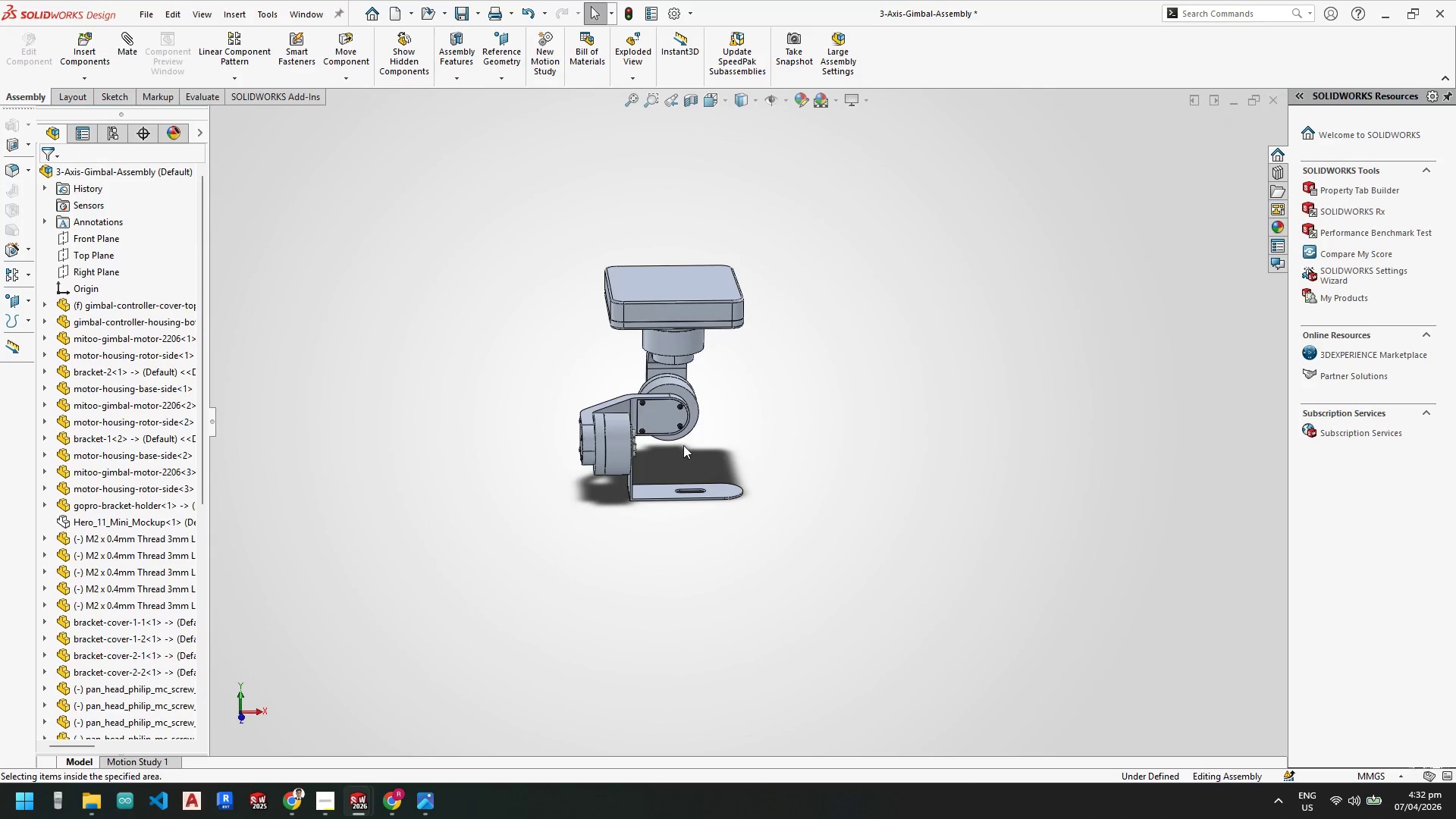 
scroll: coordinate [660, 414], scroll_direction: down, amount: 3.0
 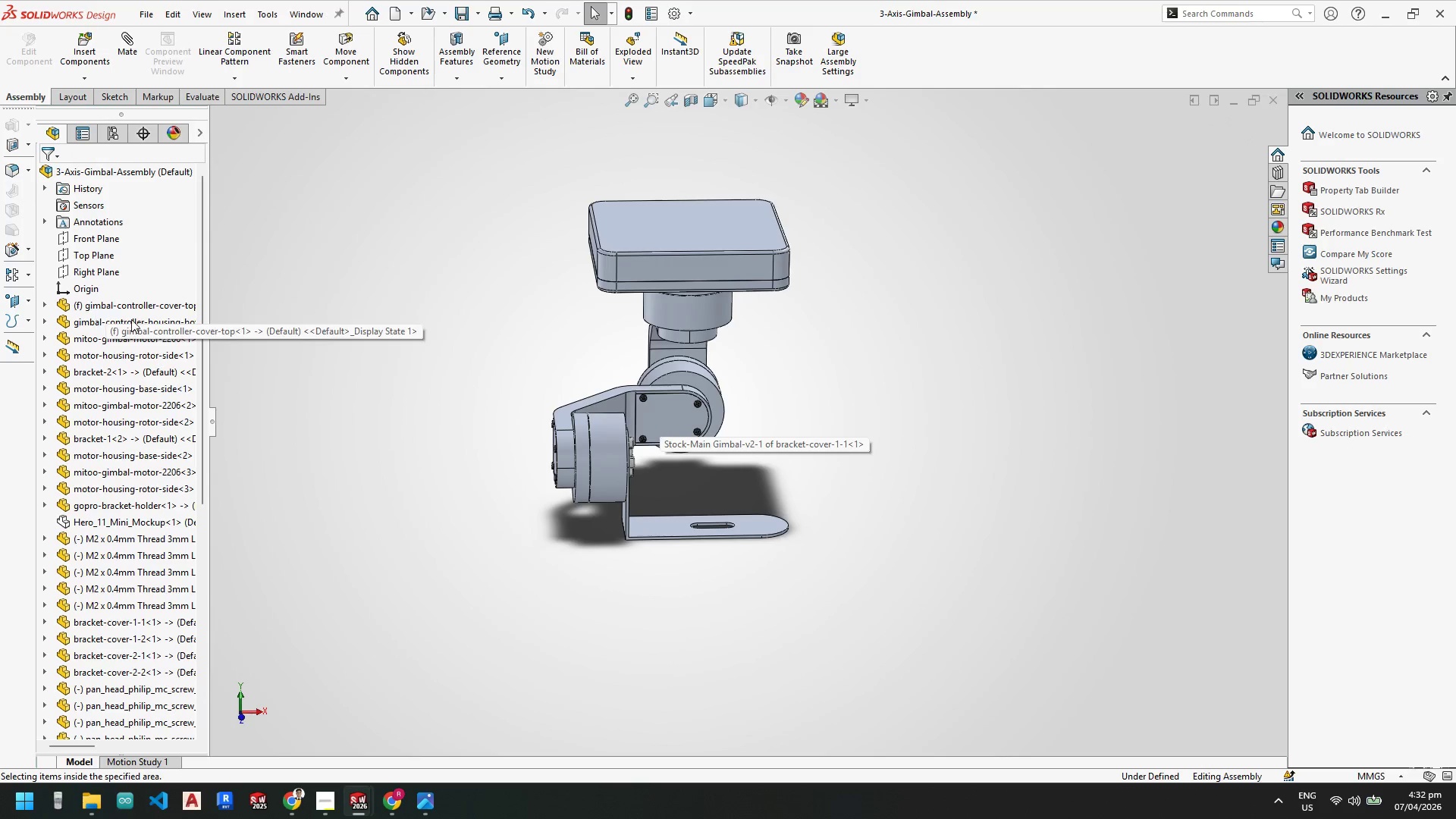 
scroll: coordinate [687, 278], scroll_direction: up, amount: 2.0
 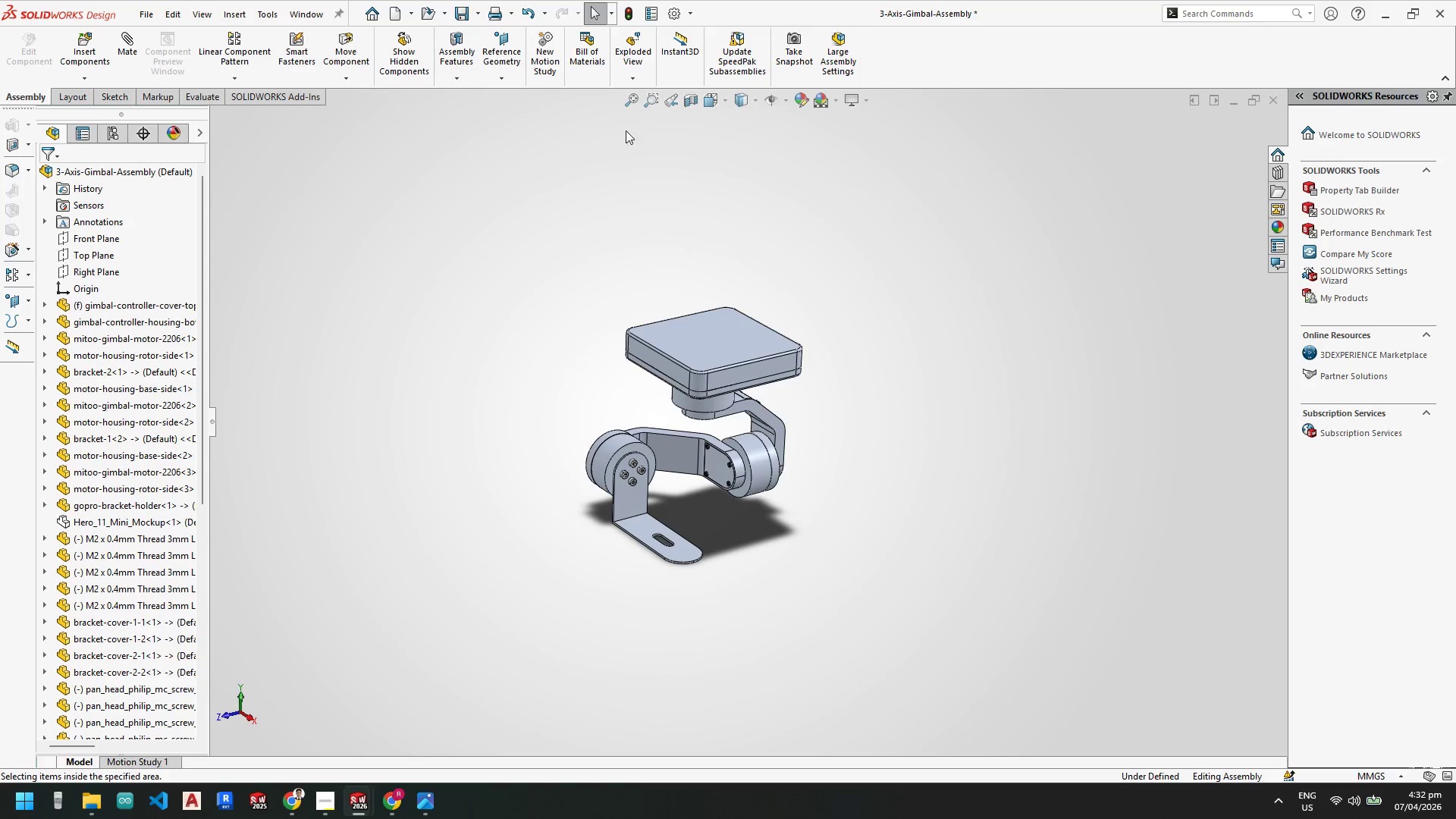 
left_click([634, 77])
 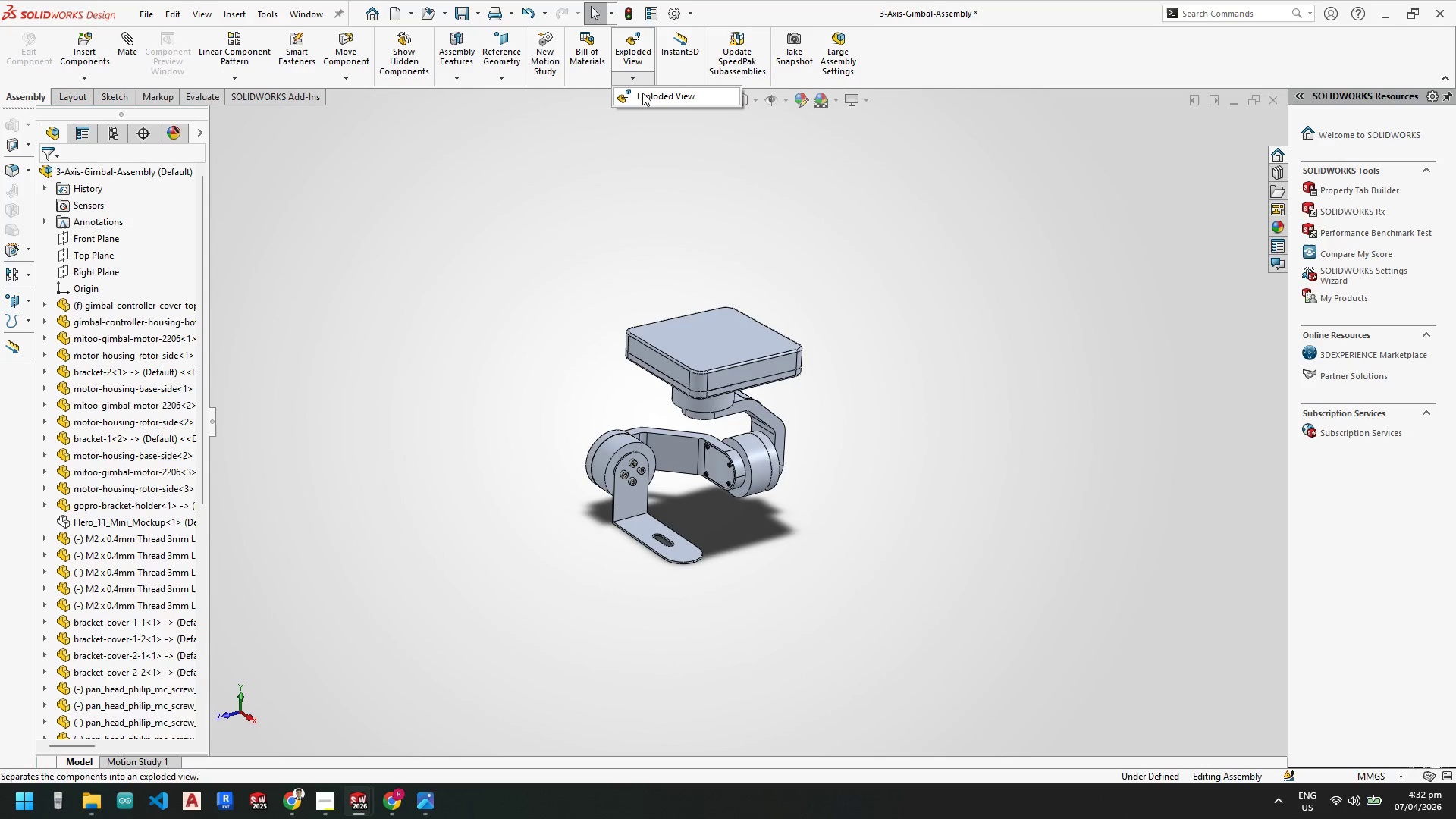 
left_click([642, 93])
 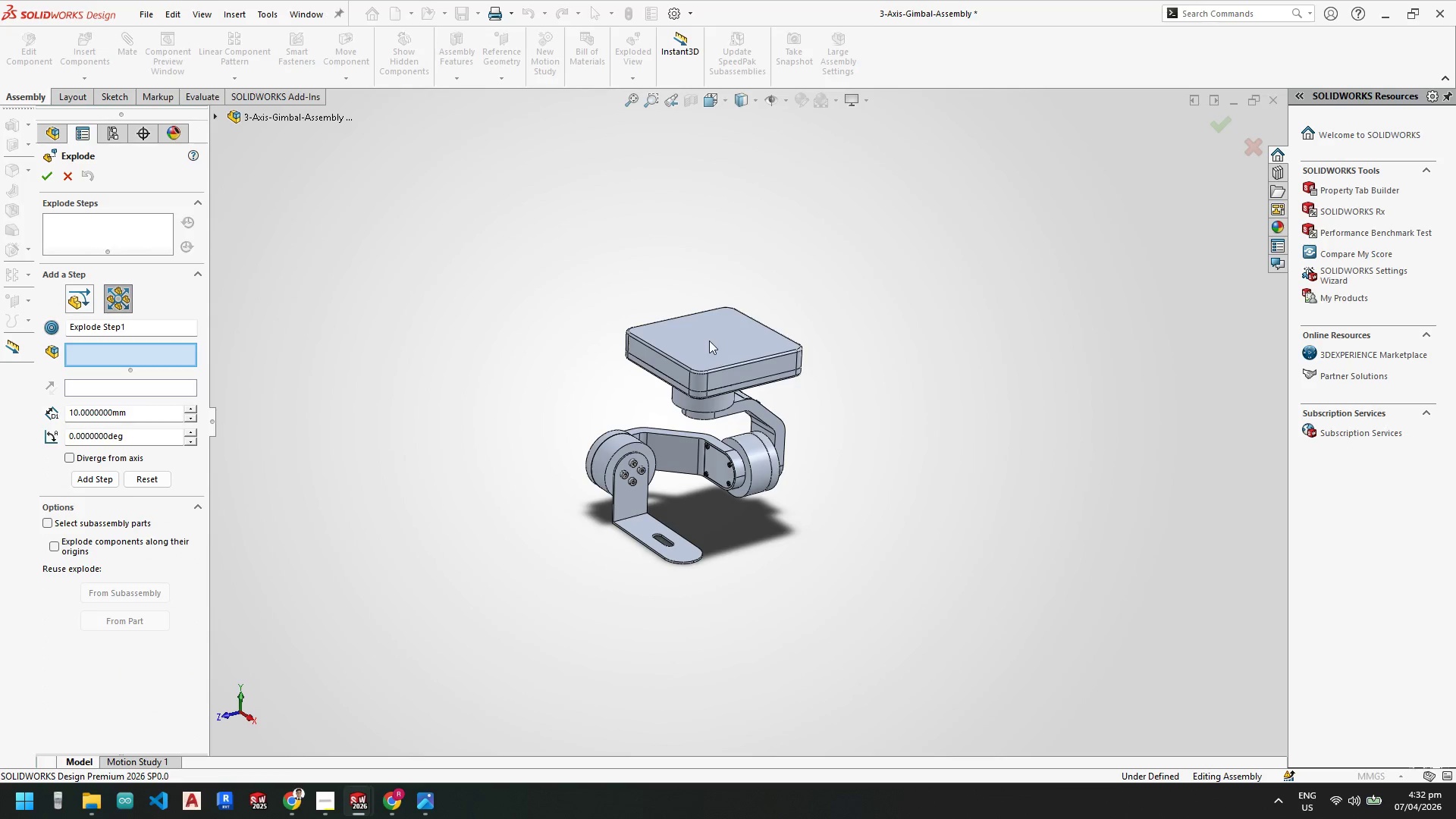 
left_click([708, 340])
 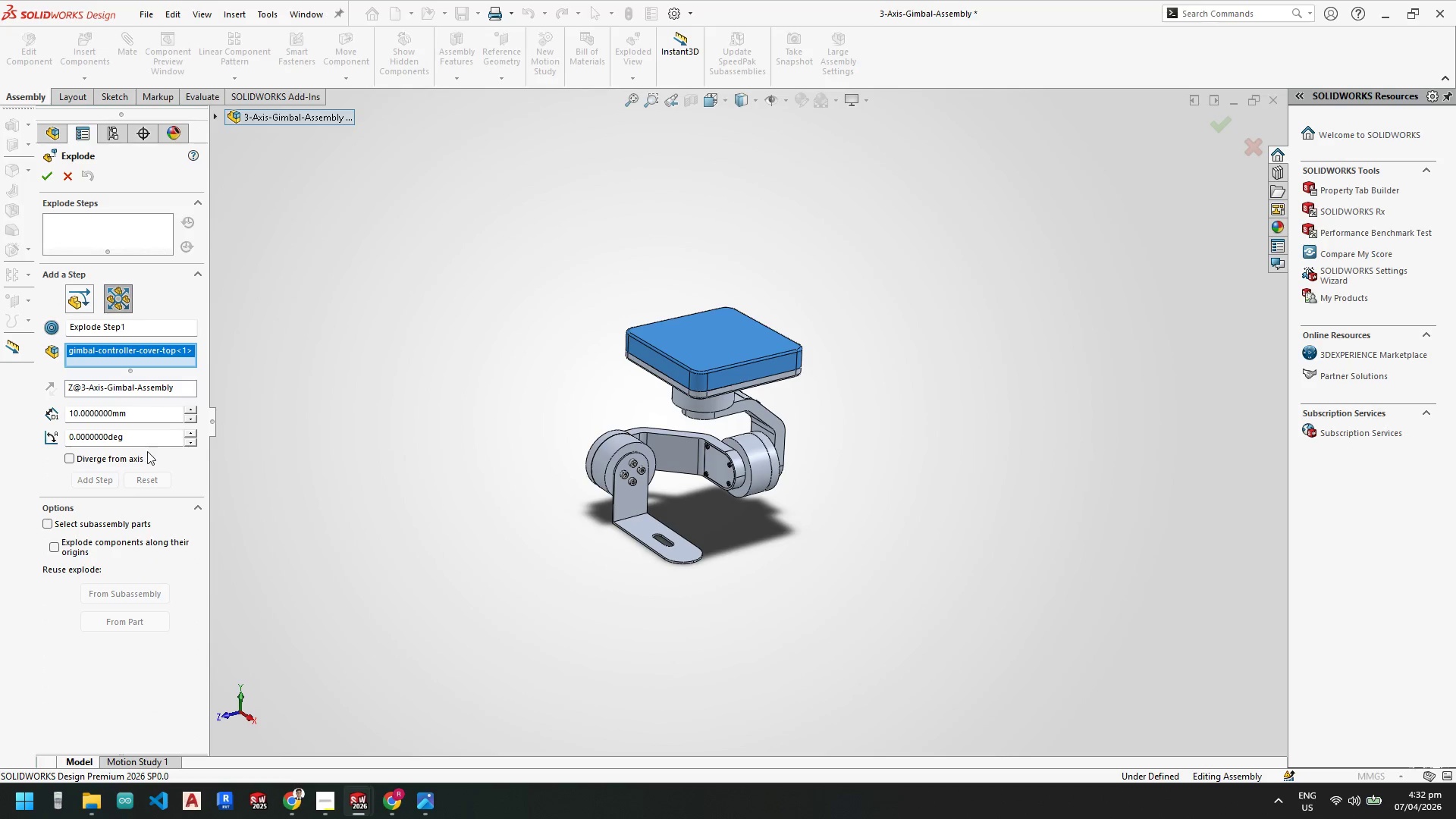 
wait(5.97)
 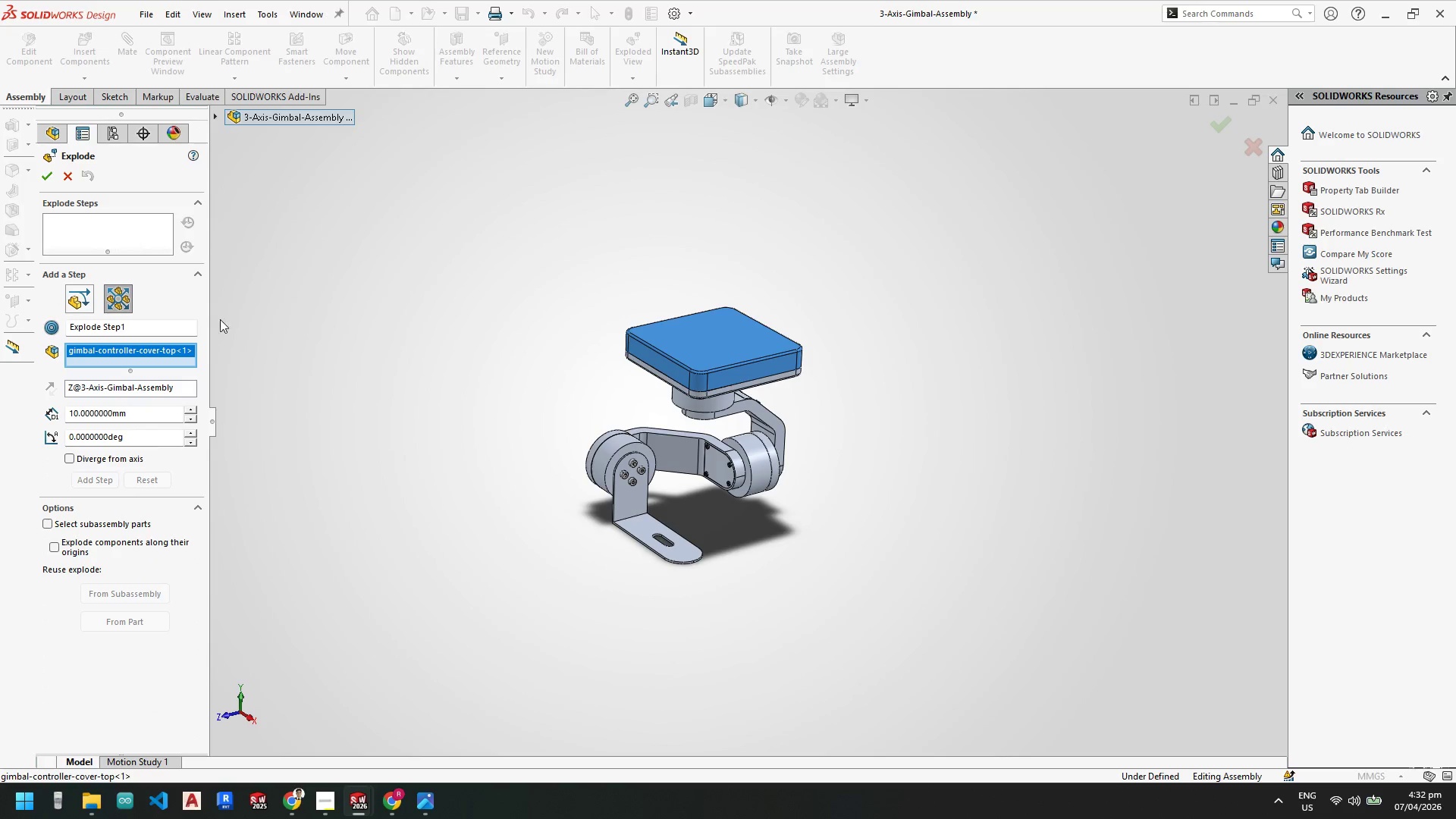 
left_click([55, 545])
 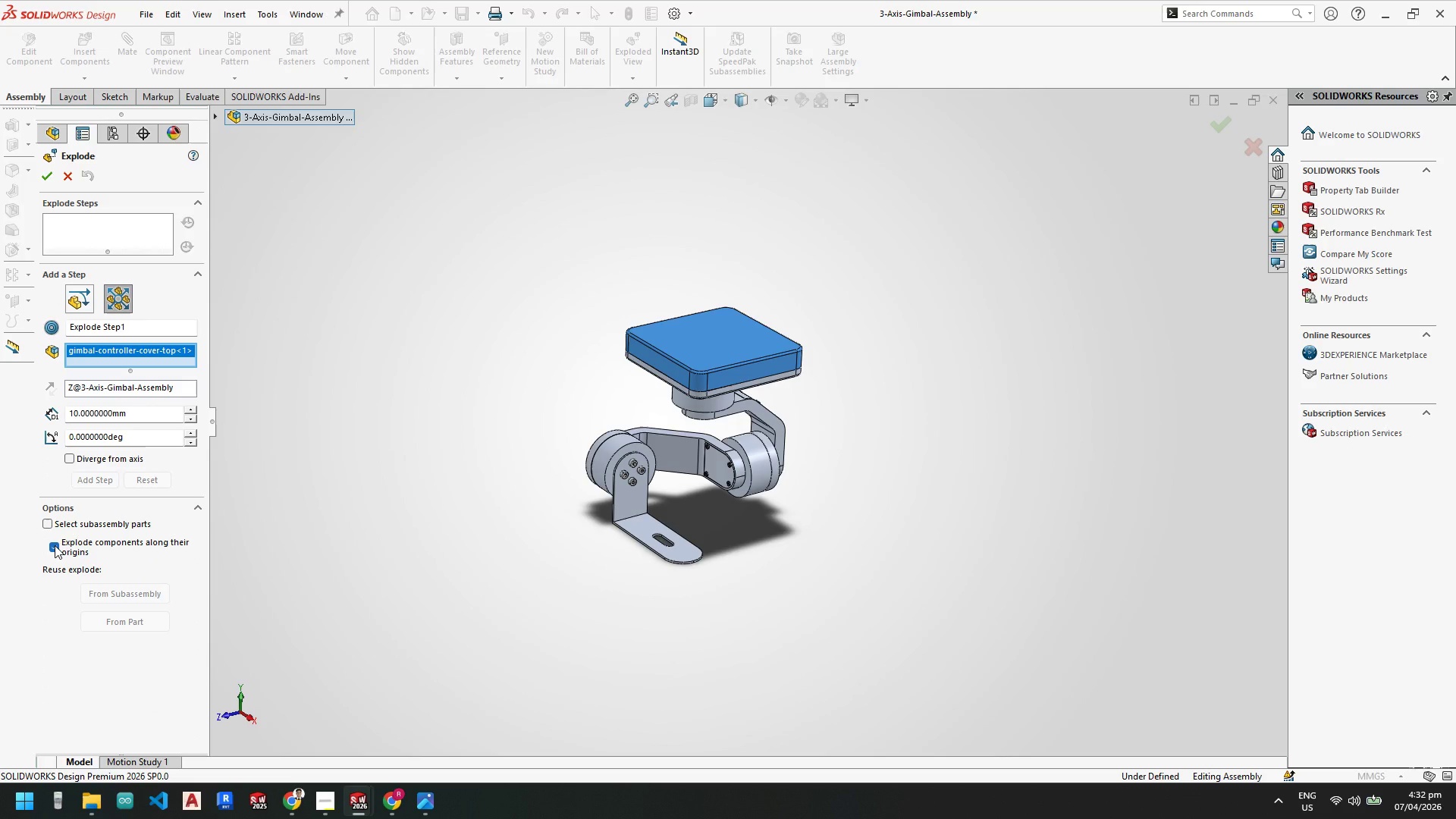 
left_click([55, 545])
 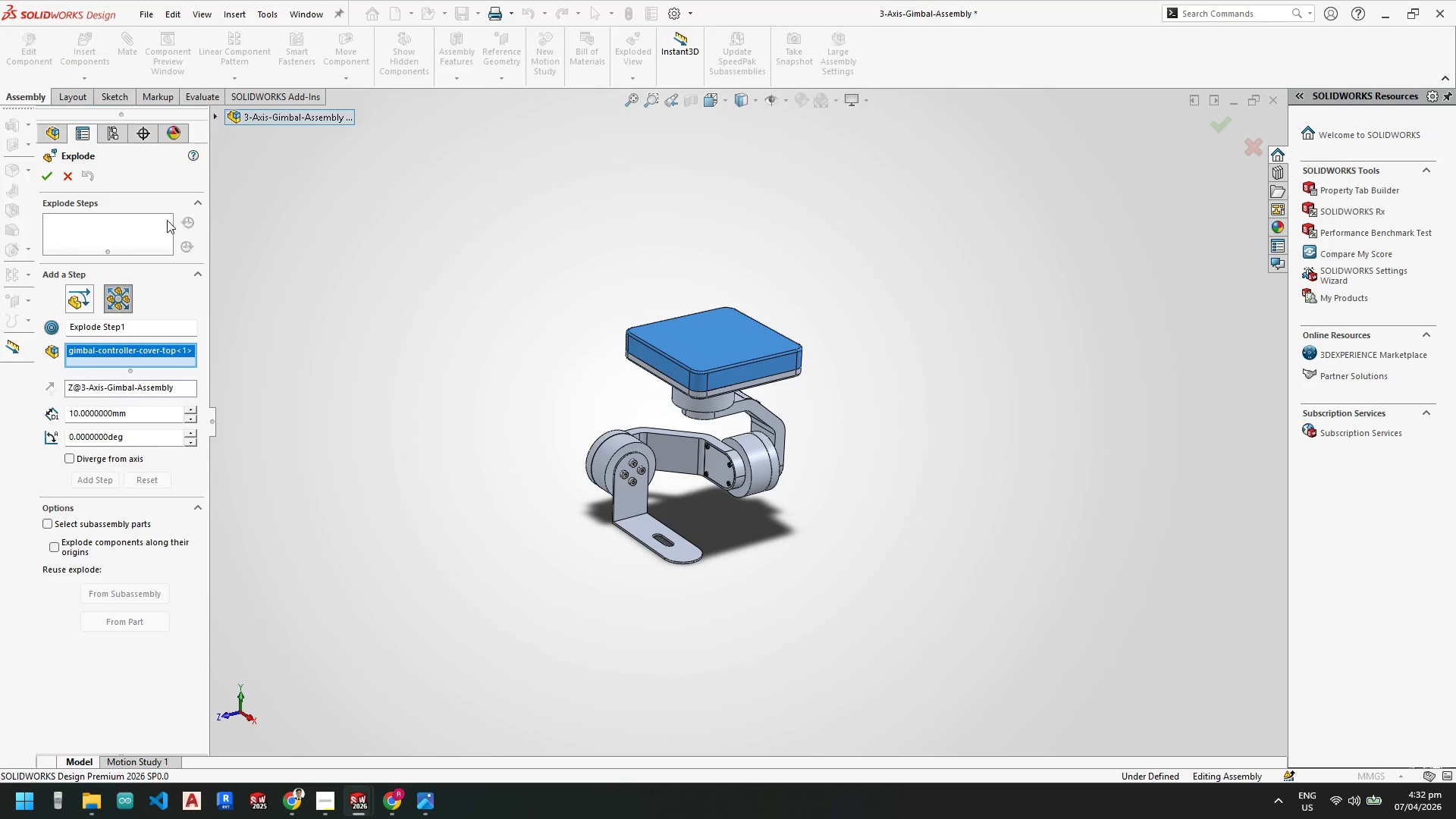 
left_click([146, 237])
 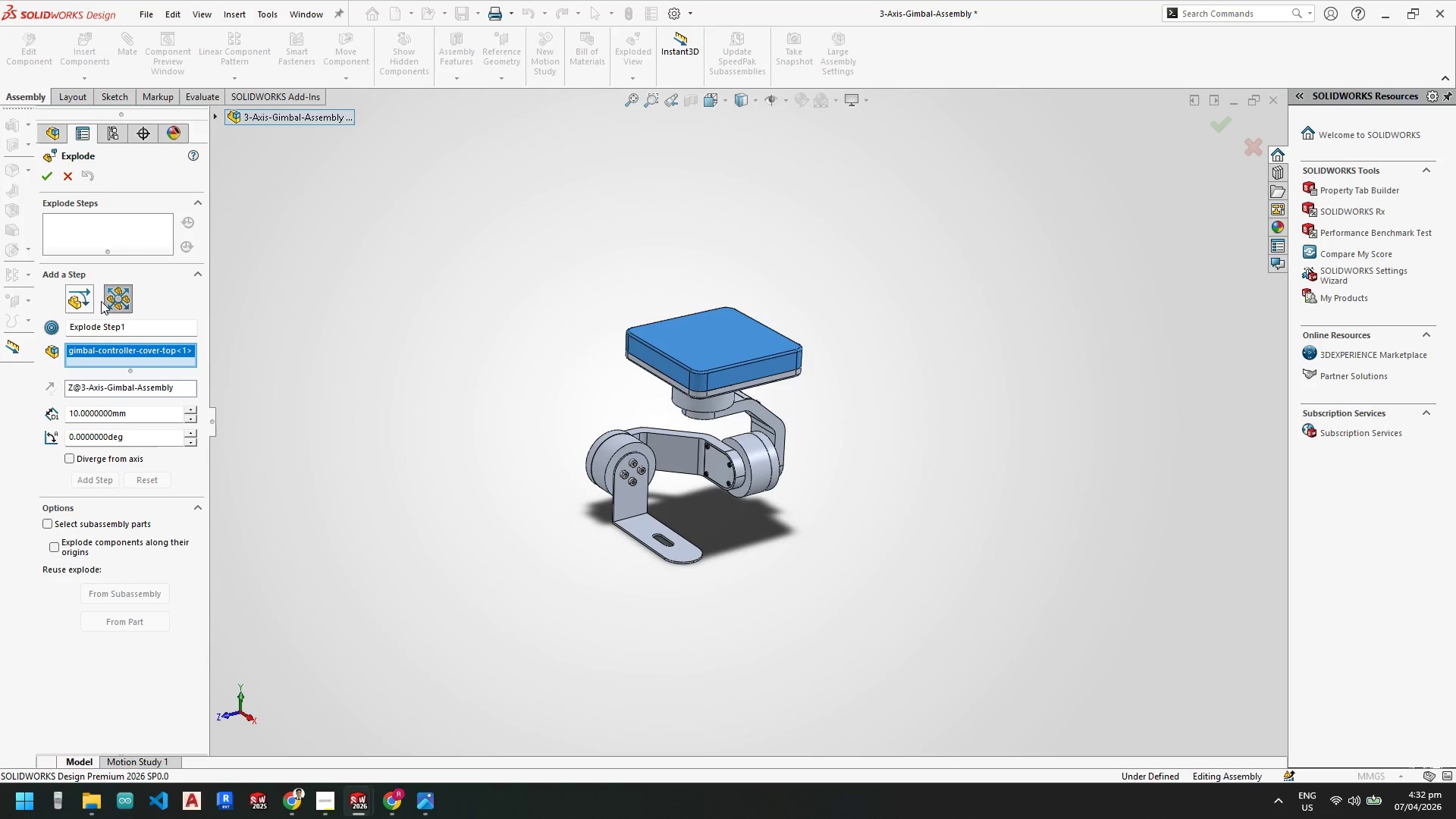 
left_click([117, 301])
 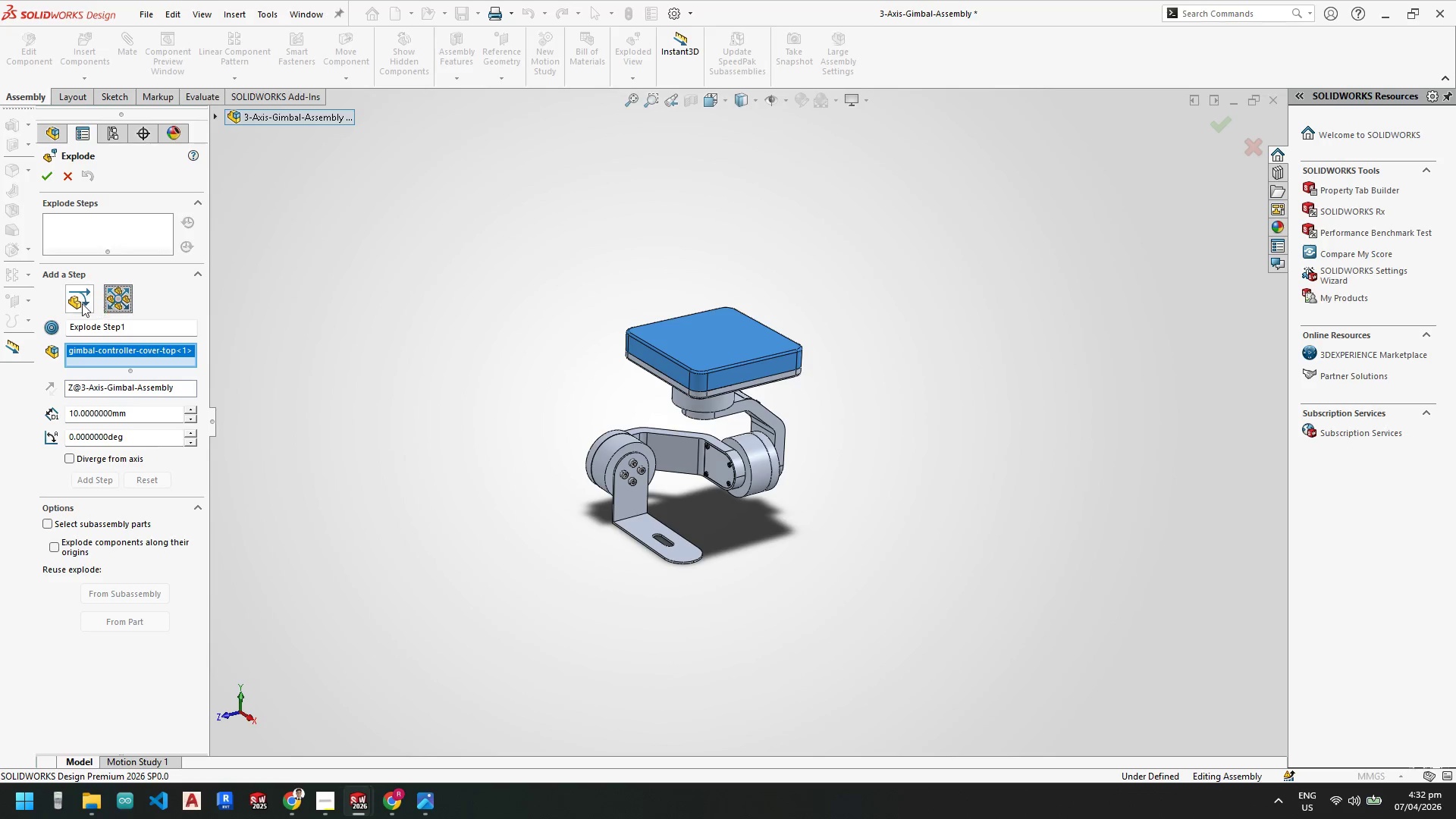 
left_click([75, 304])
 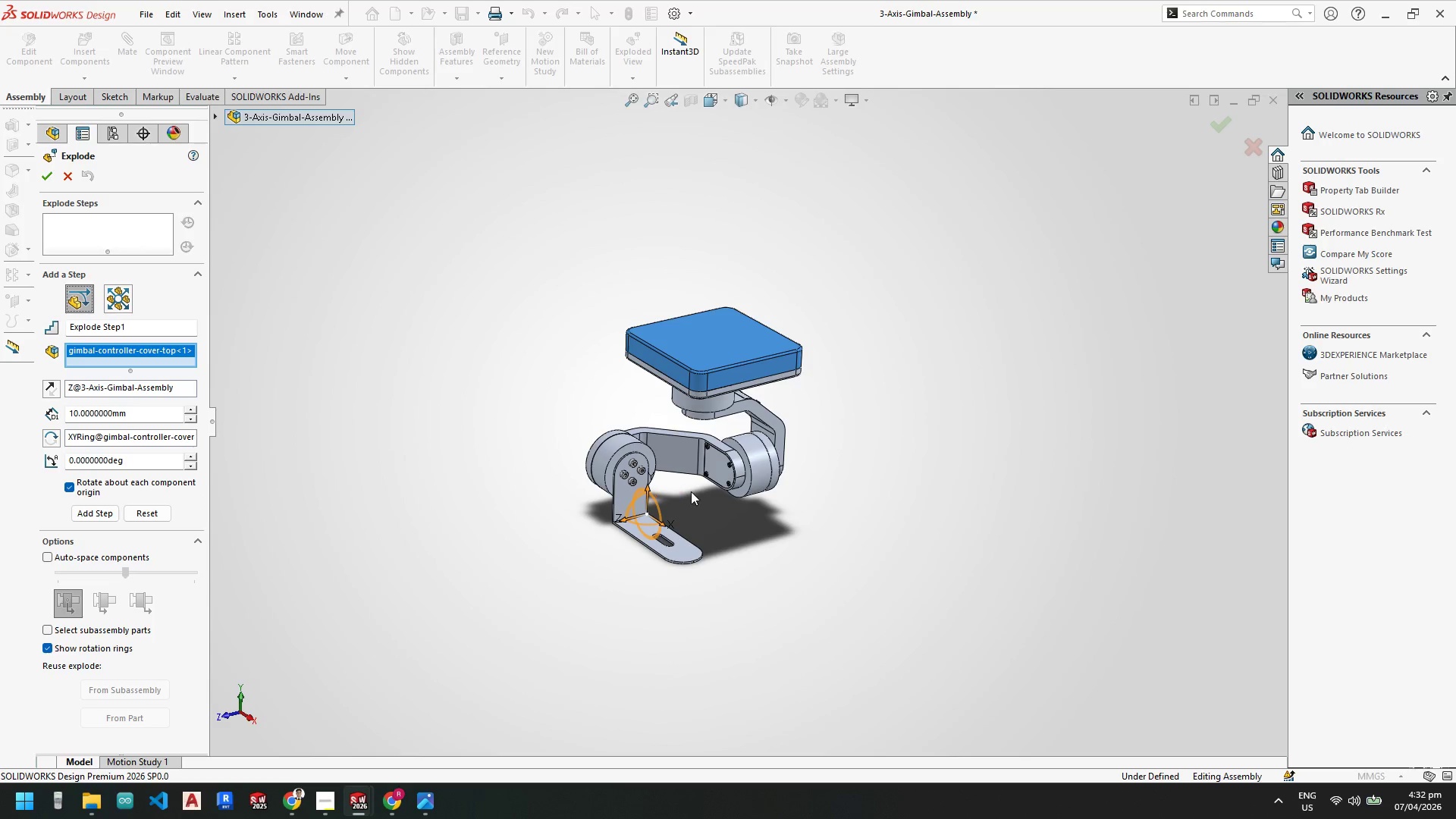 
scroll: coordinate [673, 422], scroll_direction: down, amount: 3.0
 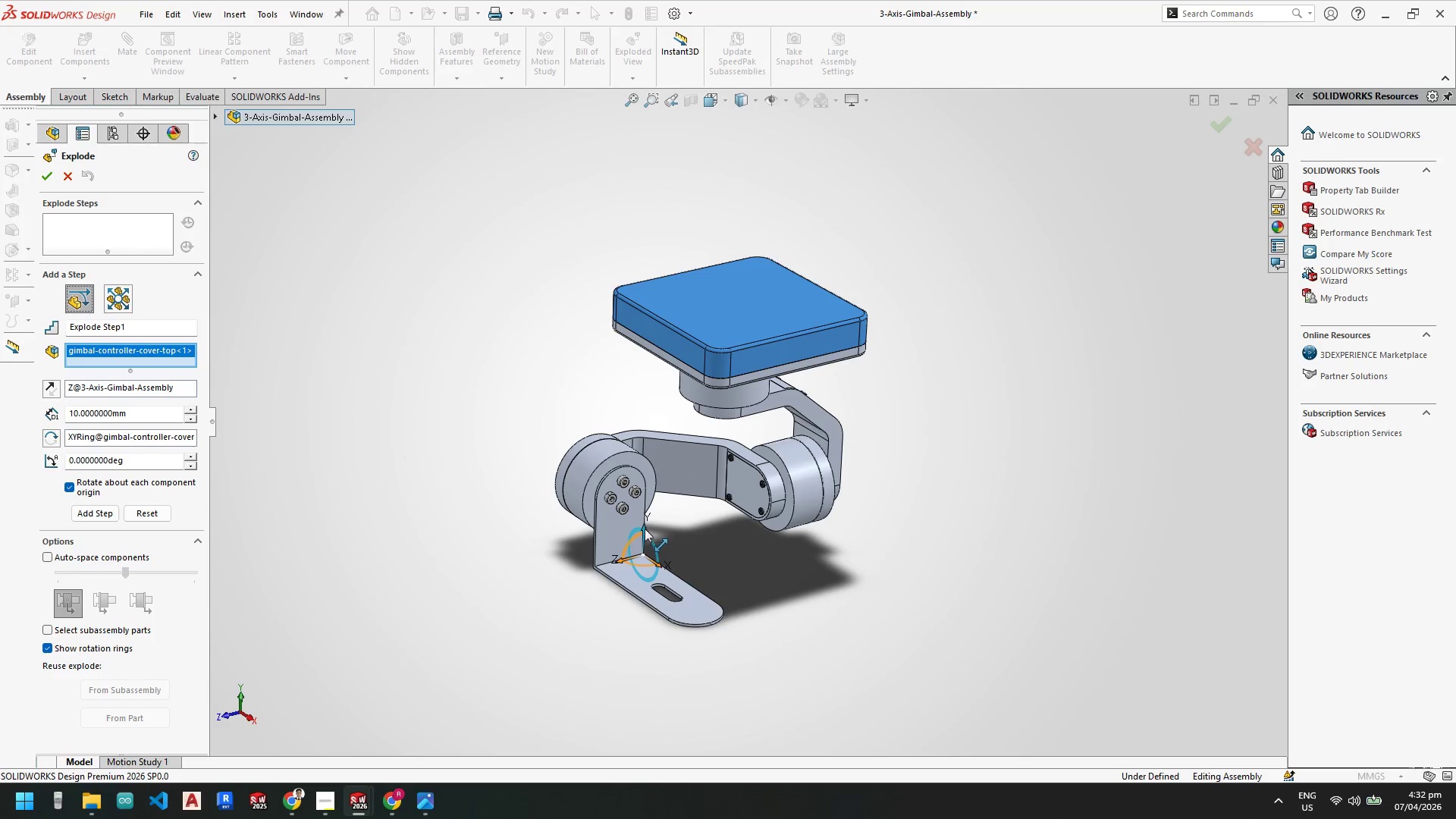 
left_click_drag(start_coordinate=[645, 529], to_coordinate=[668, 415])
 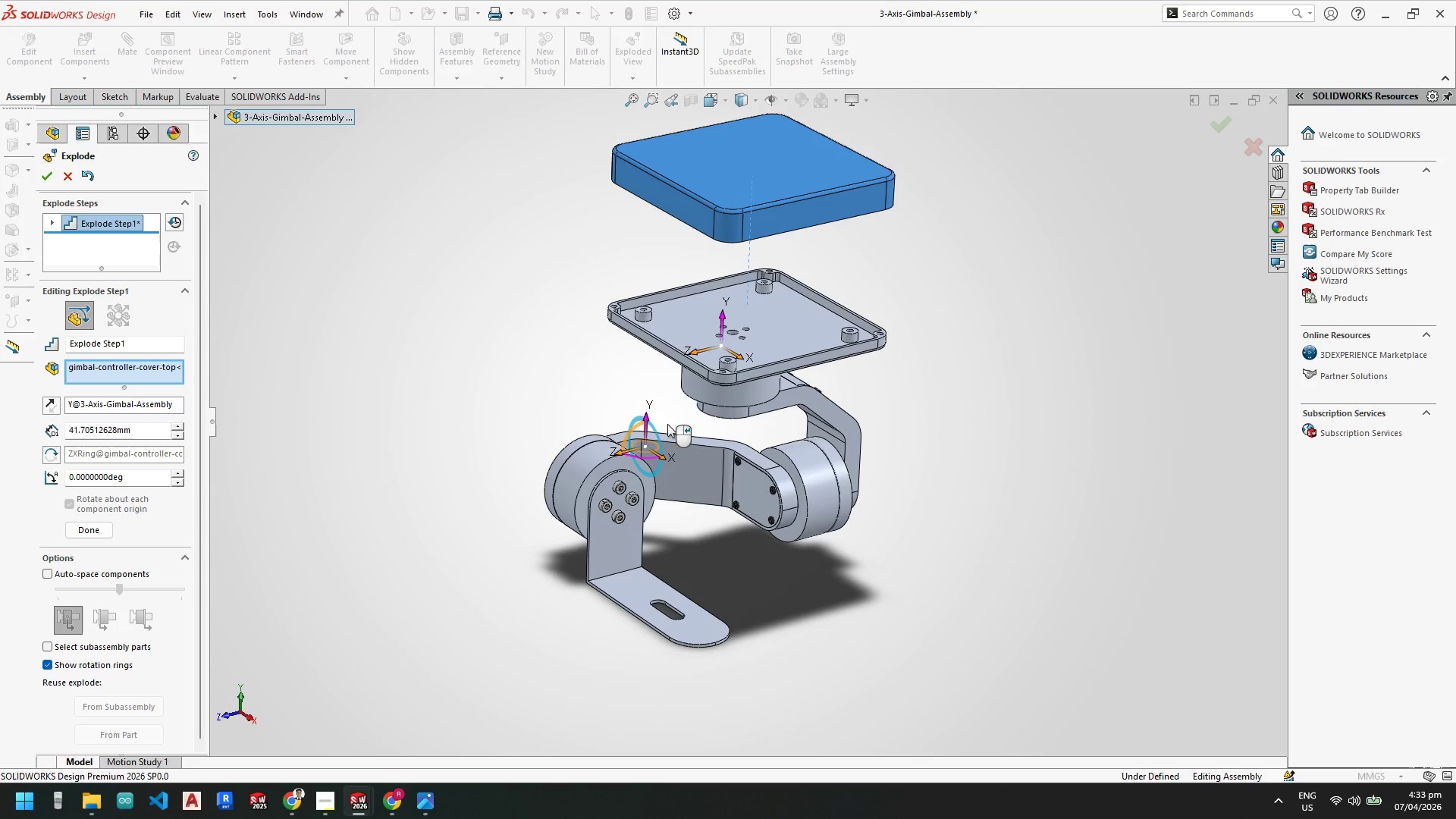 
scroll: coordinate [726, 374], scroll_direction: up, amount: 1.0
 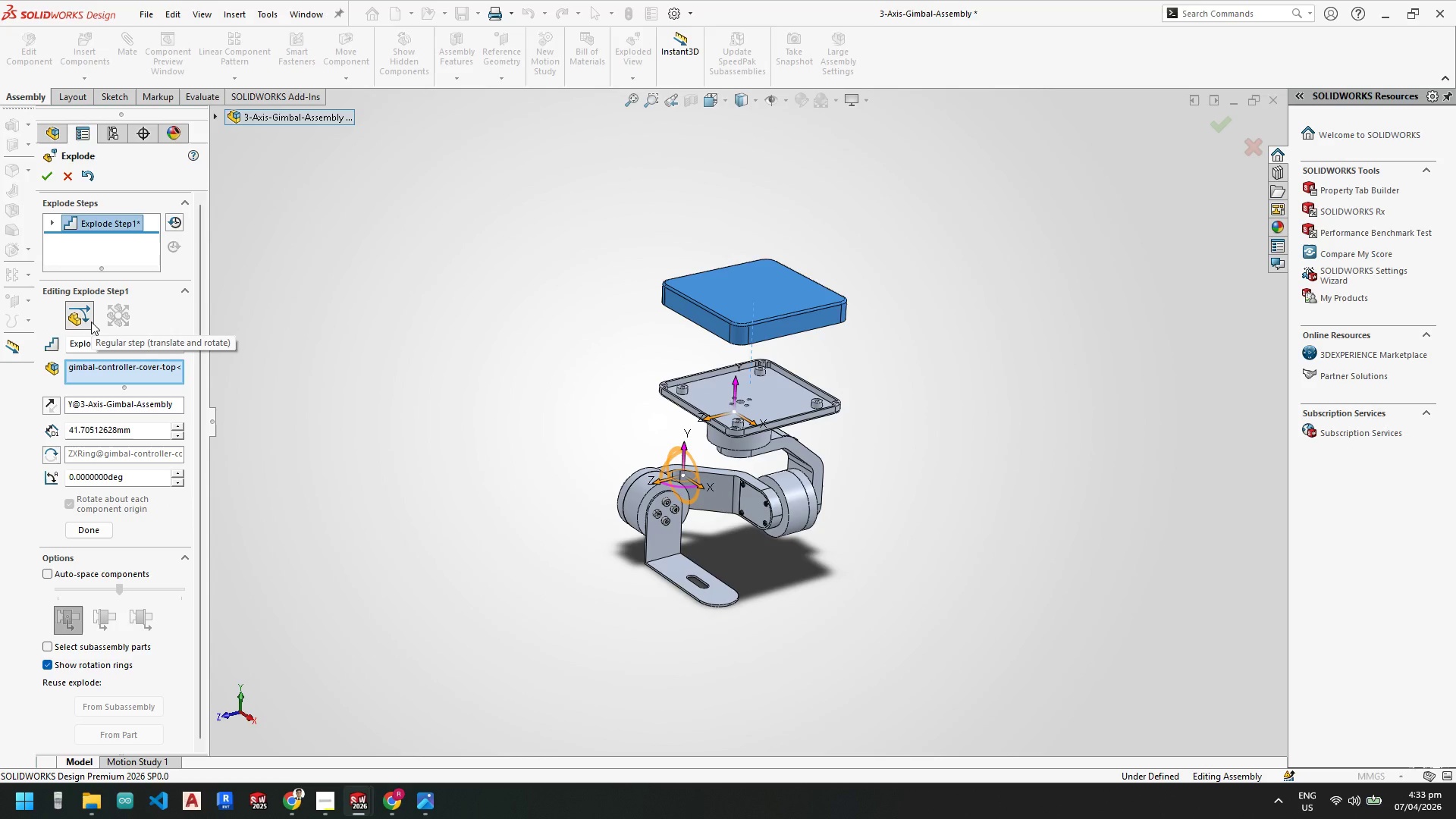 
wait(5.89)
 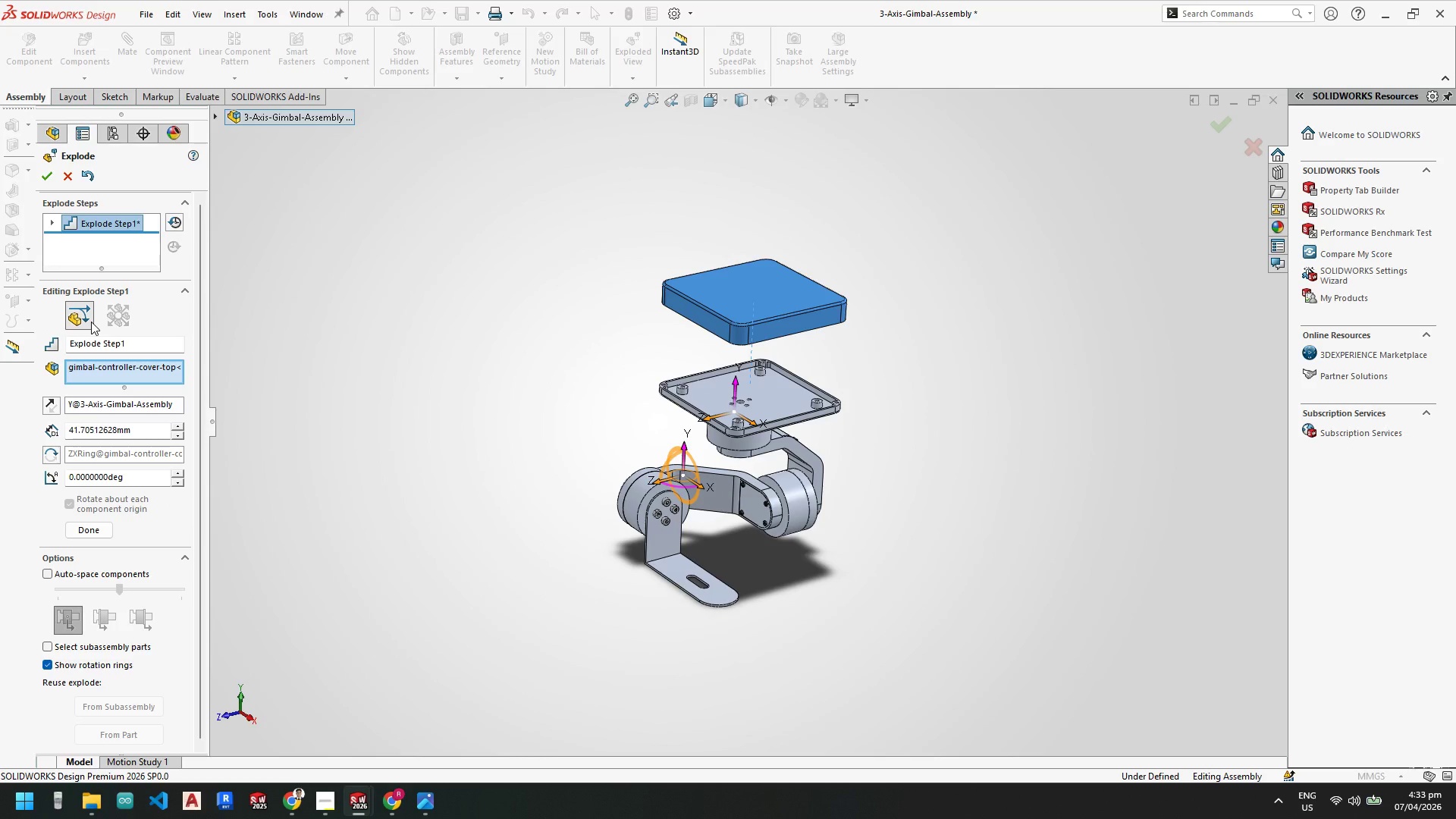 
scroll: coordinate [657, 396], scroll_direction: down, amount: 2.0
 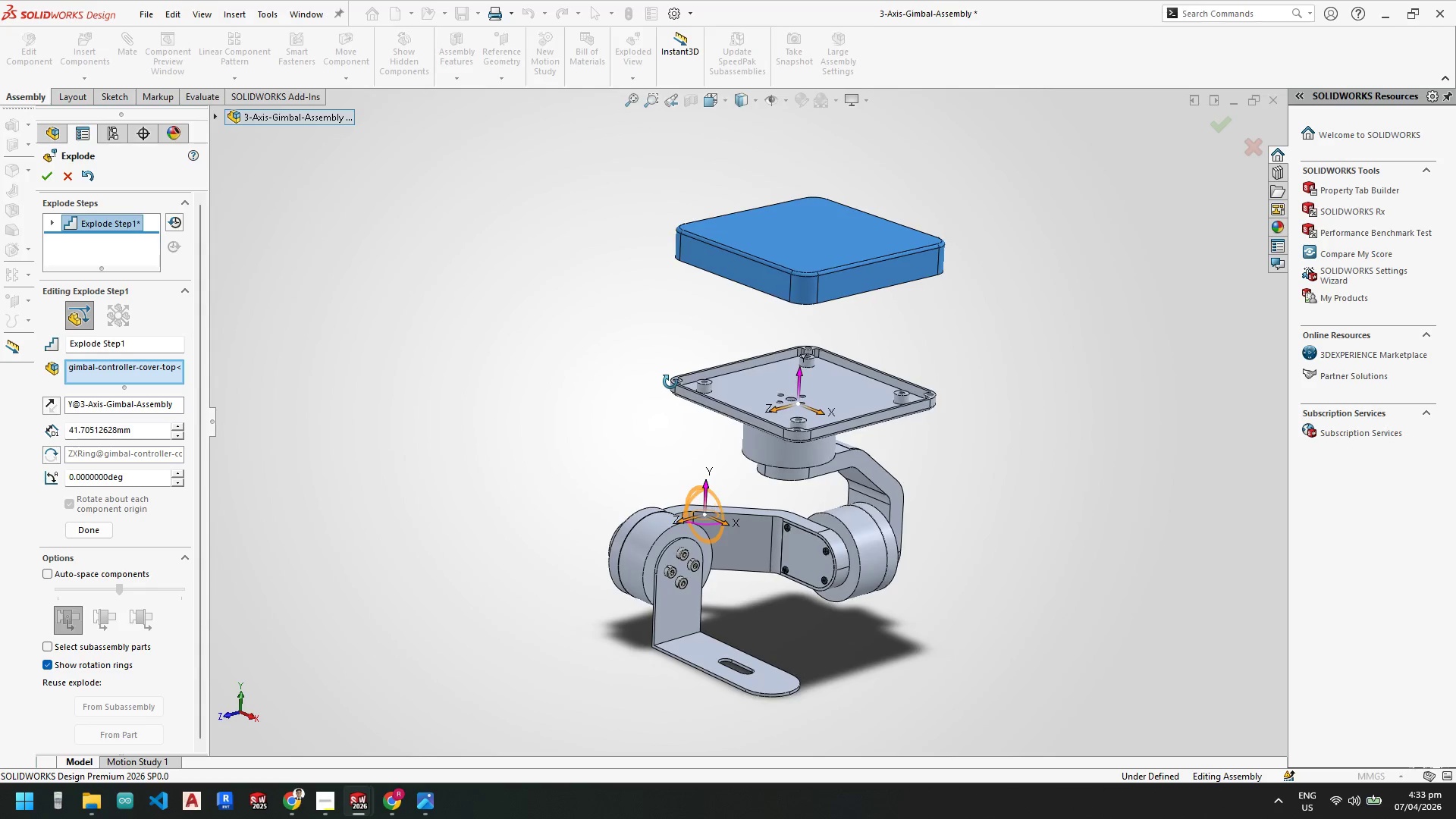 
wait(6.87)
 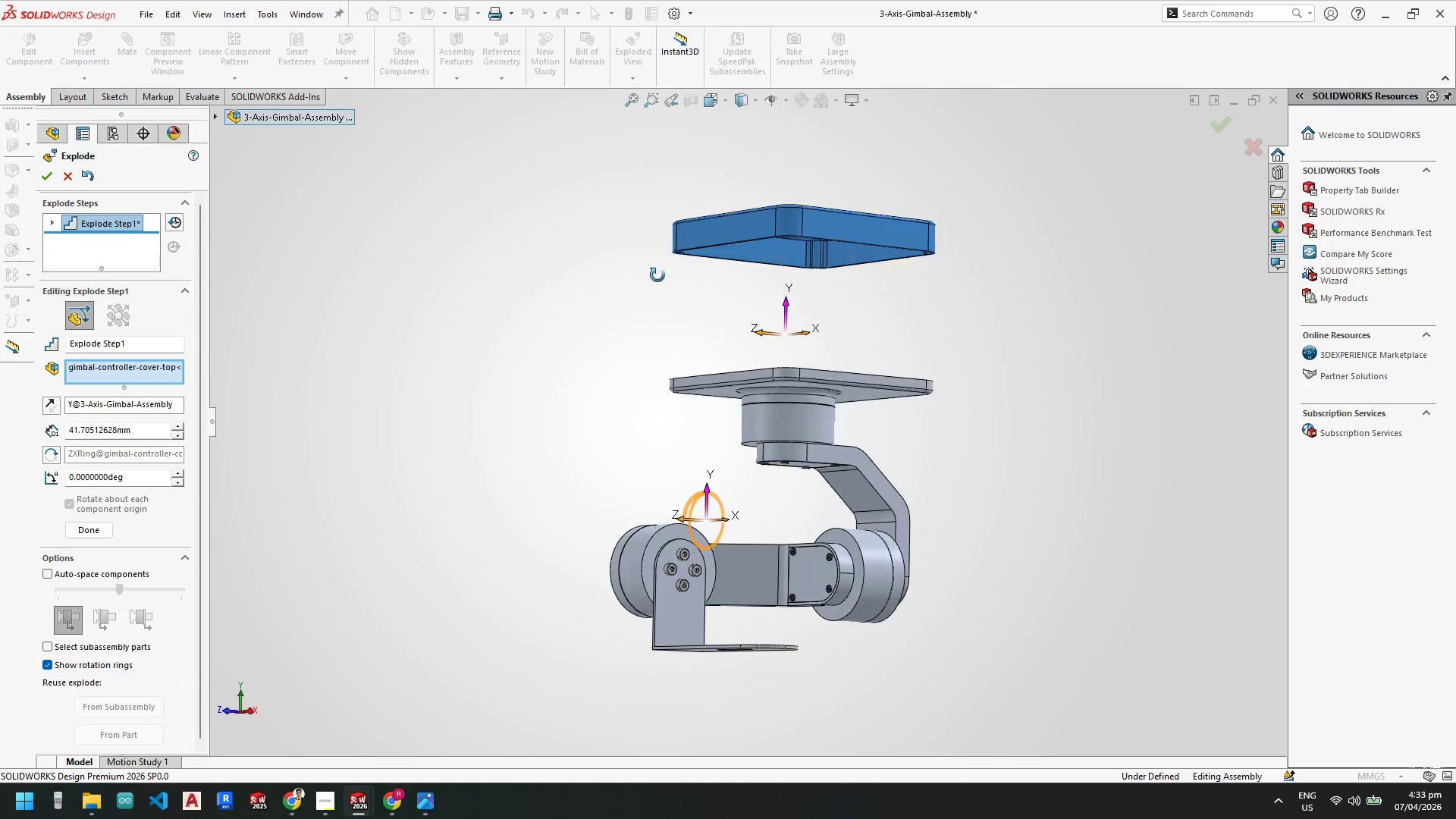 
key(Space)
 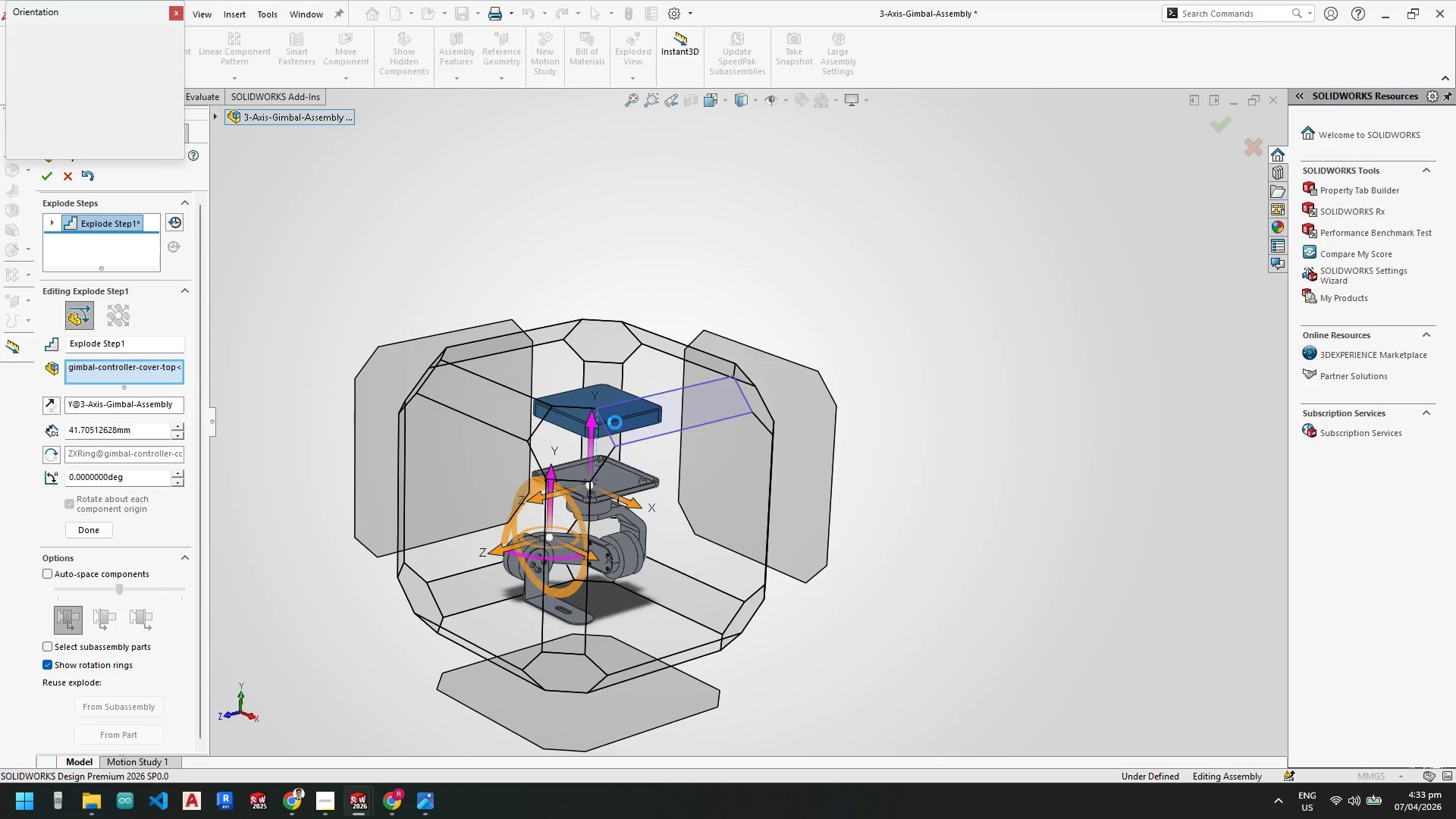 
left_click([588, 434])
 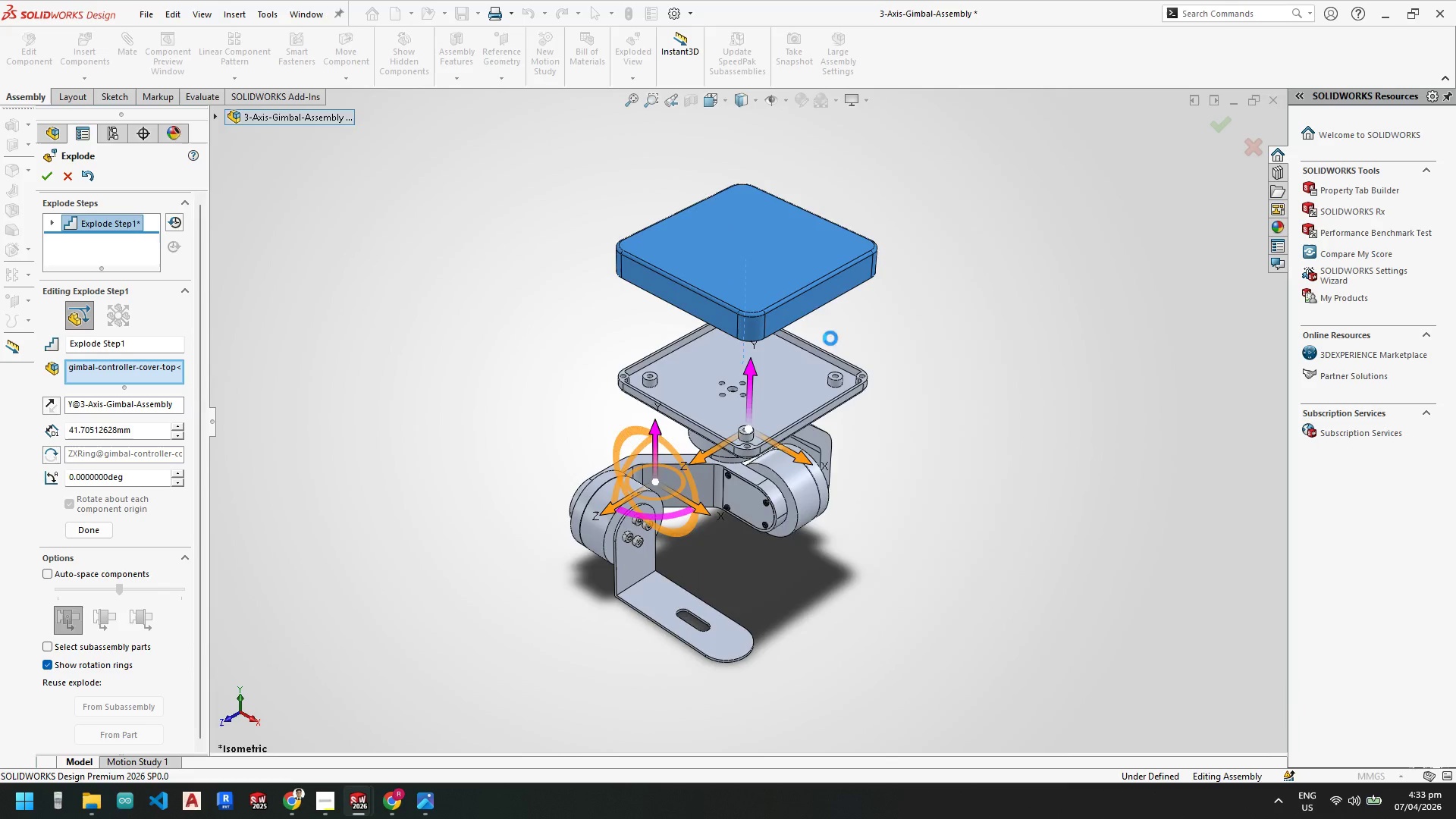 
scroll: coordinate [780, 360], scroll_direction: down, amount: 2.0
 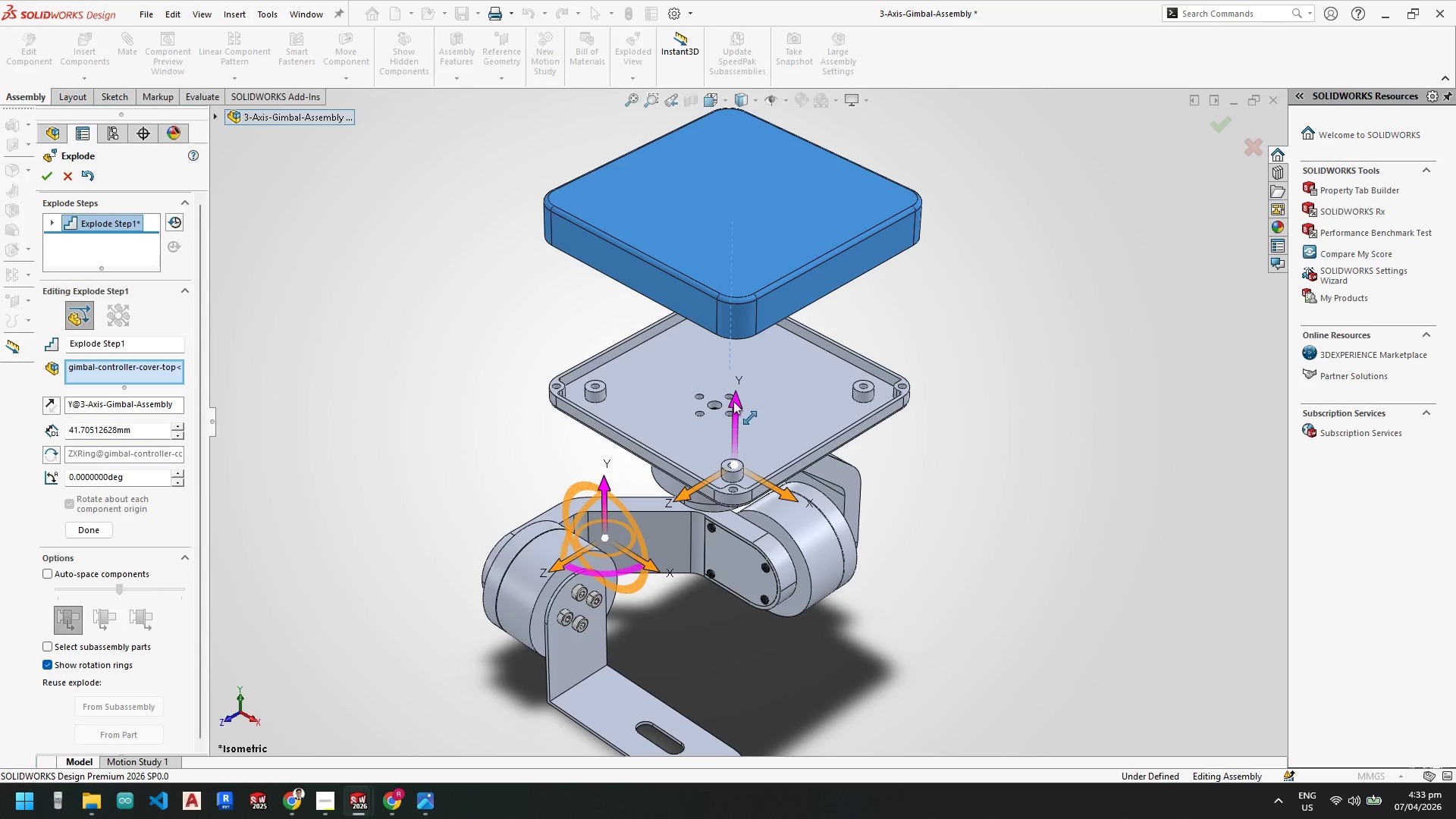 
left_click_drag(start_coordinate=[733, 402], to_coordinate=[733, 444])
 